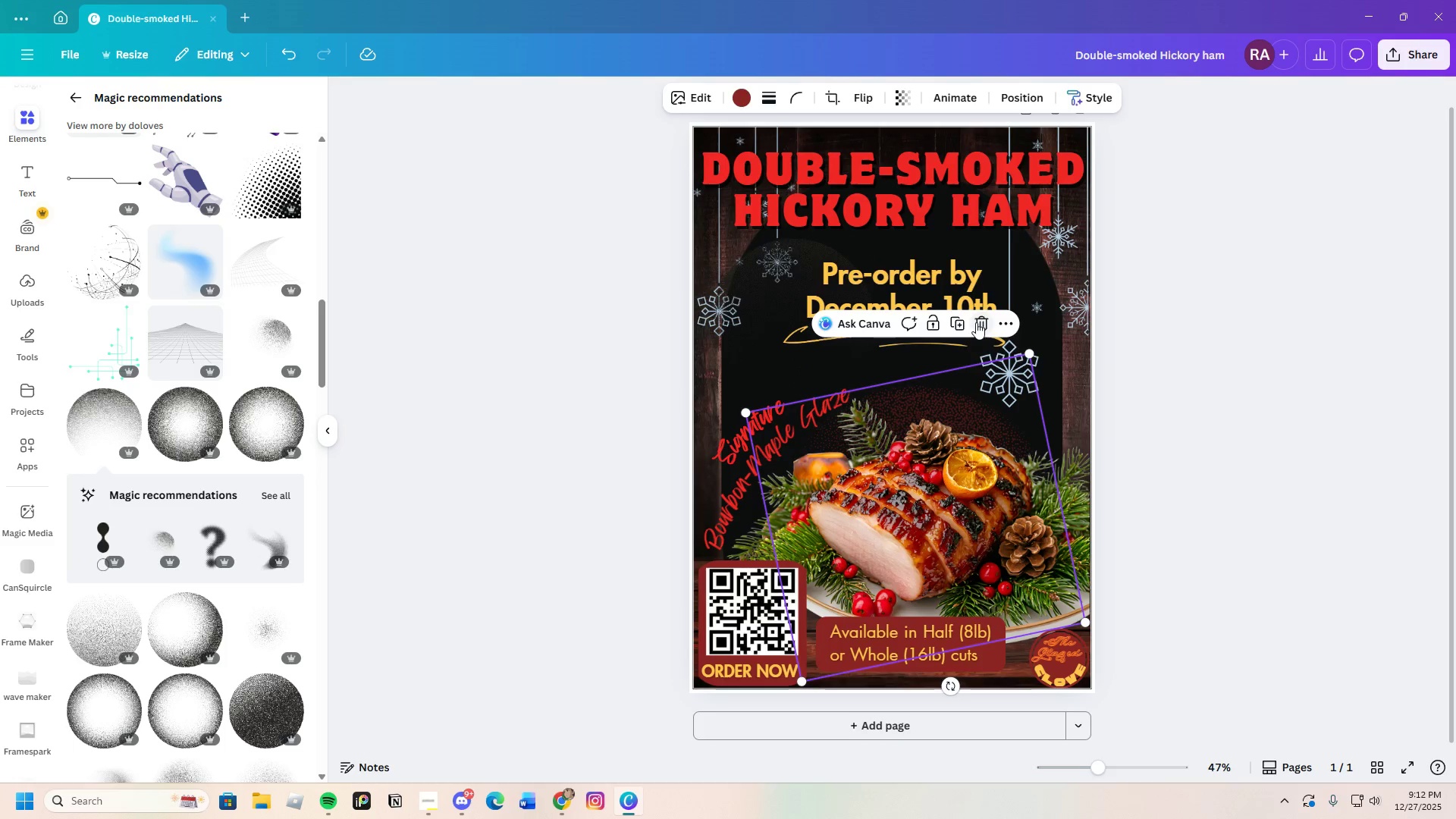 
left_click([978, 322])
 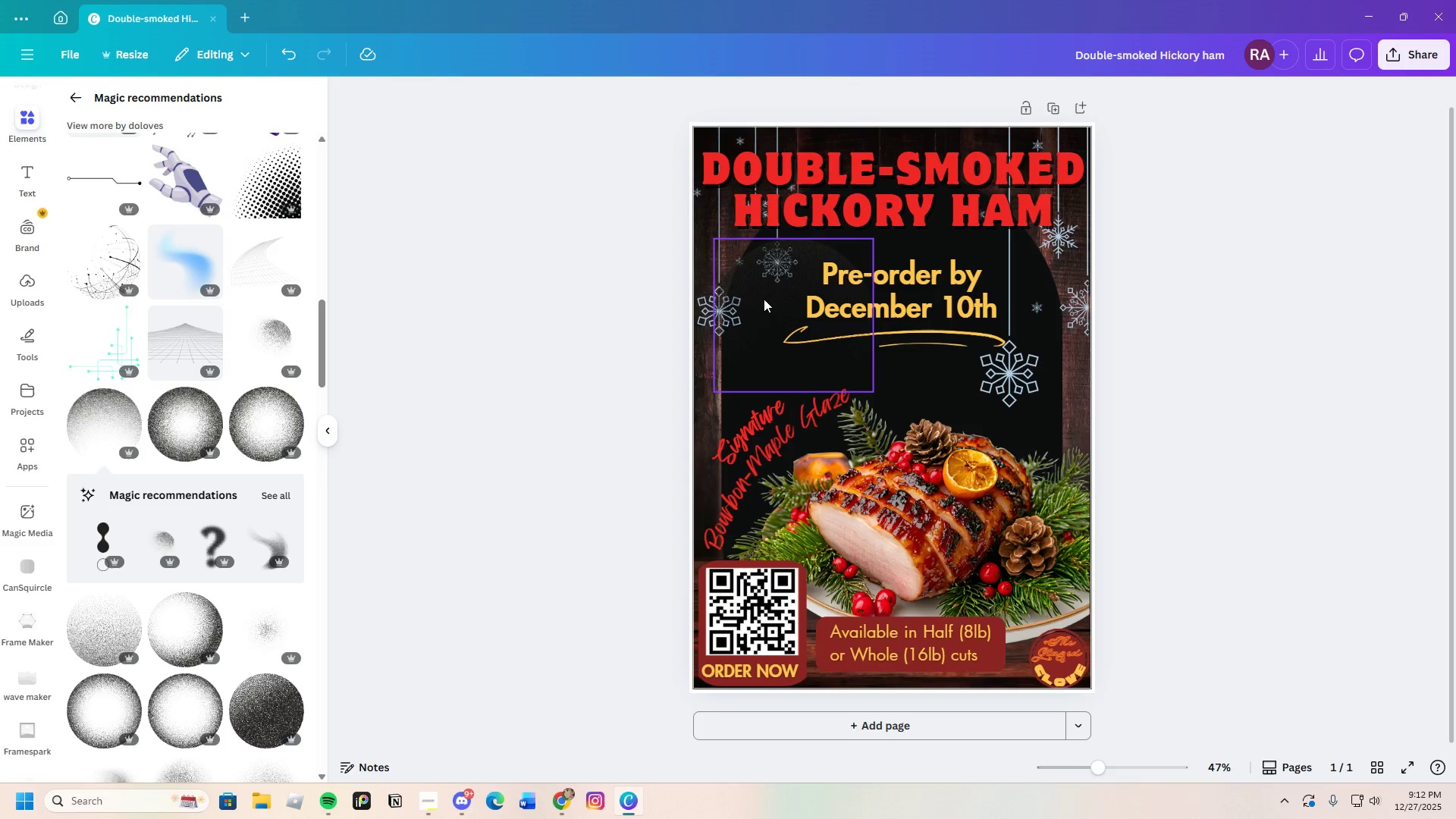 
left_click_drag(start_coordinate=[764, 299], to_coordinate=[822, 369])
 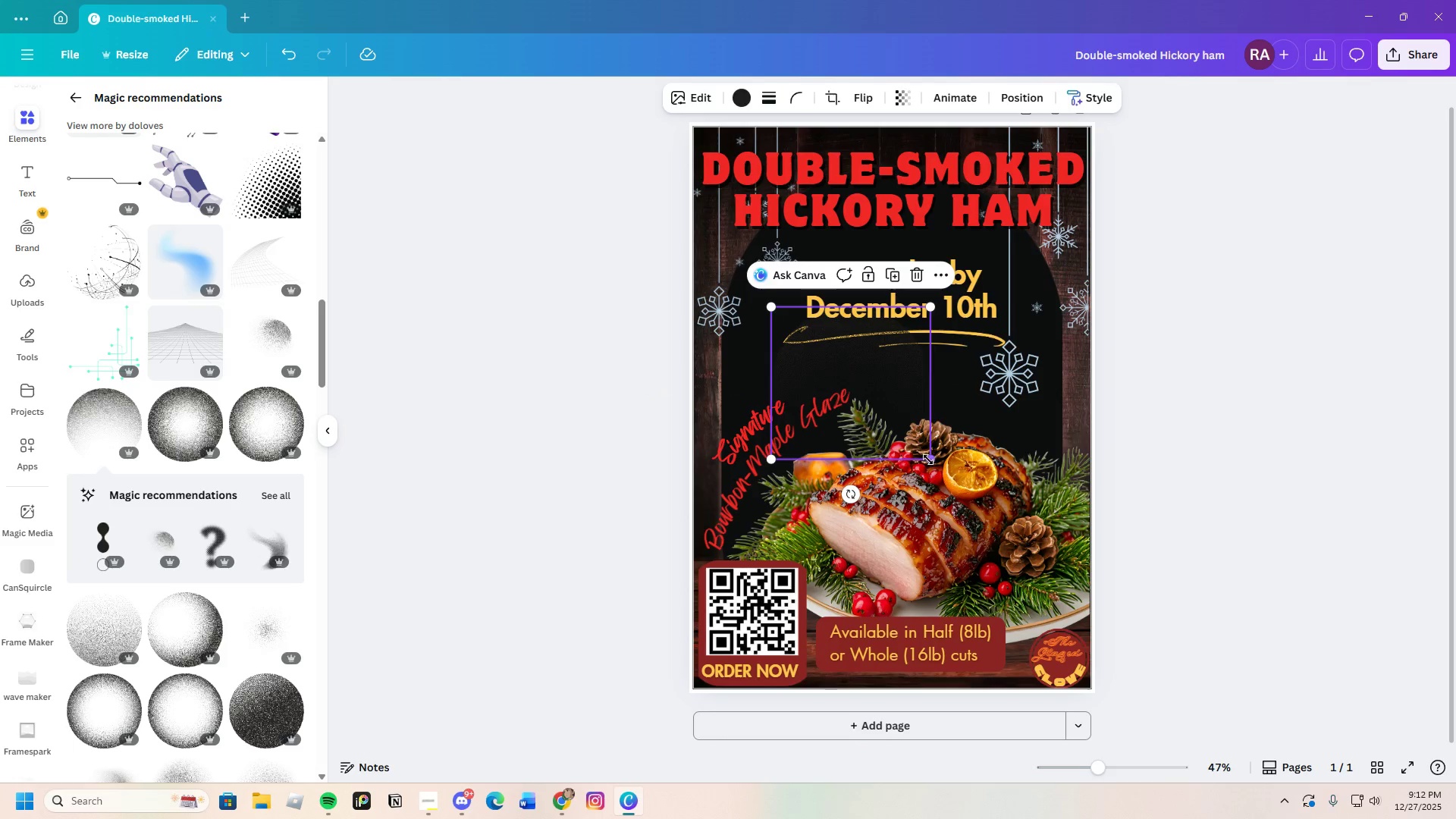 
left_click_drag(start_coordinate=[928, 460], to_coordinate=[1084, 560])
 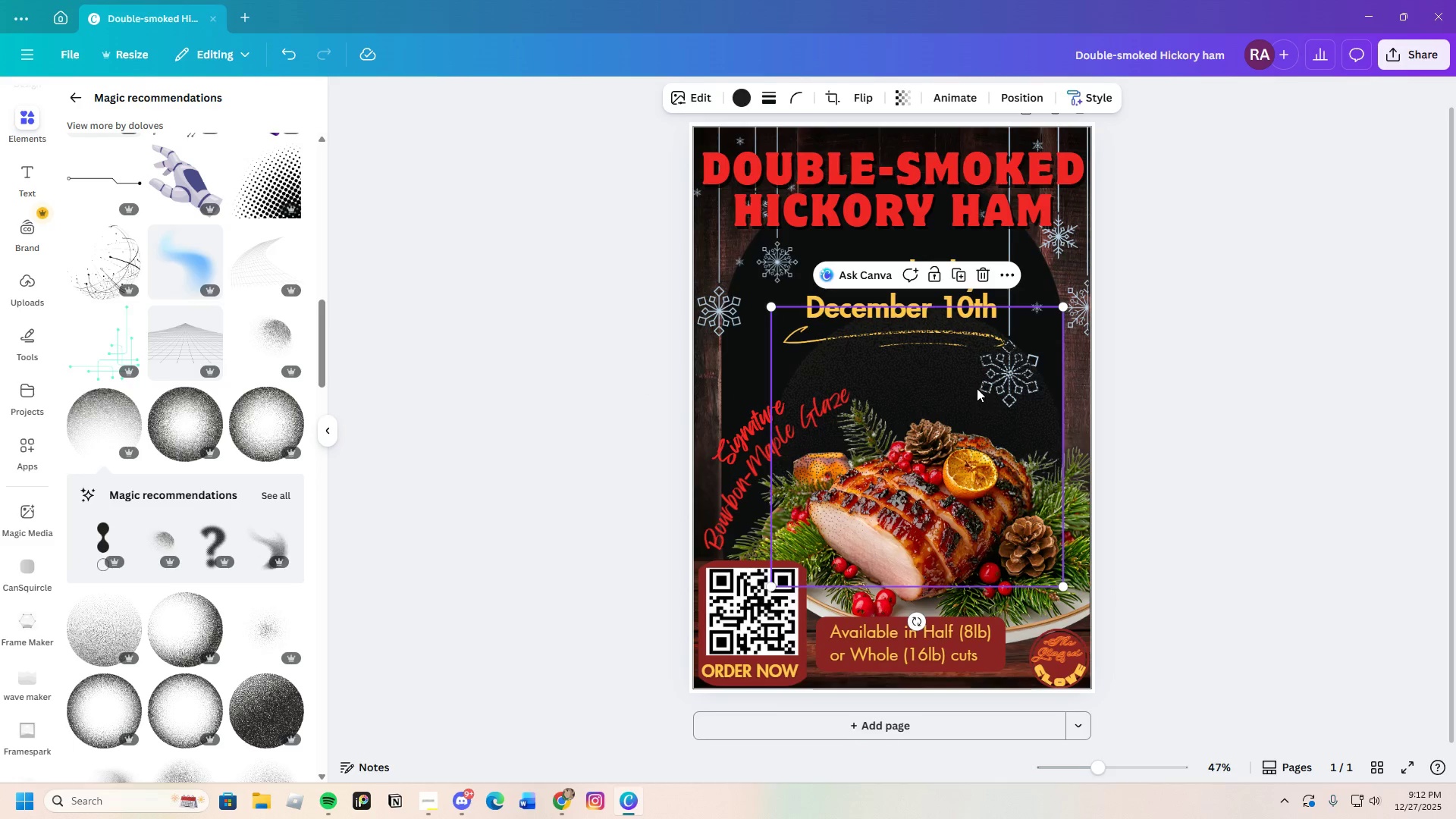 
left_click_drag(start_coordinate=[974, 388], to_coordinate=[965, 435])
 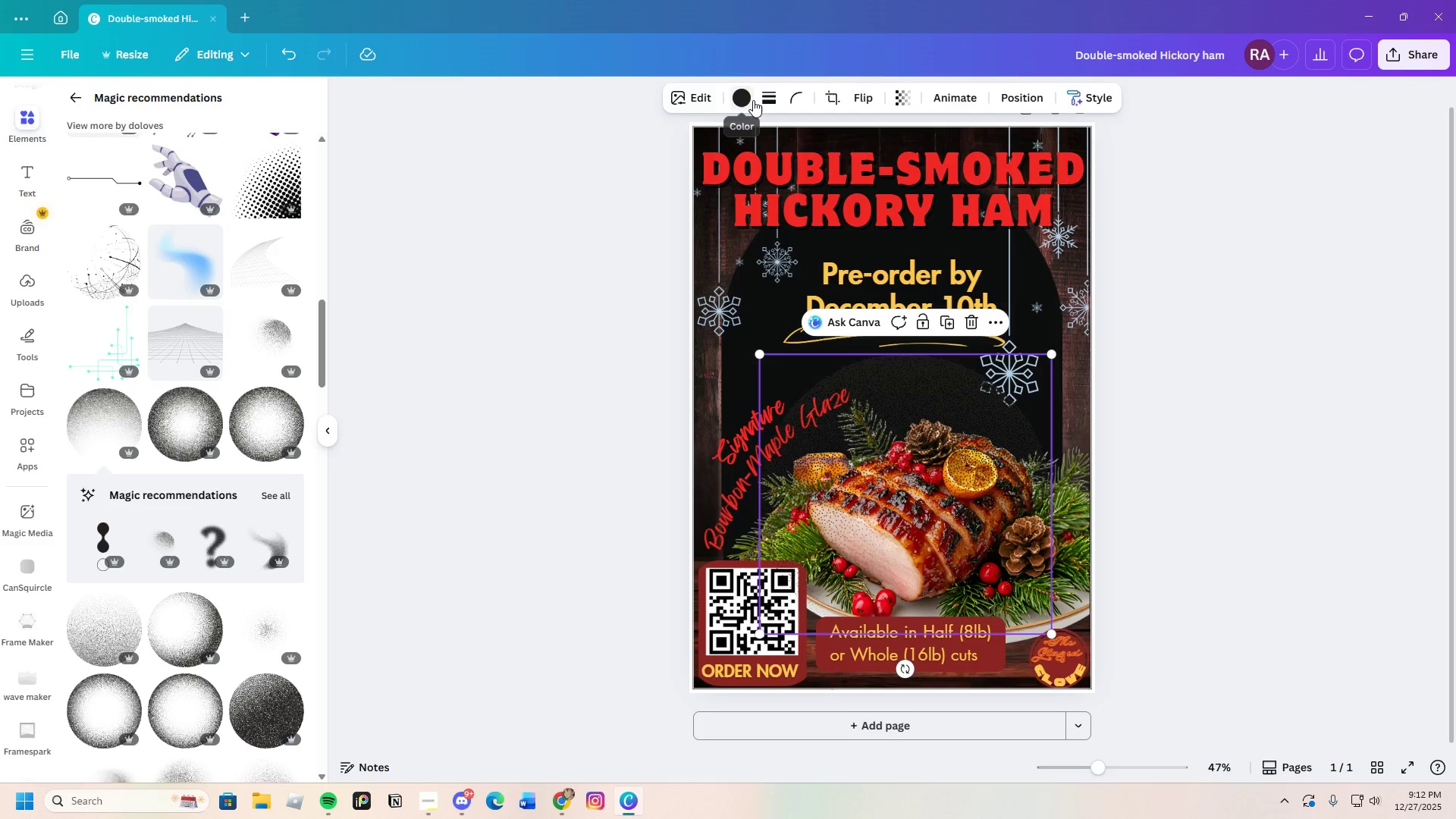 
left_click([747, 98])
 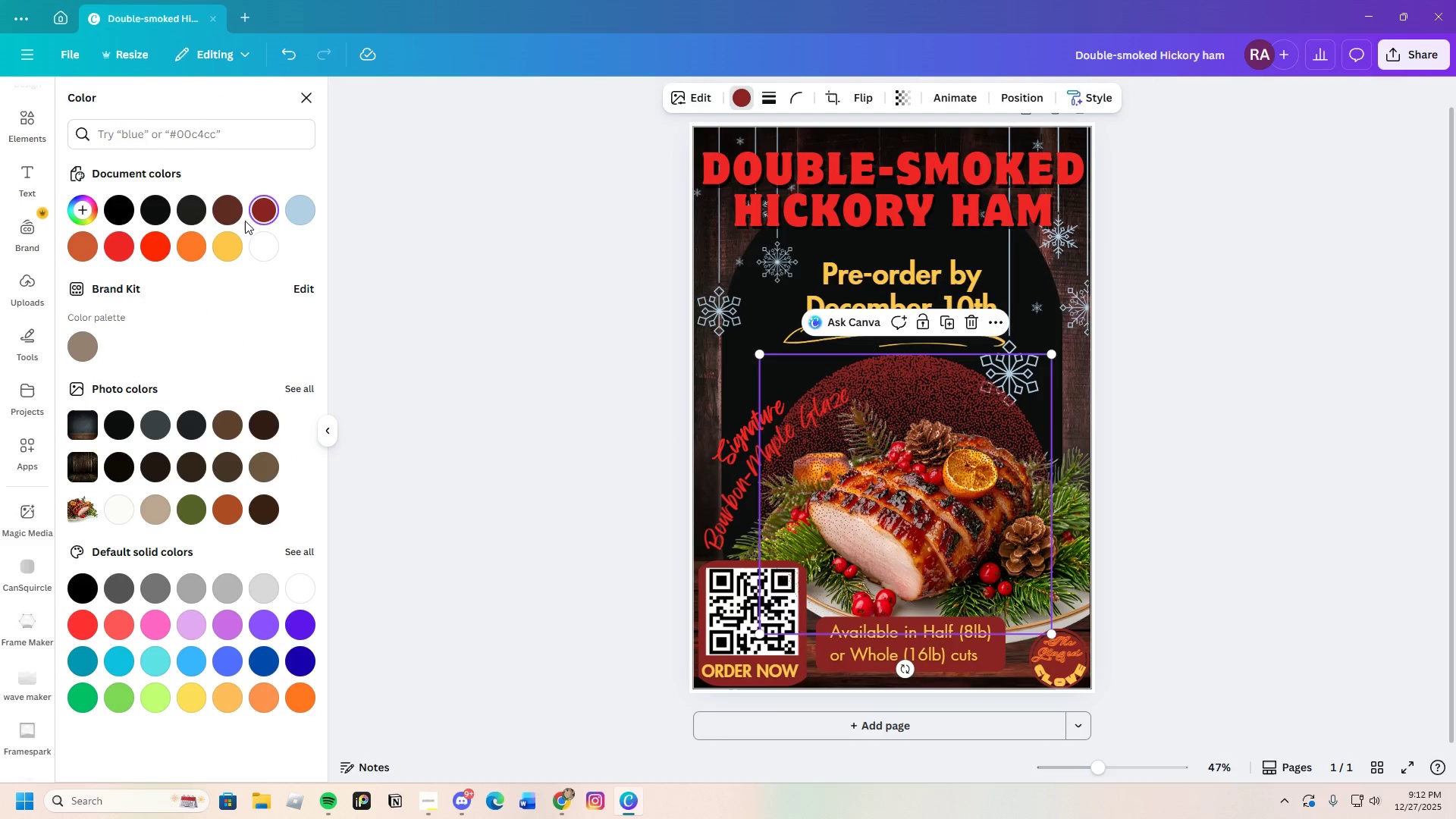 
left_click_drag(start_coordinate=[936, 447], to_coordinate=[943, 444])
 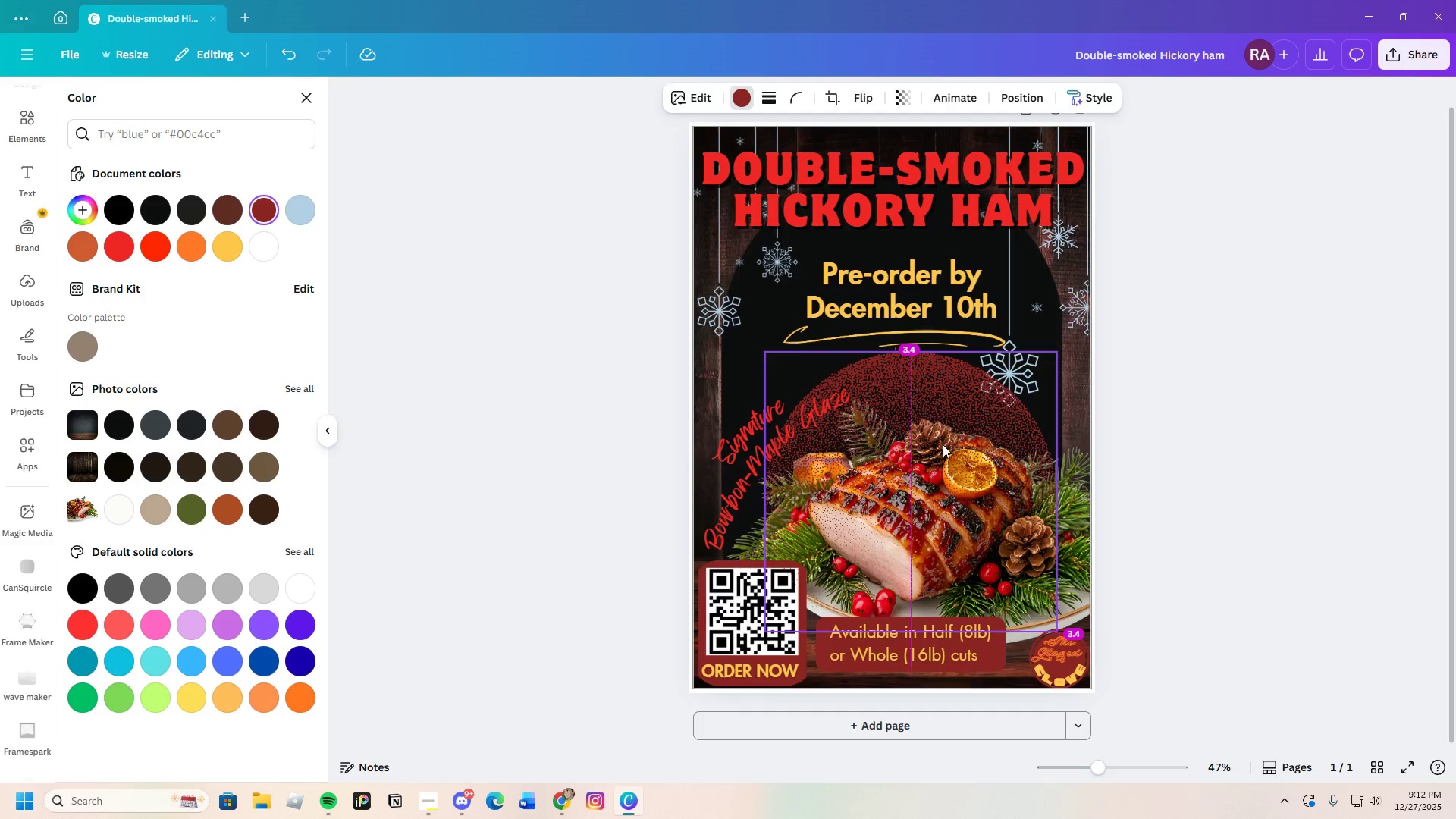 
left_click_drag(start_coordinate=[943, 444], to_coordinate=[943, 450])
 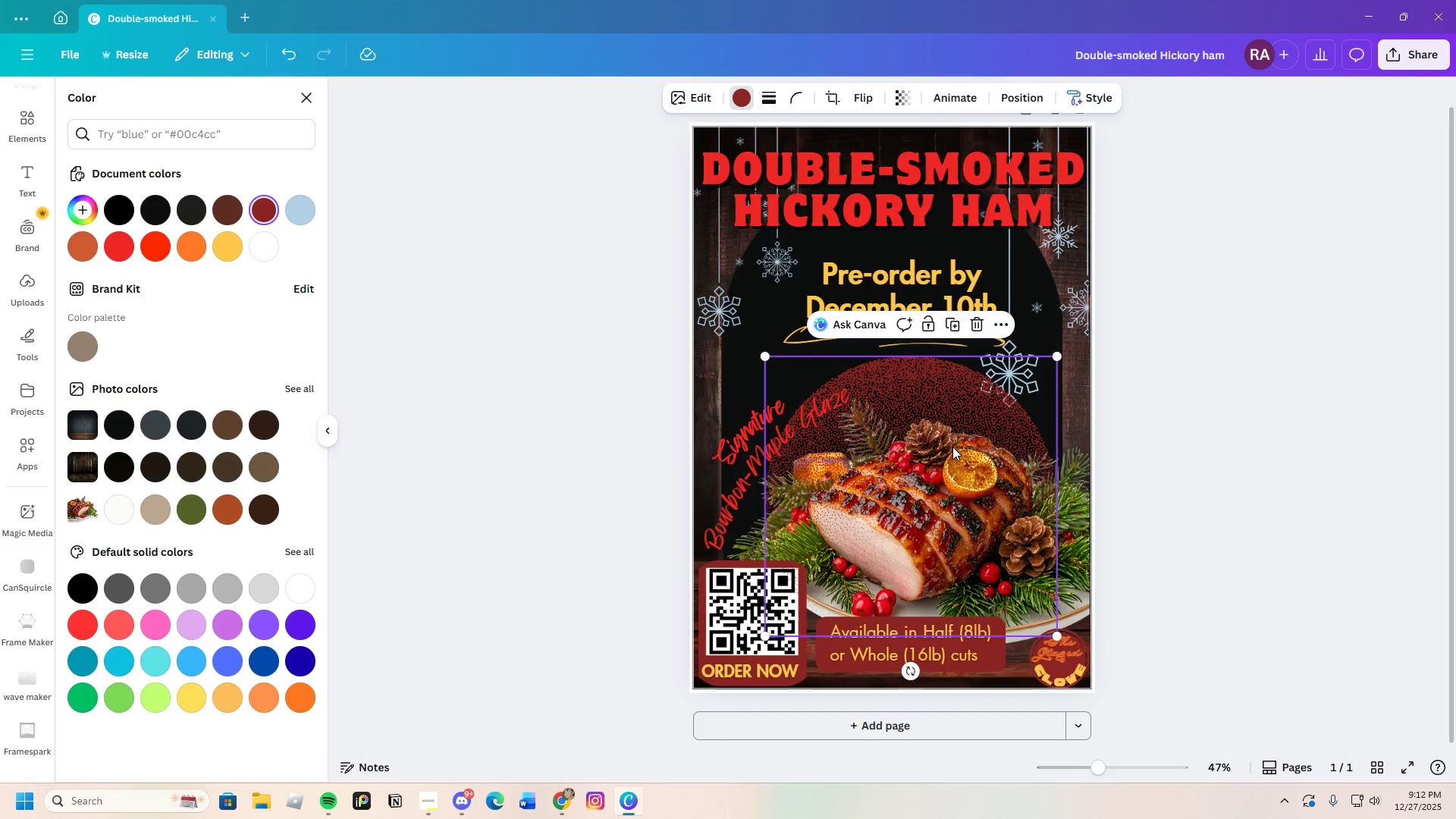 
left_click_drag(start_coordinate=[948, 425], to_coordinate=[951, 419])
 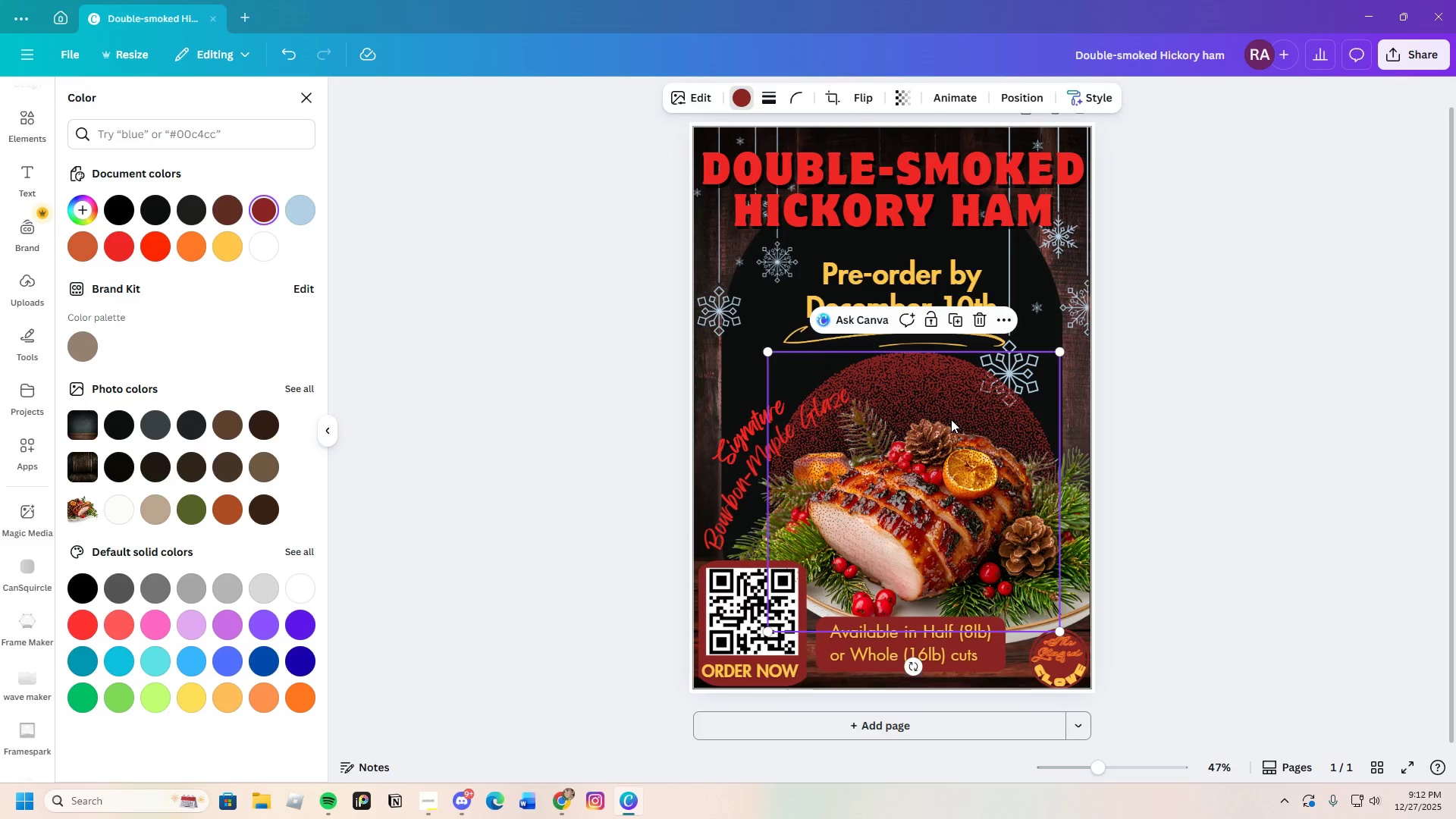 
right_click([950, 420])
 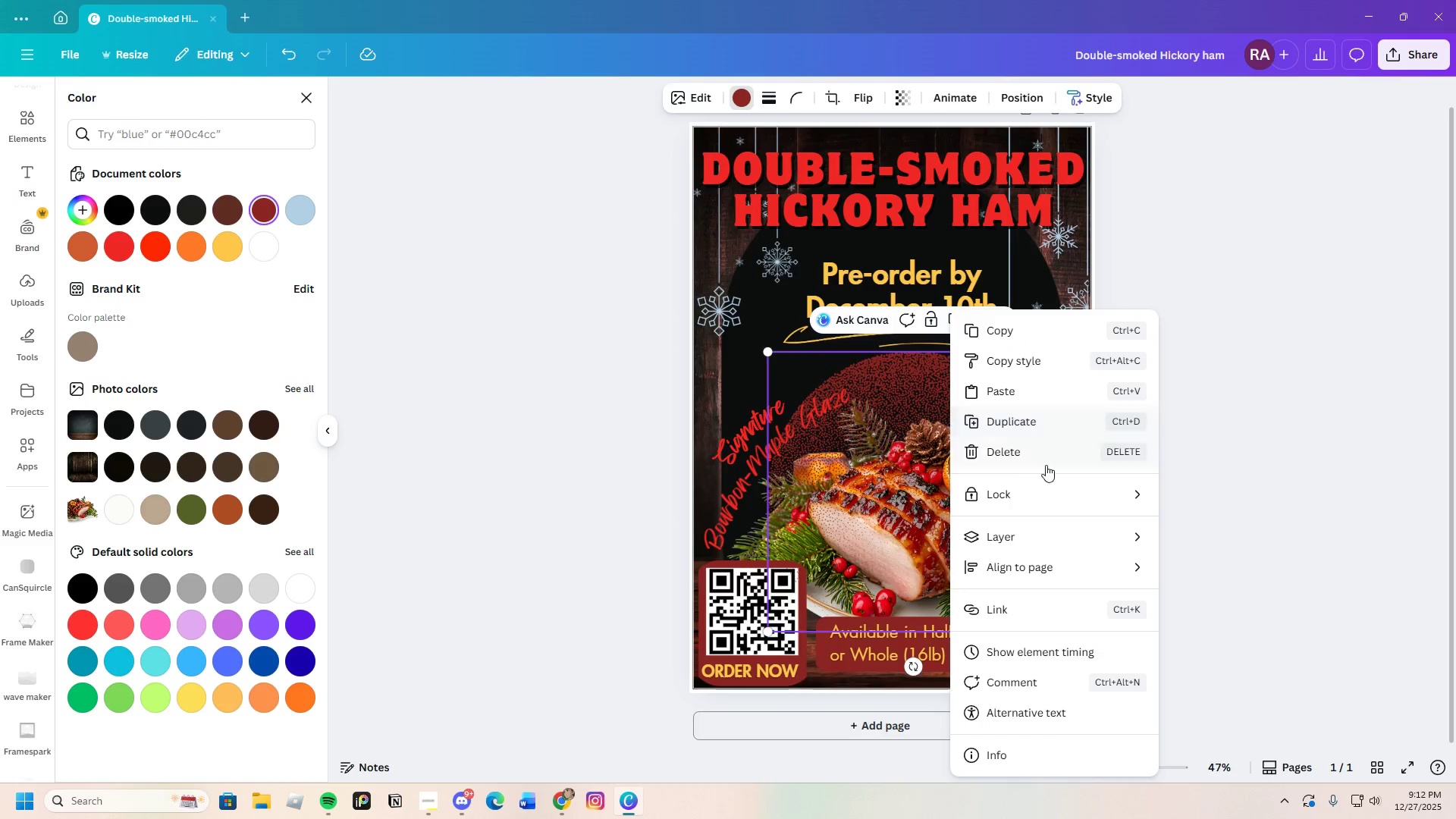 
mouse_move([1065, 543])
 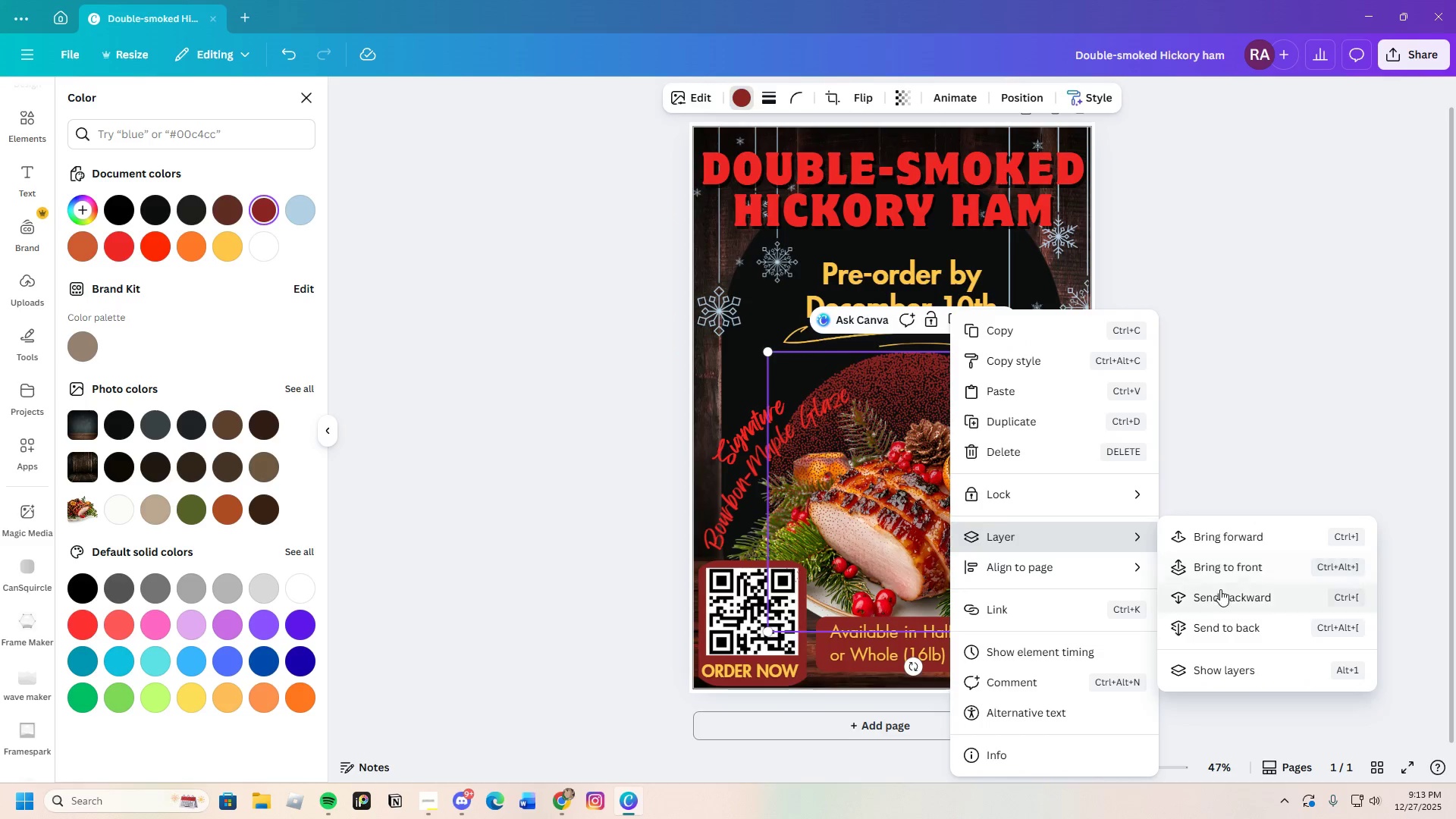 
left_click([1222, 592])
 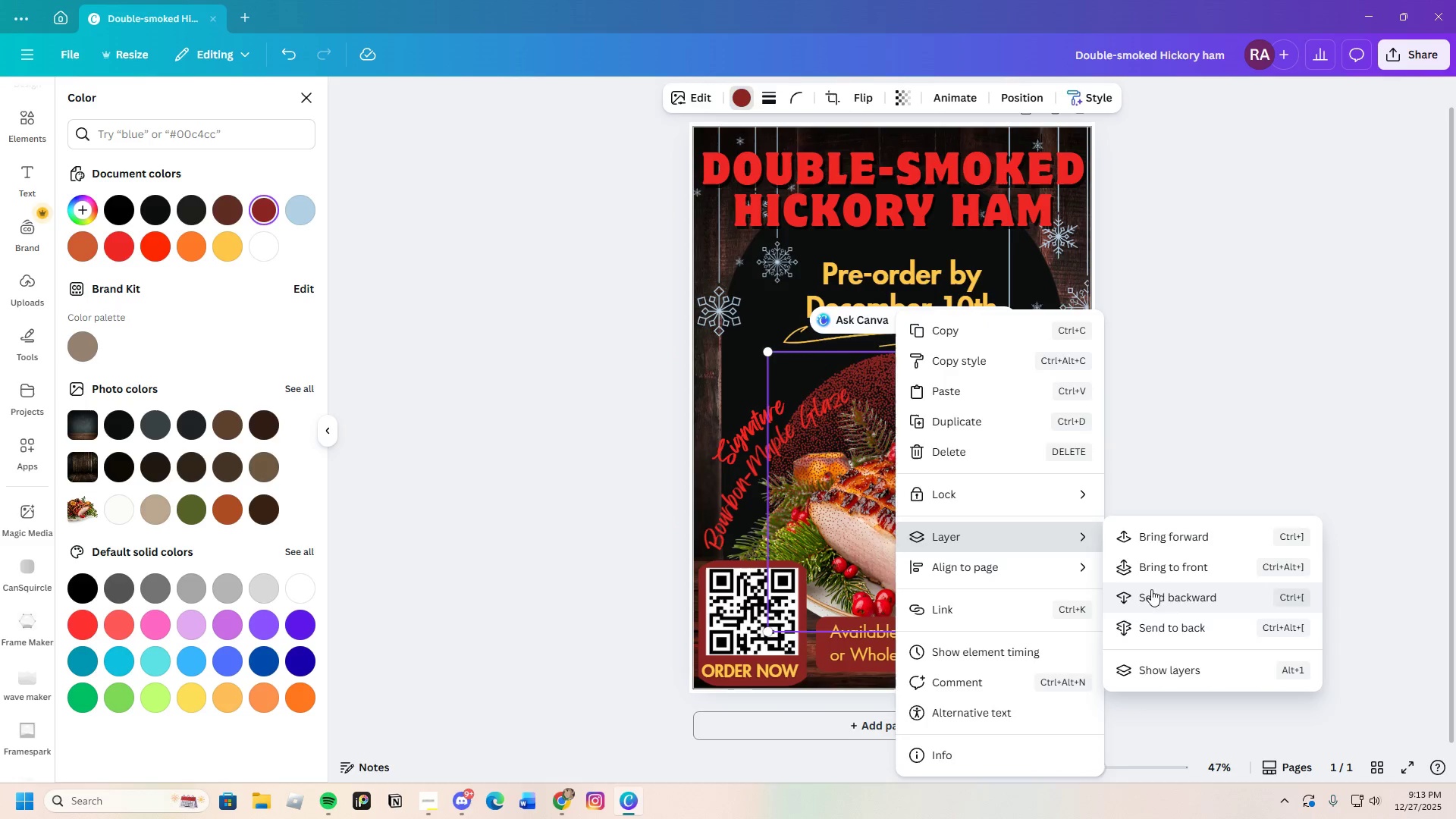 
right_click([918, 388])
 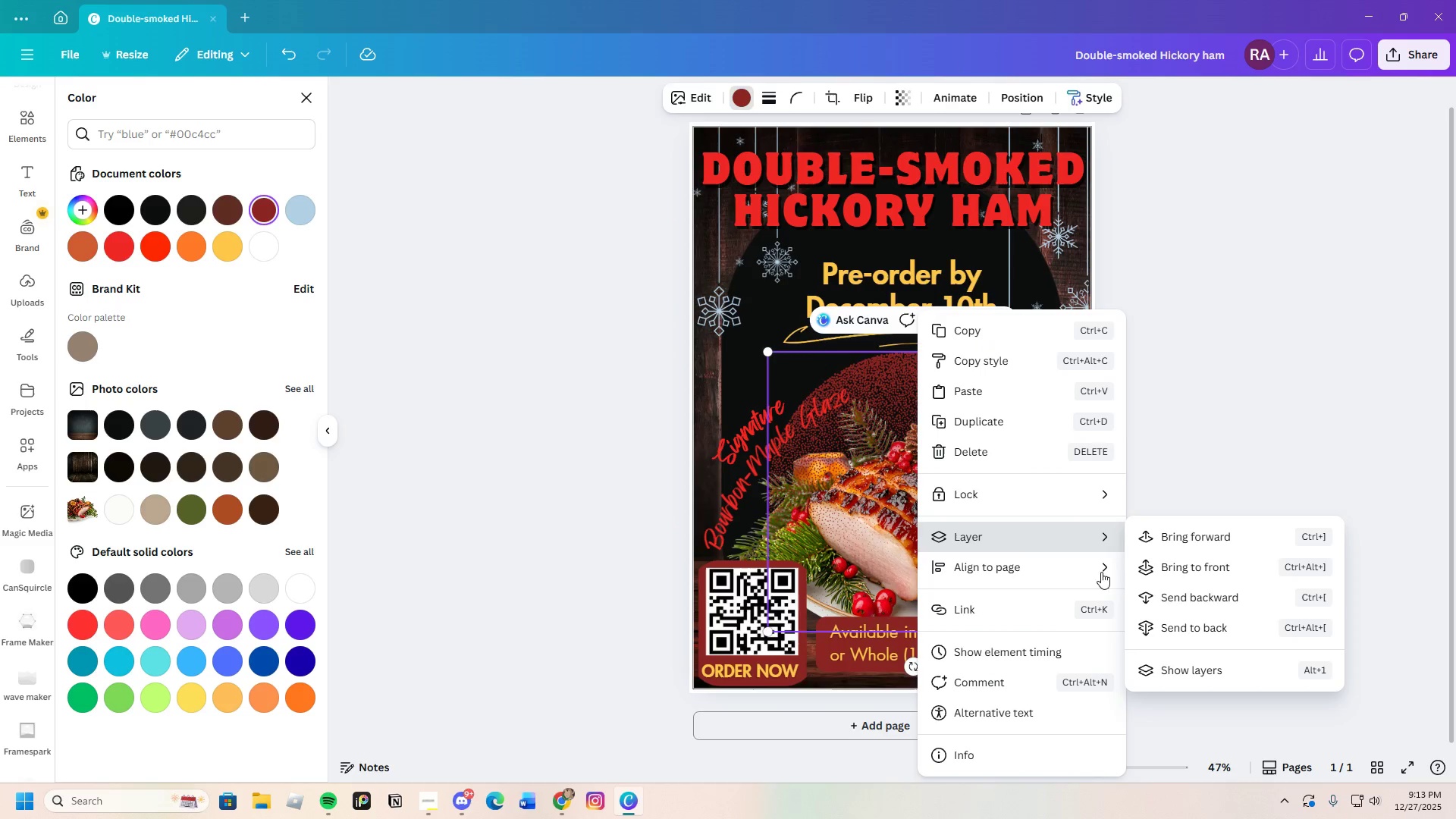 
left_click([1164, 592])
 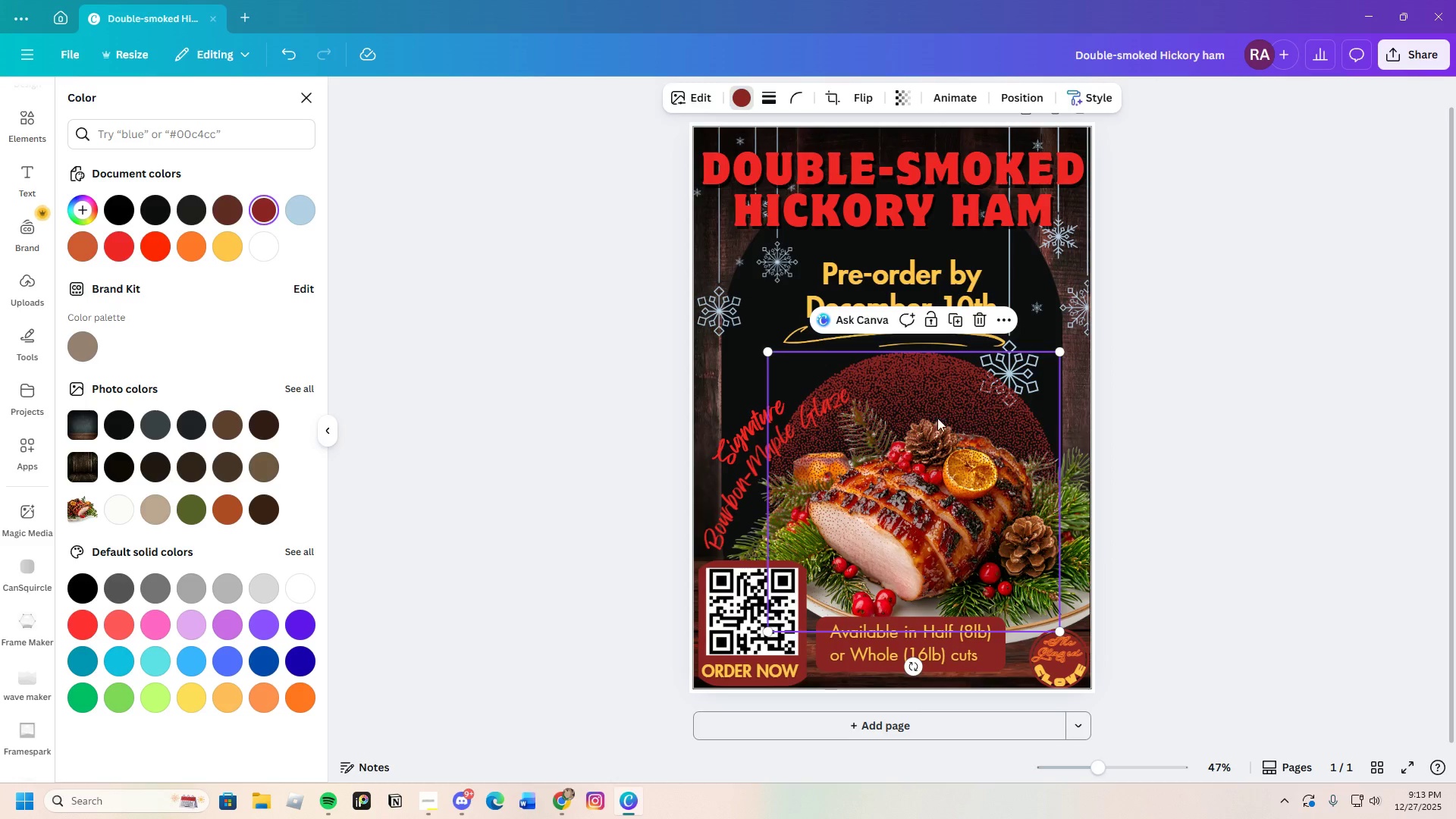 
right_click([915, 397])
 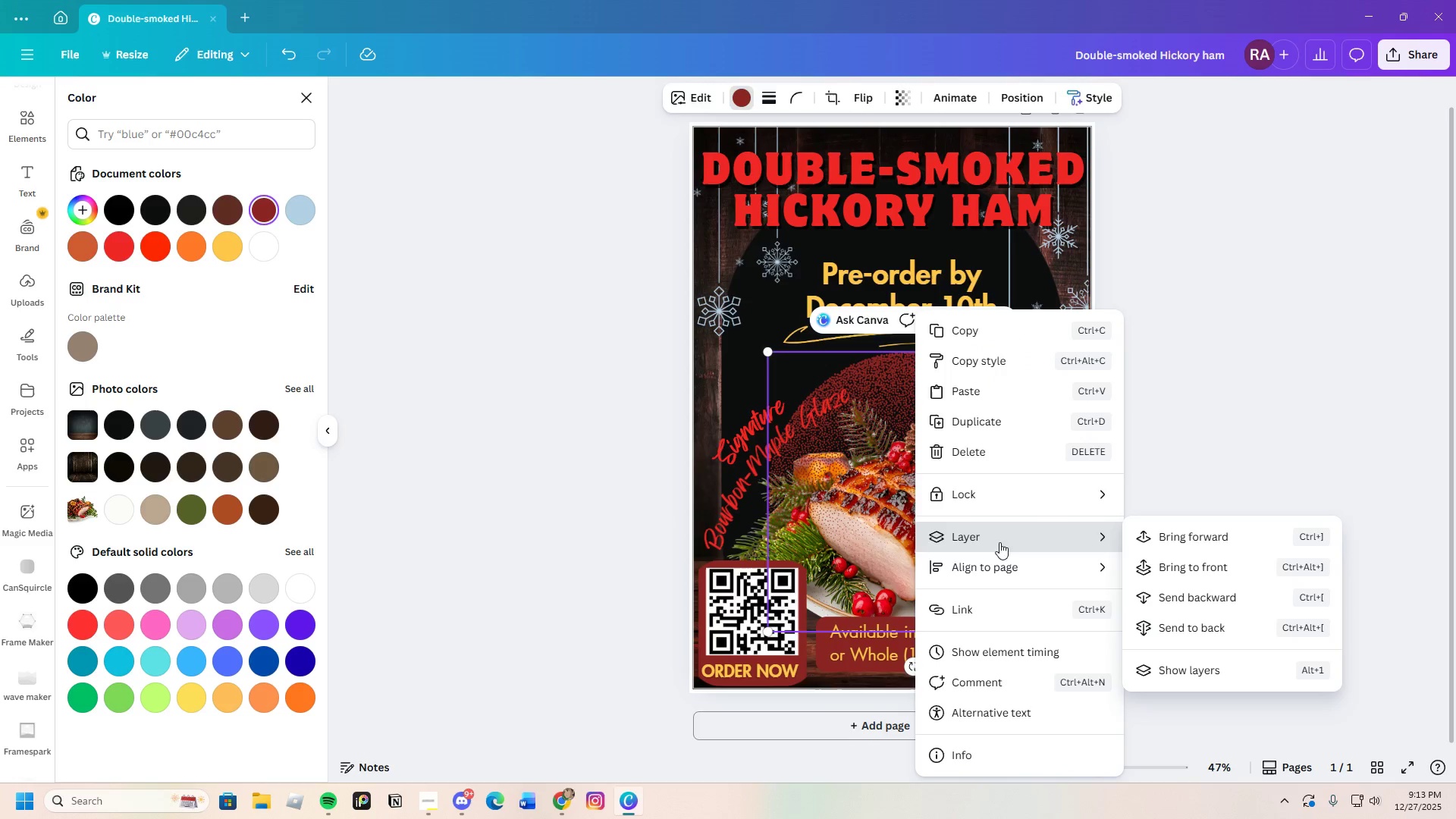 
left_click([1178, 595])
 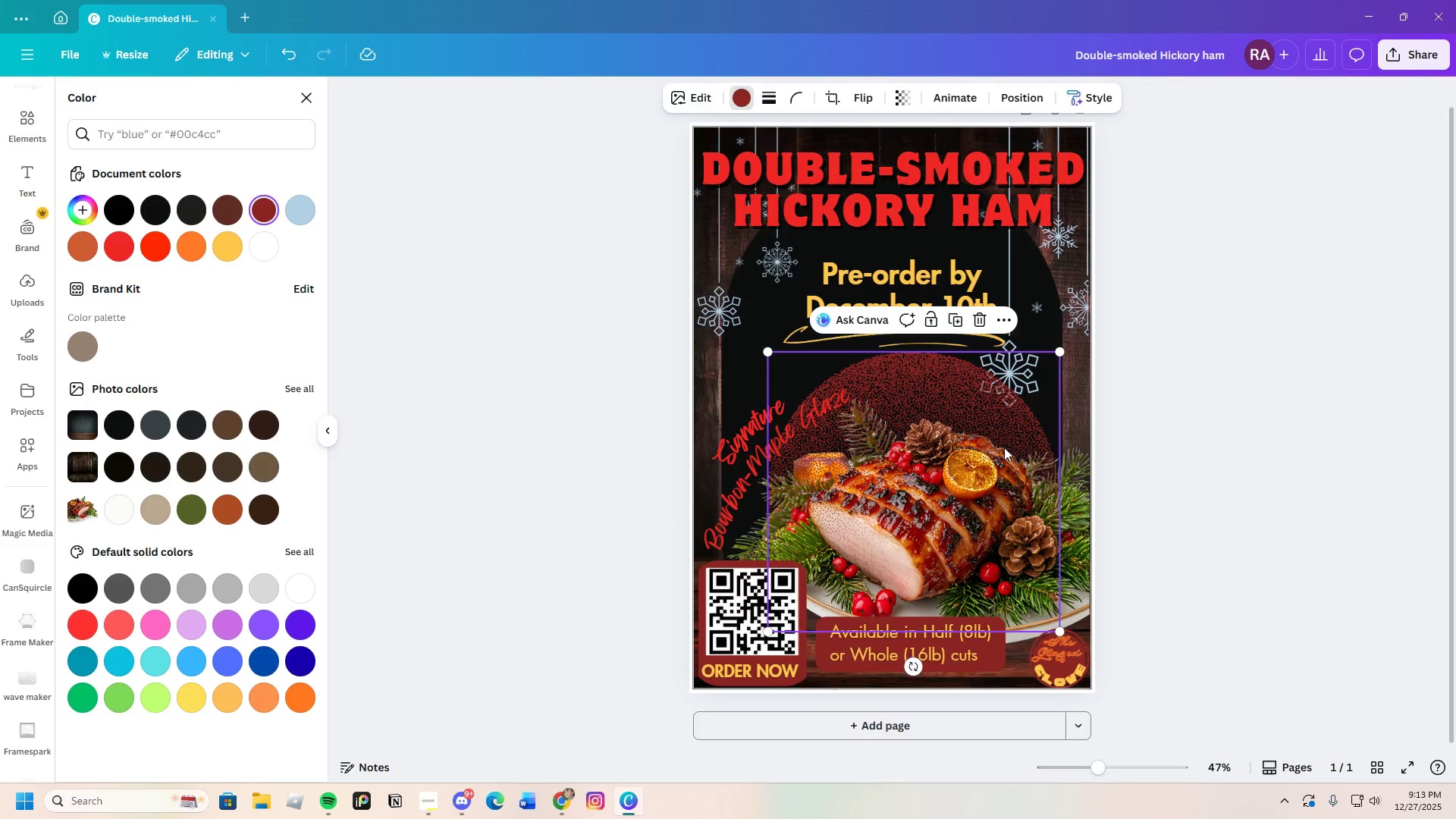 
right_click([925, 402])
 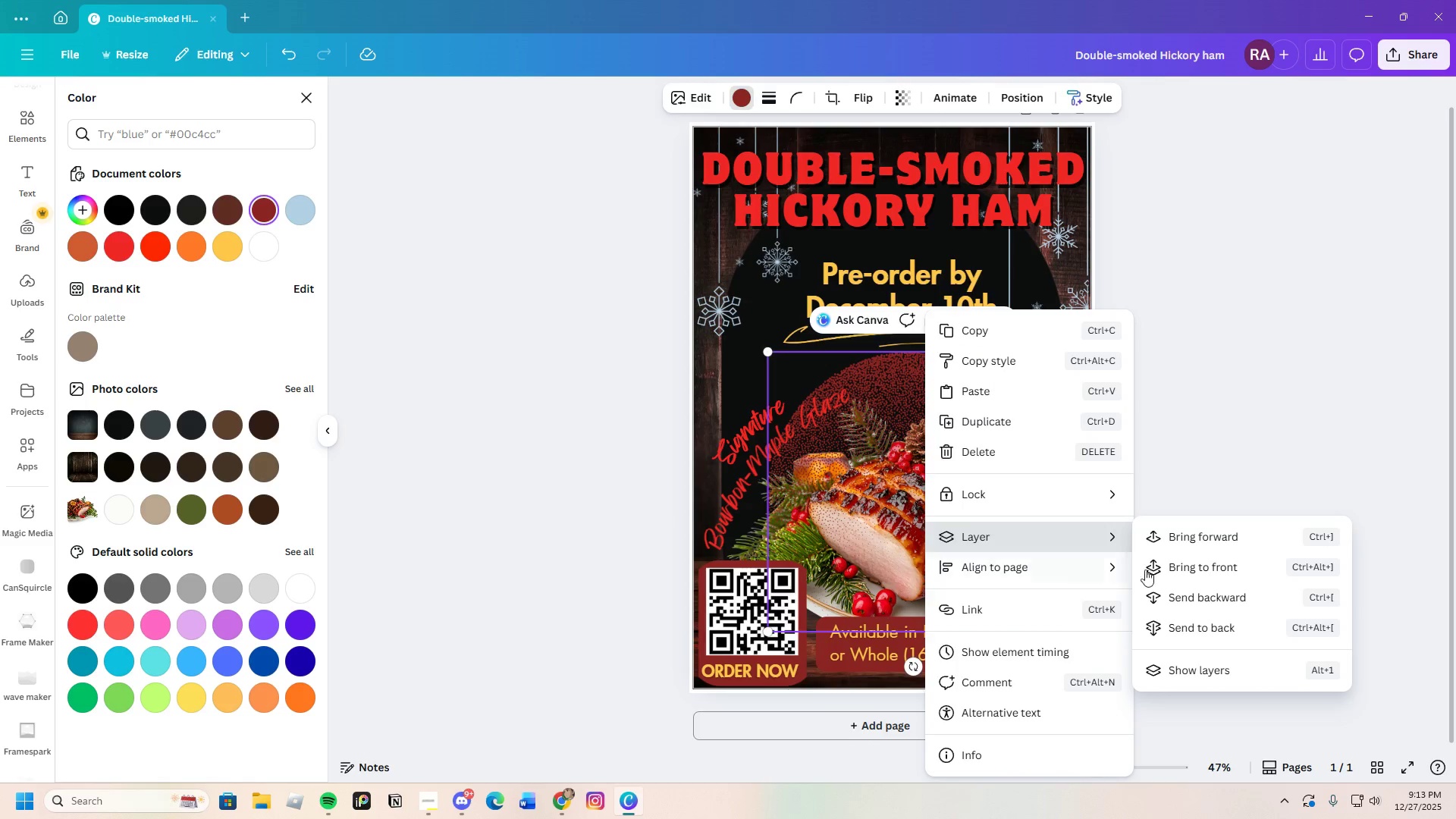 
left_click([1182, 595])
 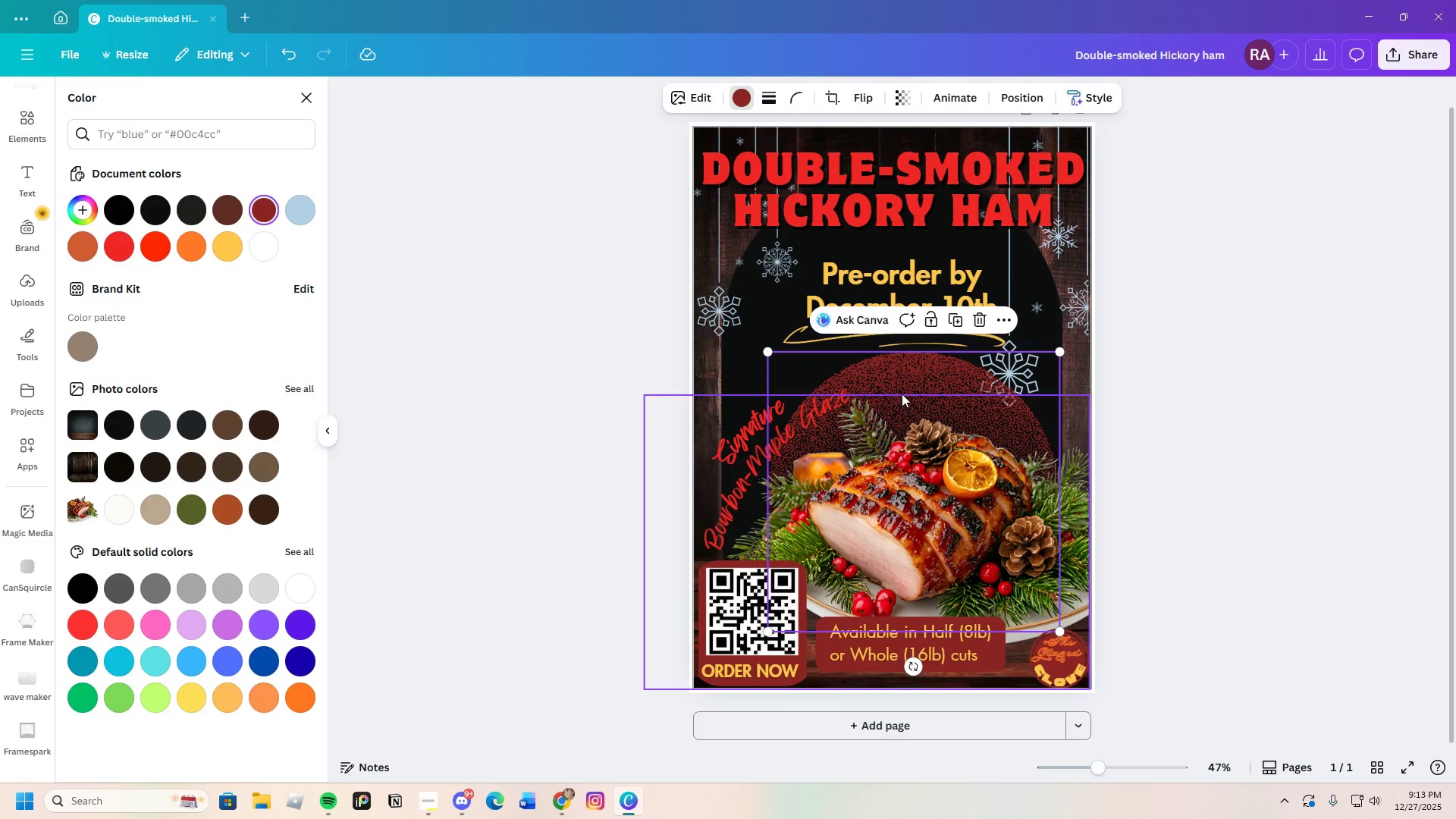 
left_click_drag(start_coordinate=[902, 394], to_coordinate=[919, 411])
 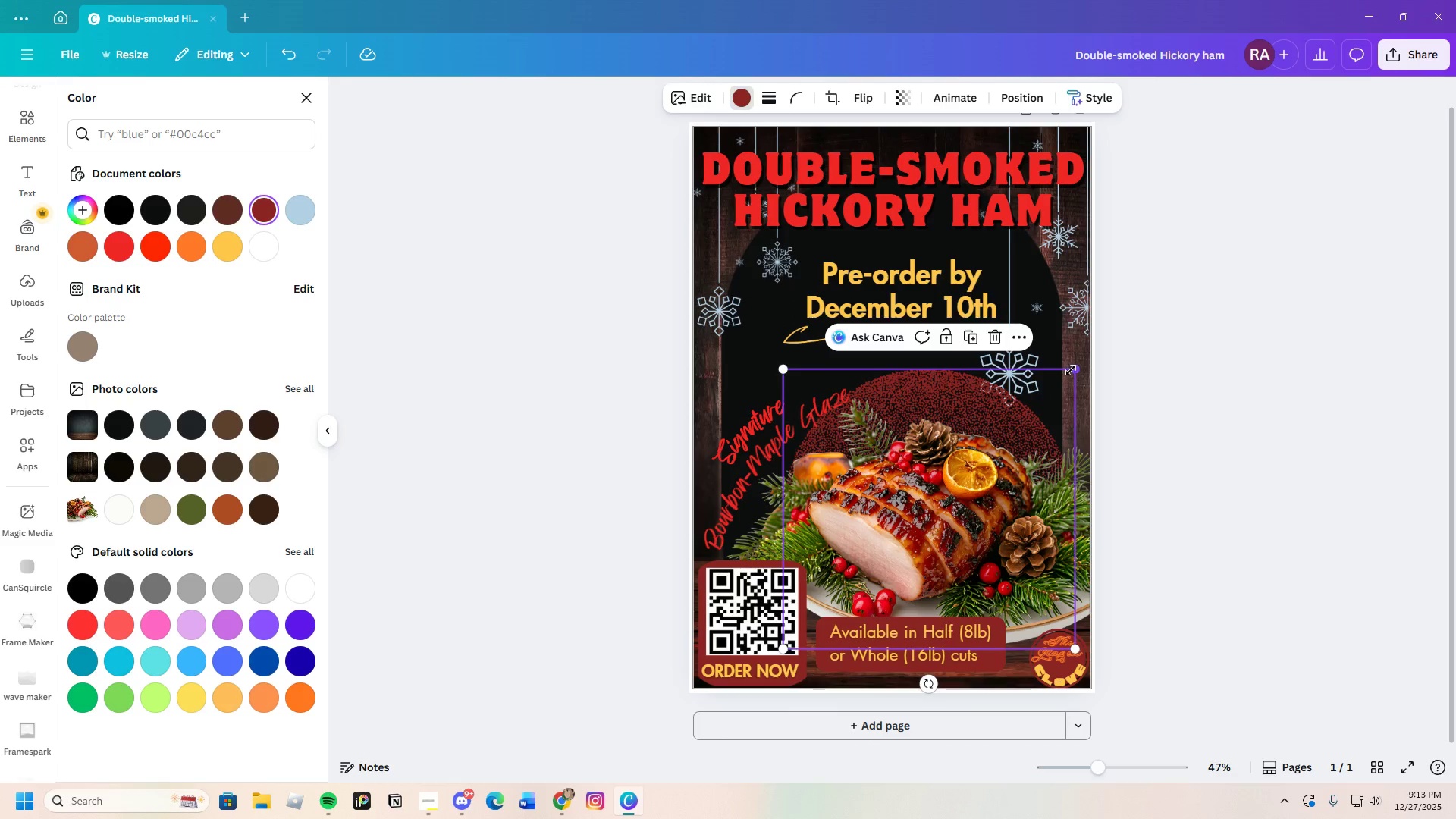 
left_click_drag(start_coordinate=[1075, 369], to_coordinate=[1057, 396])
 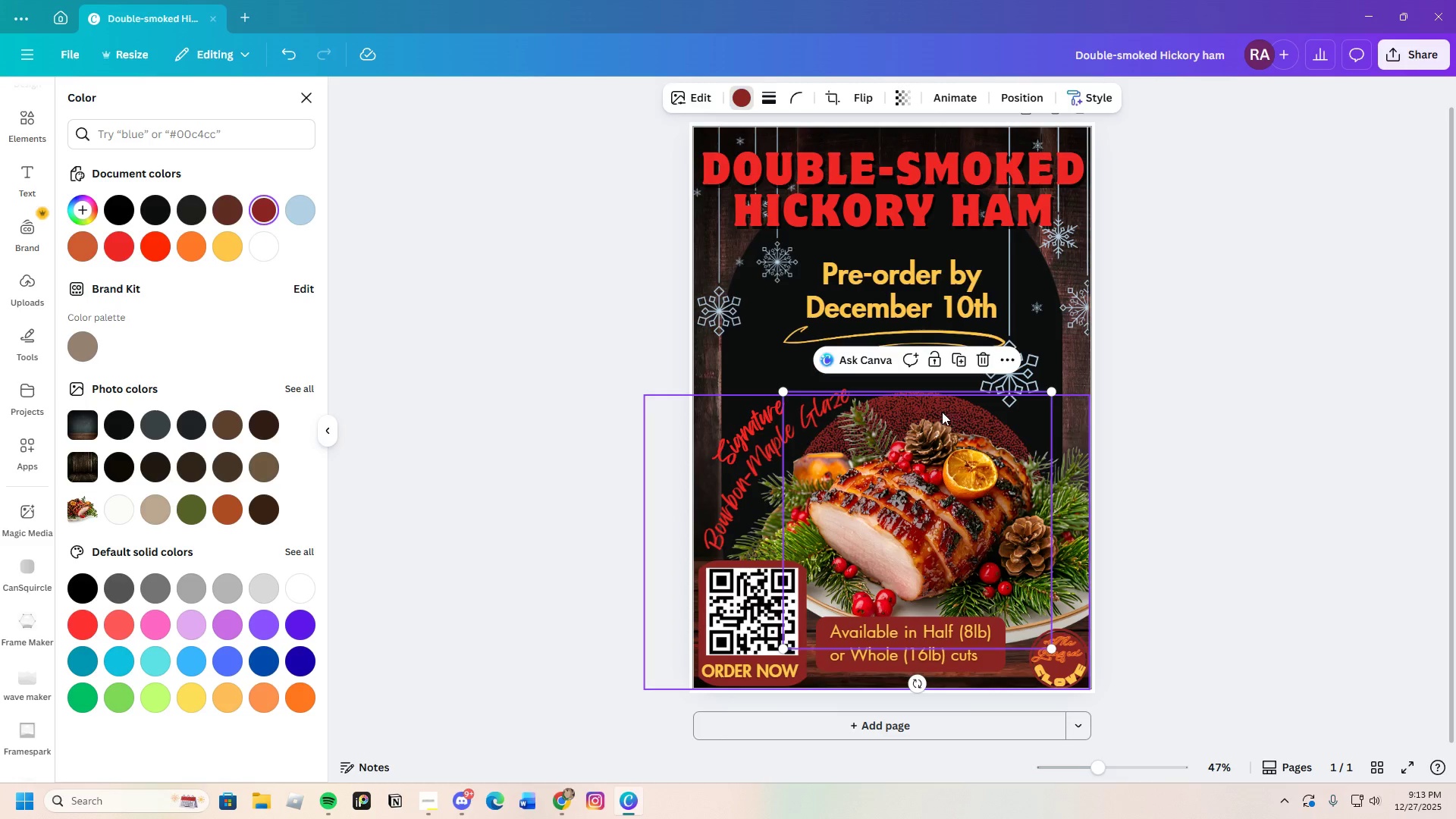 
left_click_drag(start_coordinate=[942, 412], to_coordinate=[956, 404])
 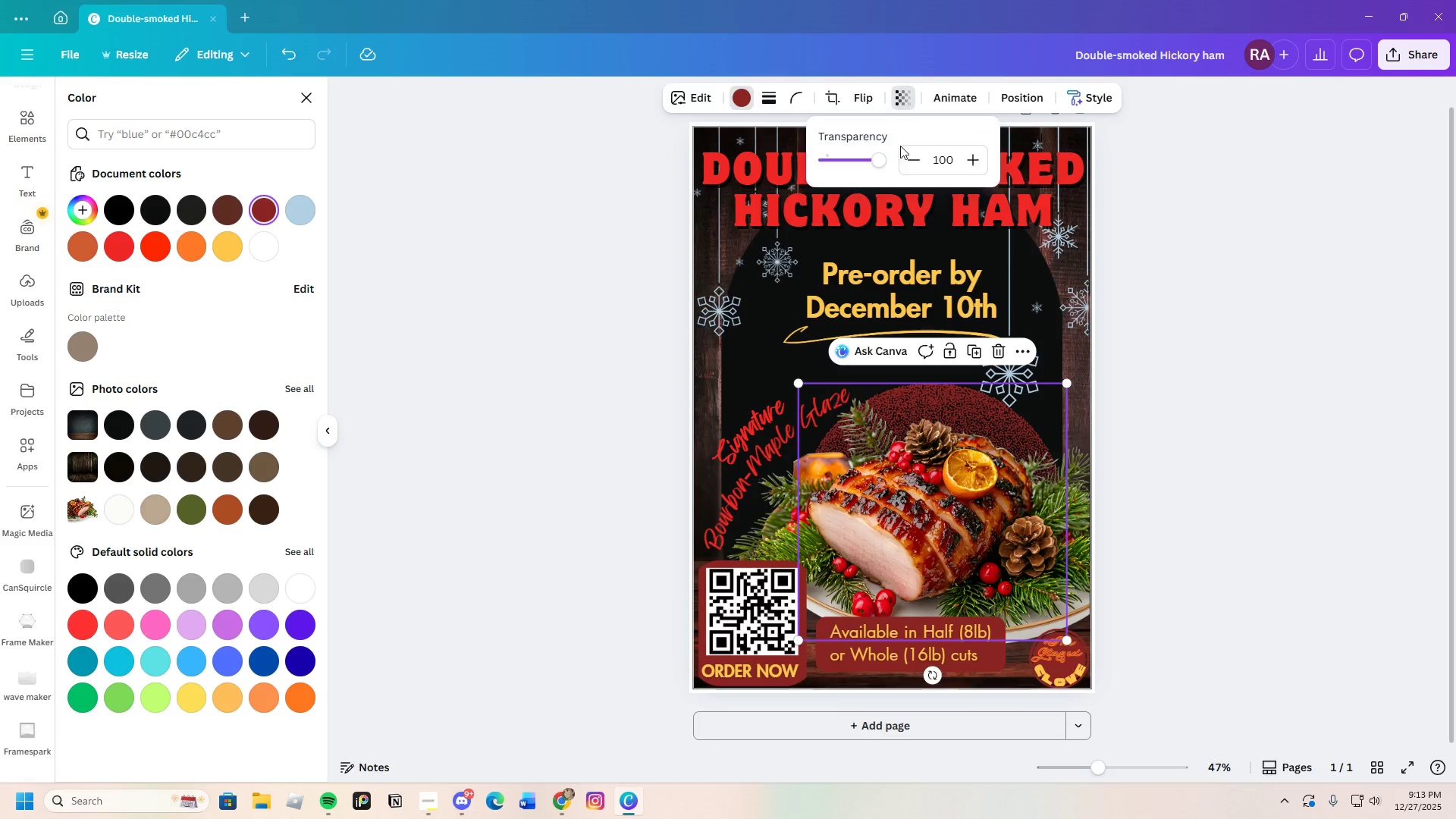 
left_click_drag(start_coordinate=[874, 162], to_coordinate=[852, 172])
 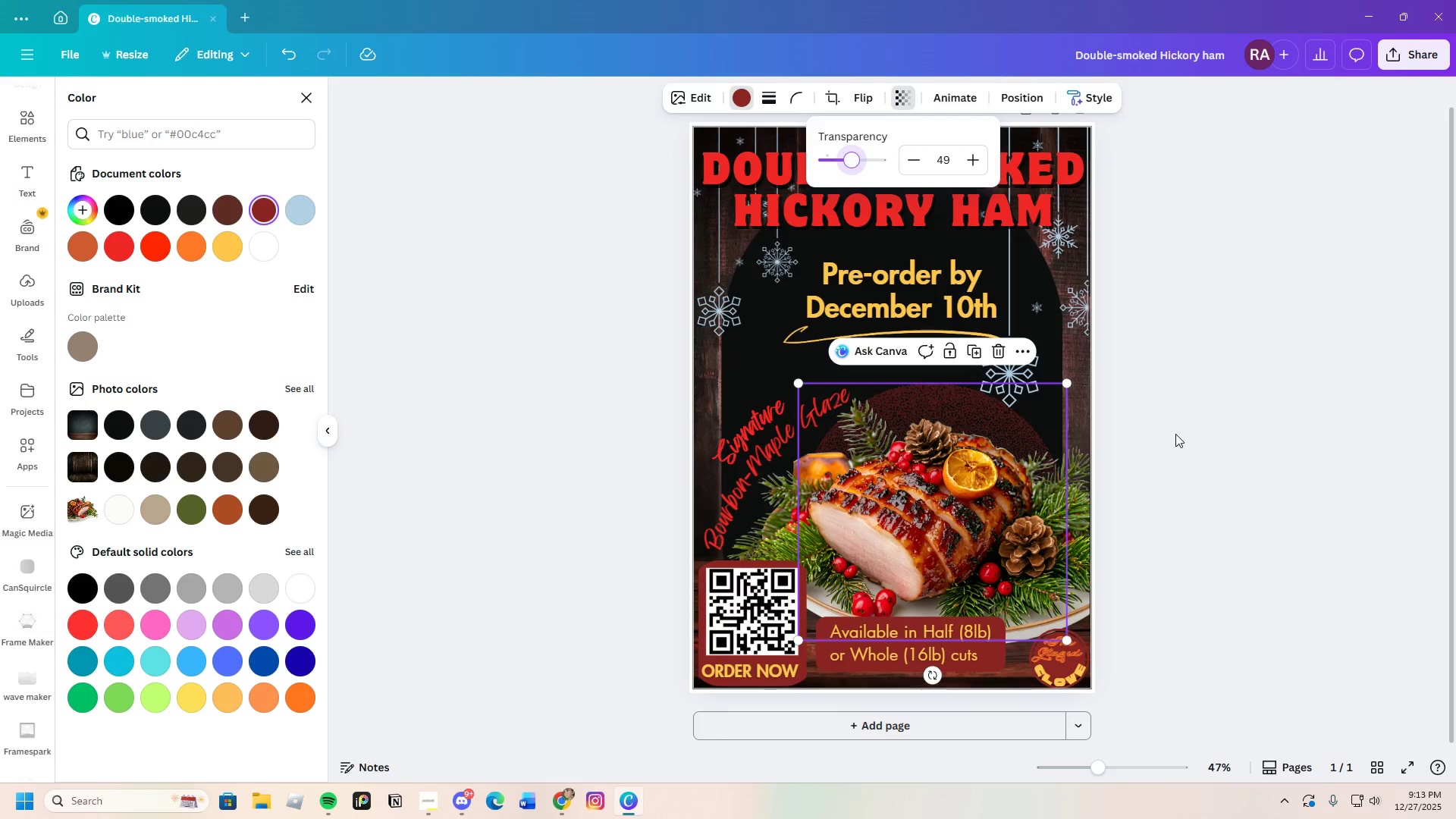 
left_click([1176, 435])
 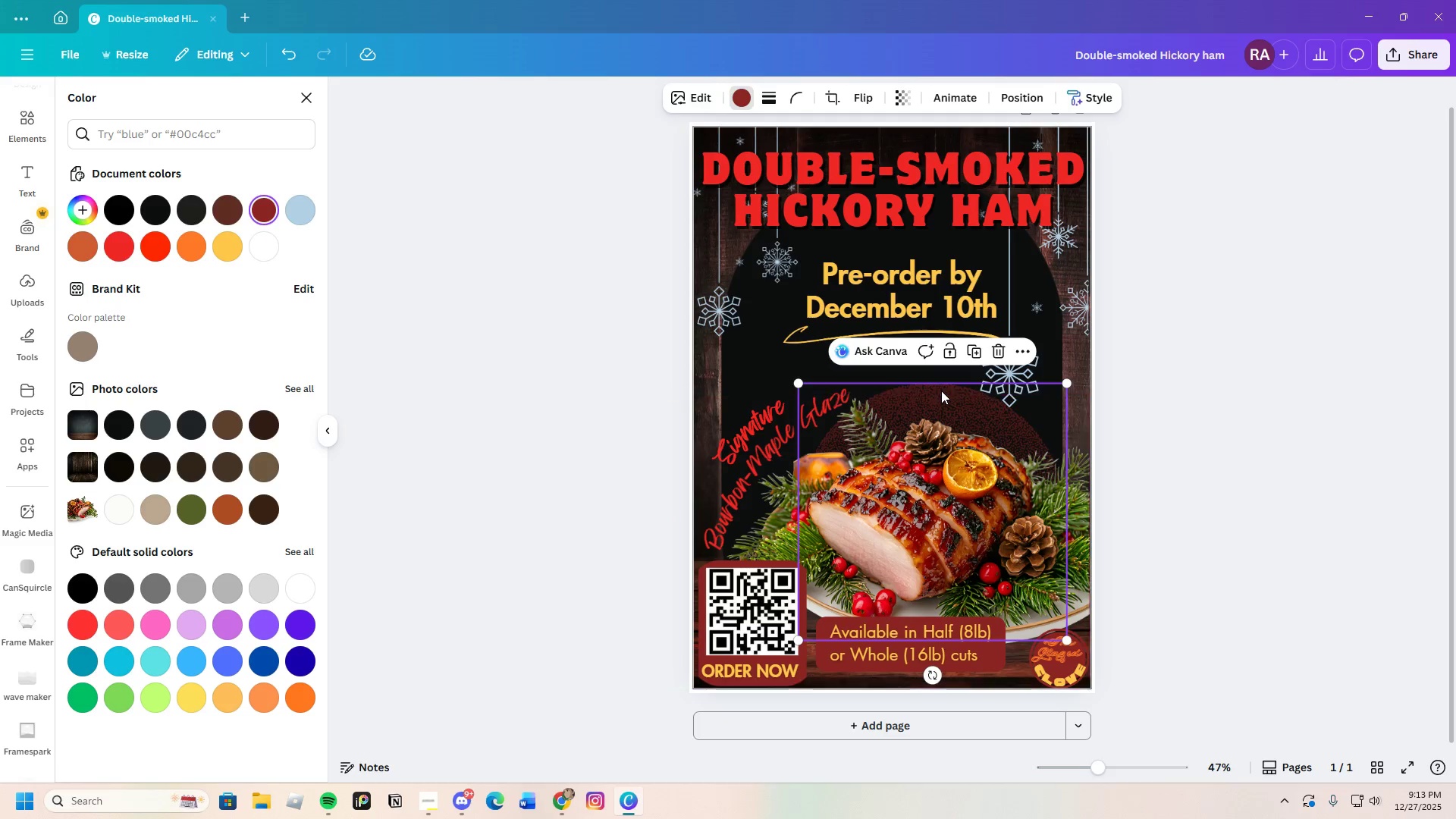 
left_click_drag(start_coordinate=[940, 390], to_coordinate=[937, 383])
 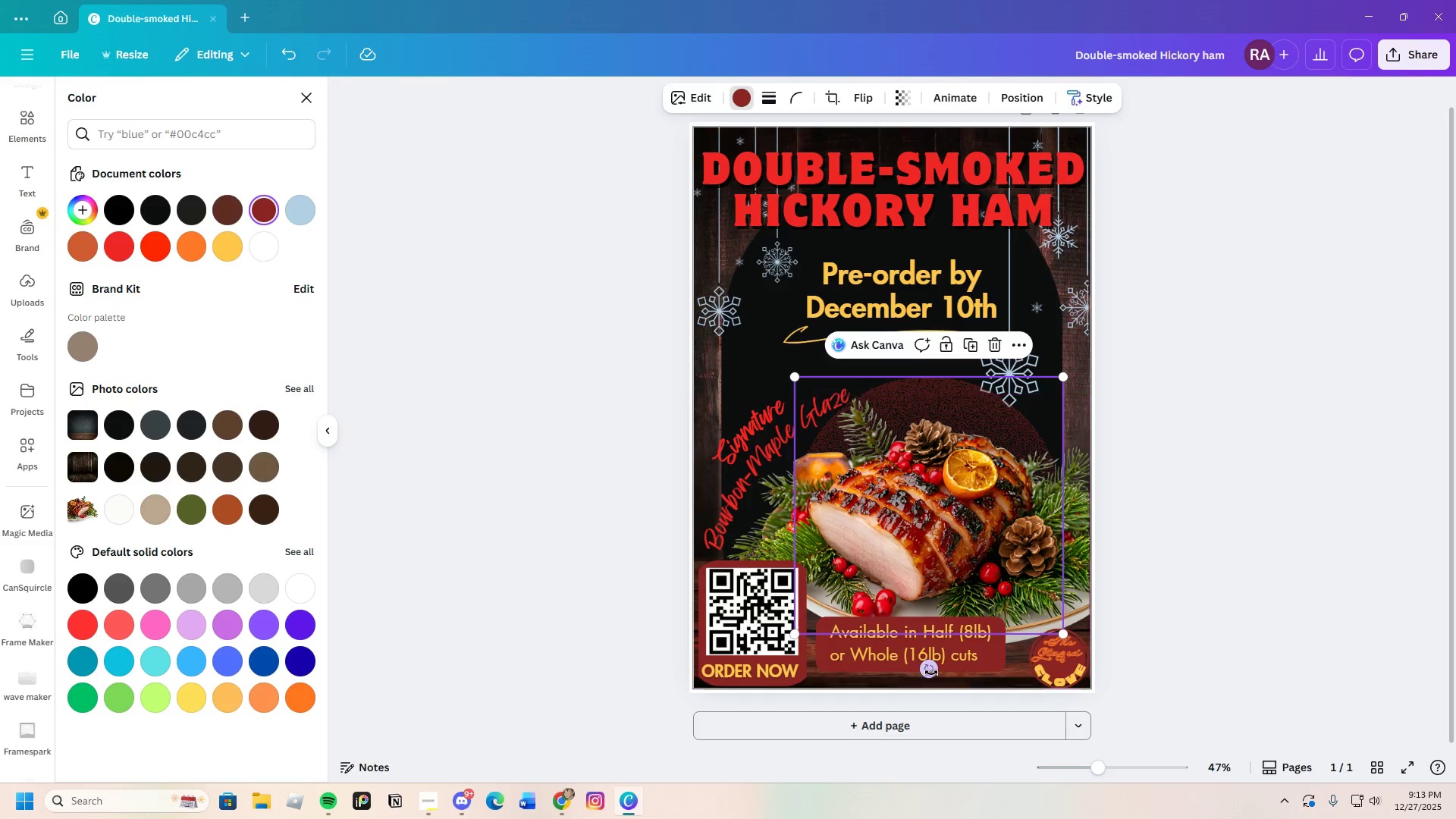 
left_click_drag(start_coordinate=[930, 672], to_coordinate=[901, 679])
 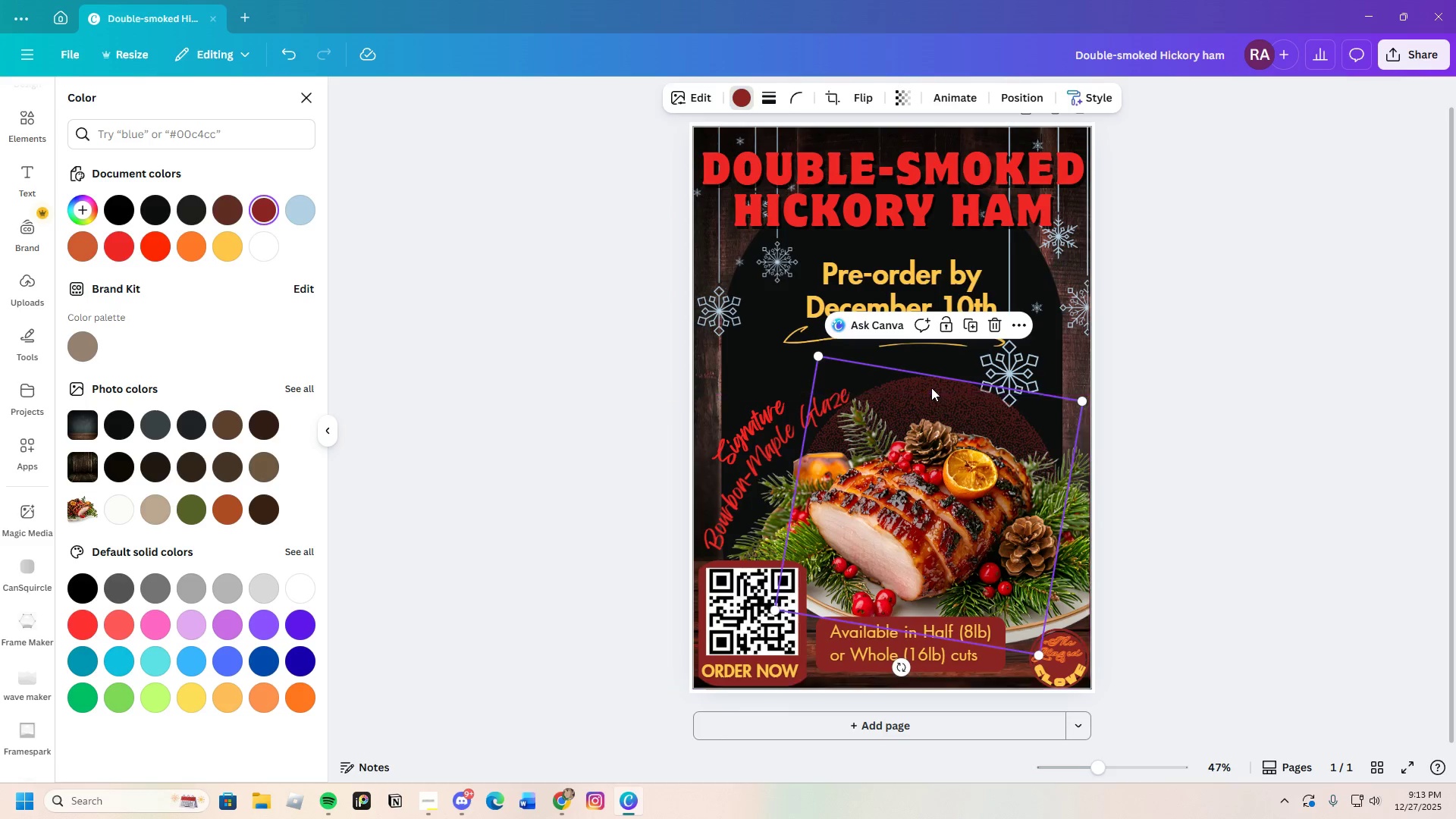 
left_click_drag(start_coordinate=[924, 381], to_coordinate=[918, 388])
 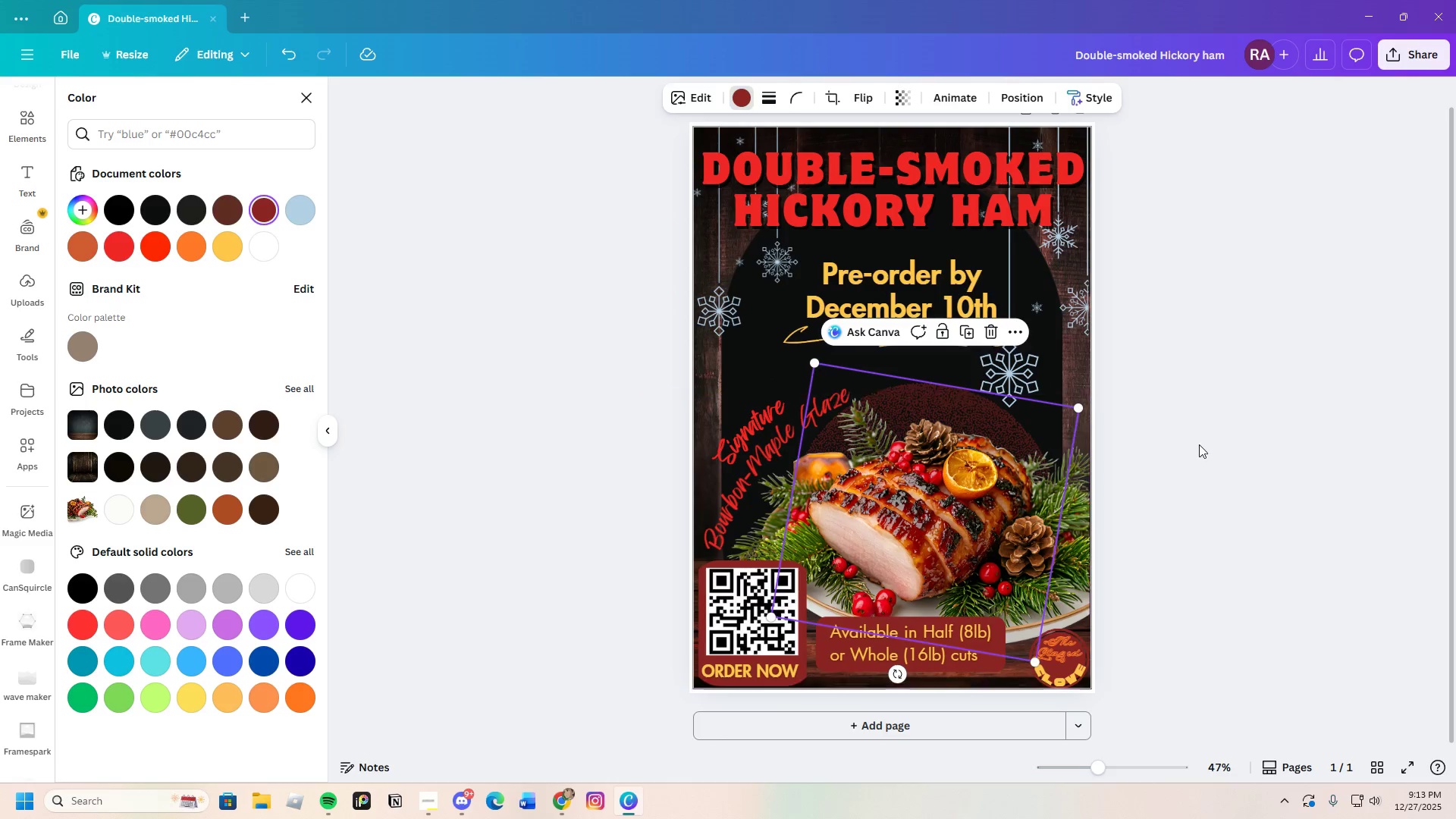 
left_click([1207, 444])
 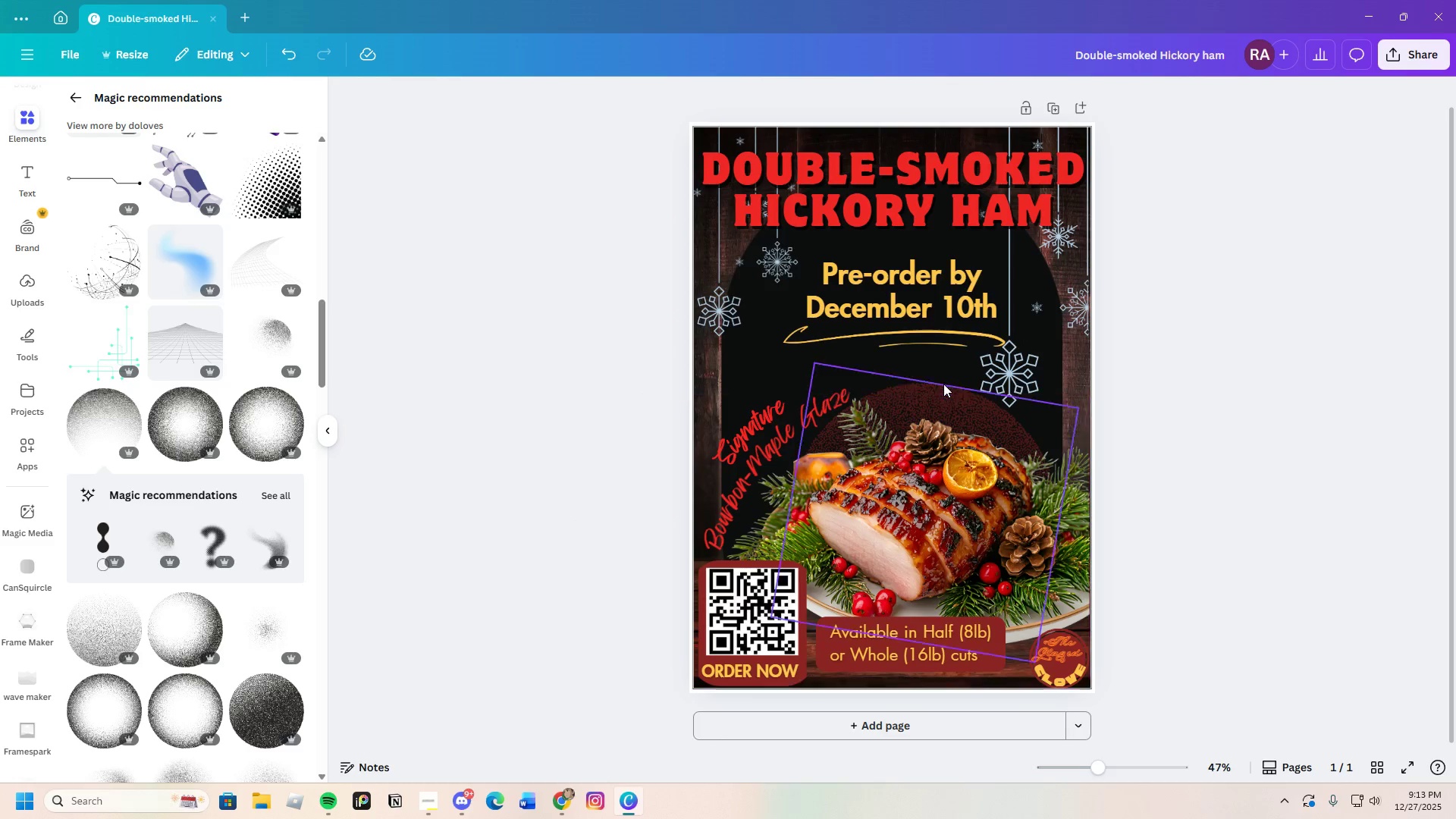 
wait(5.17)
 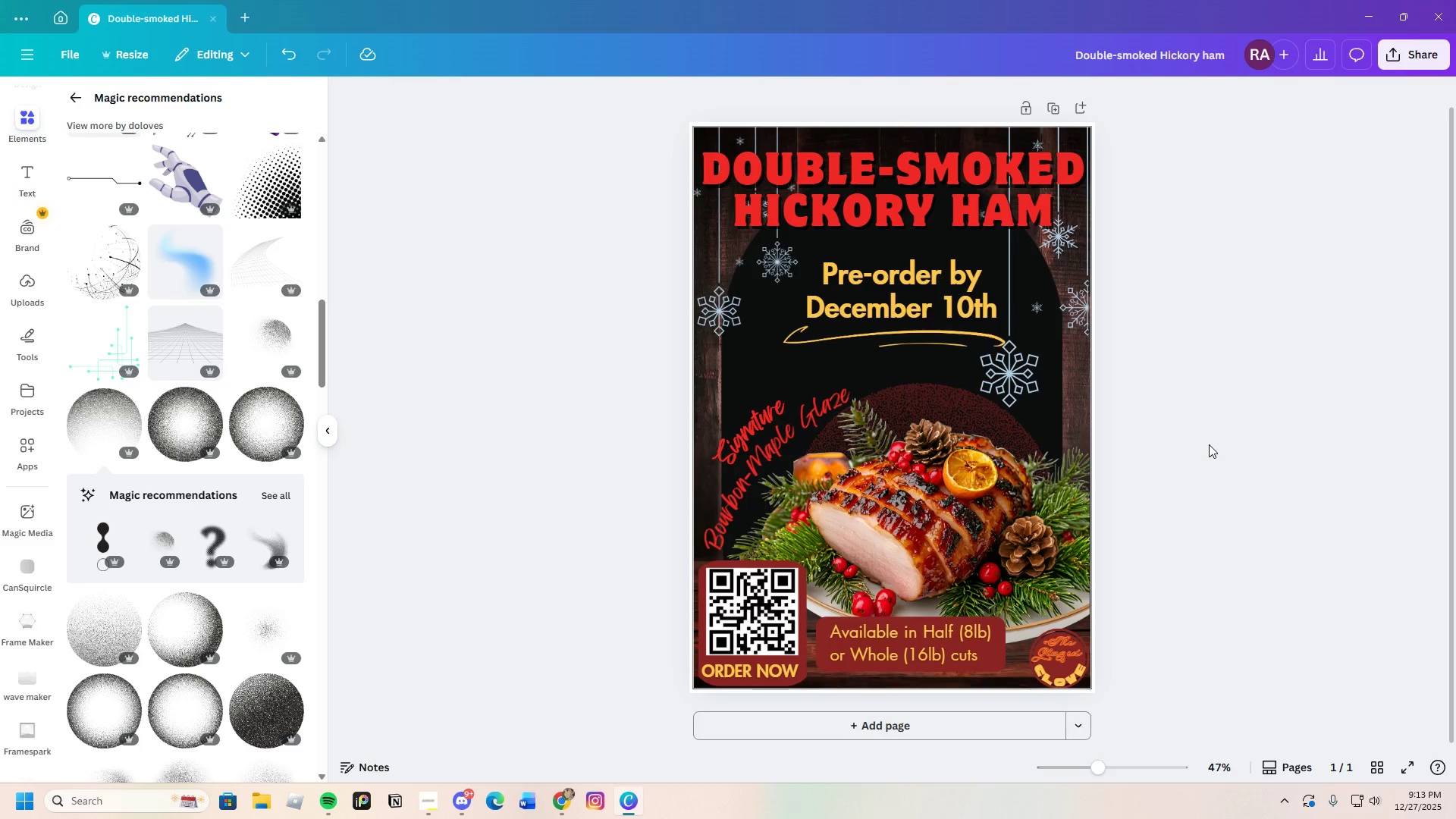 
left_click([923, 390])
 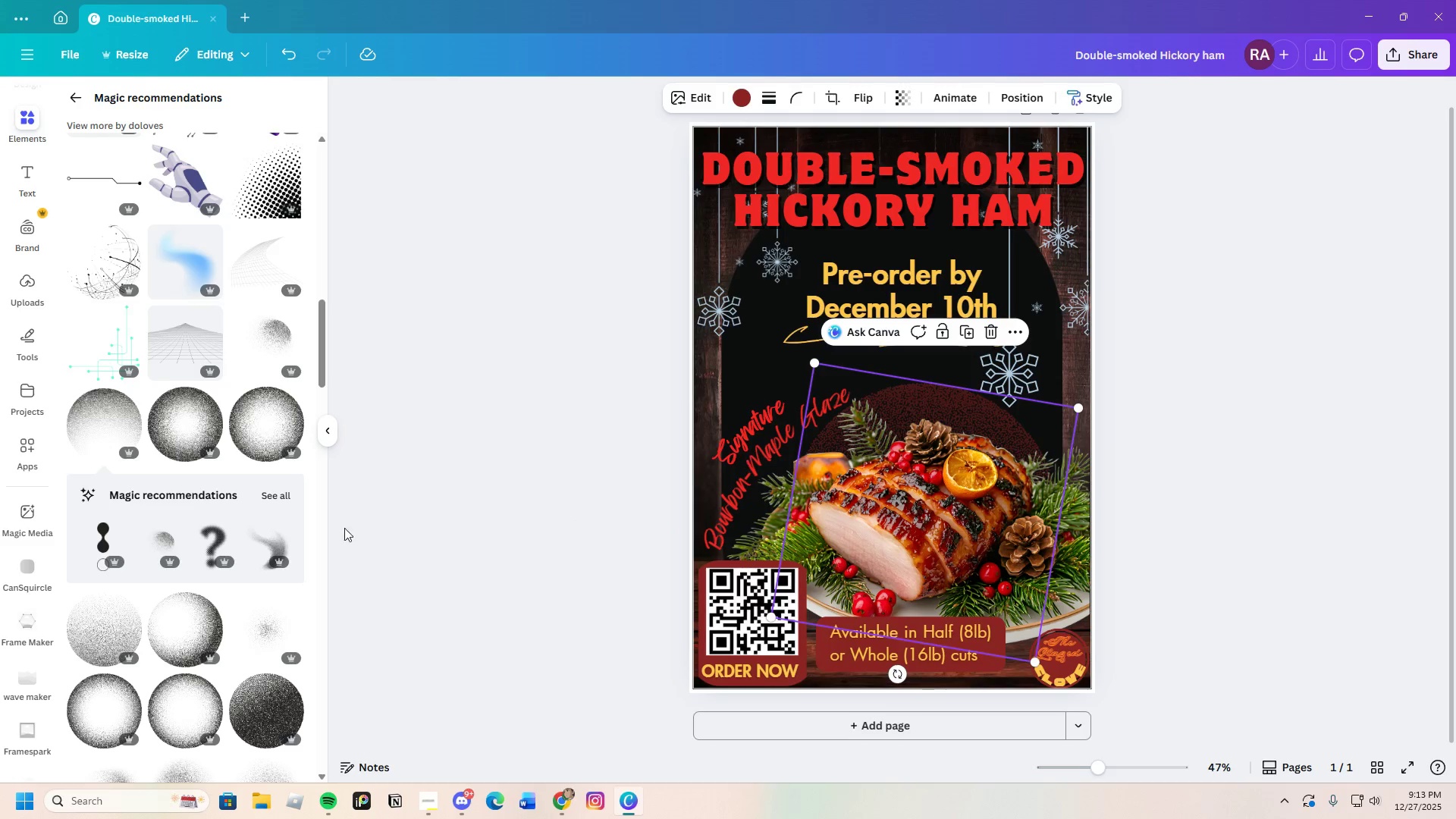 
scroll: coordinate [224, 592], scroll_direction: down, amount: 25.0
 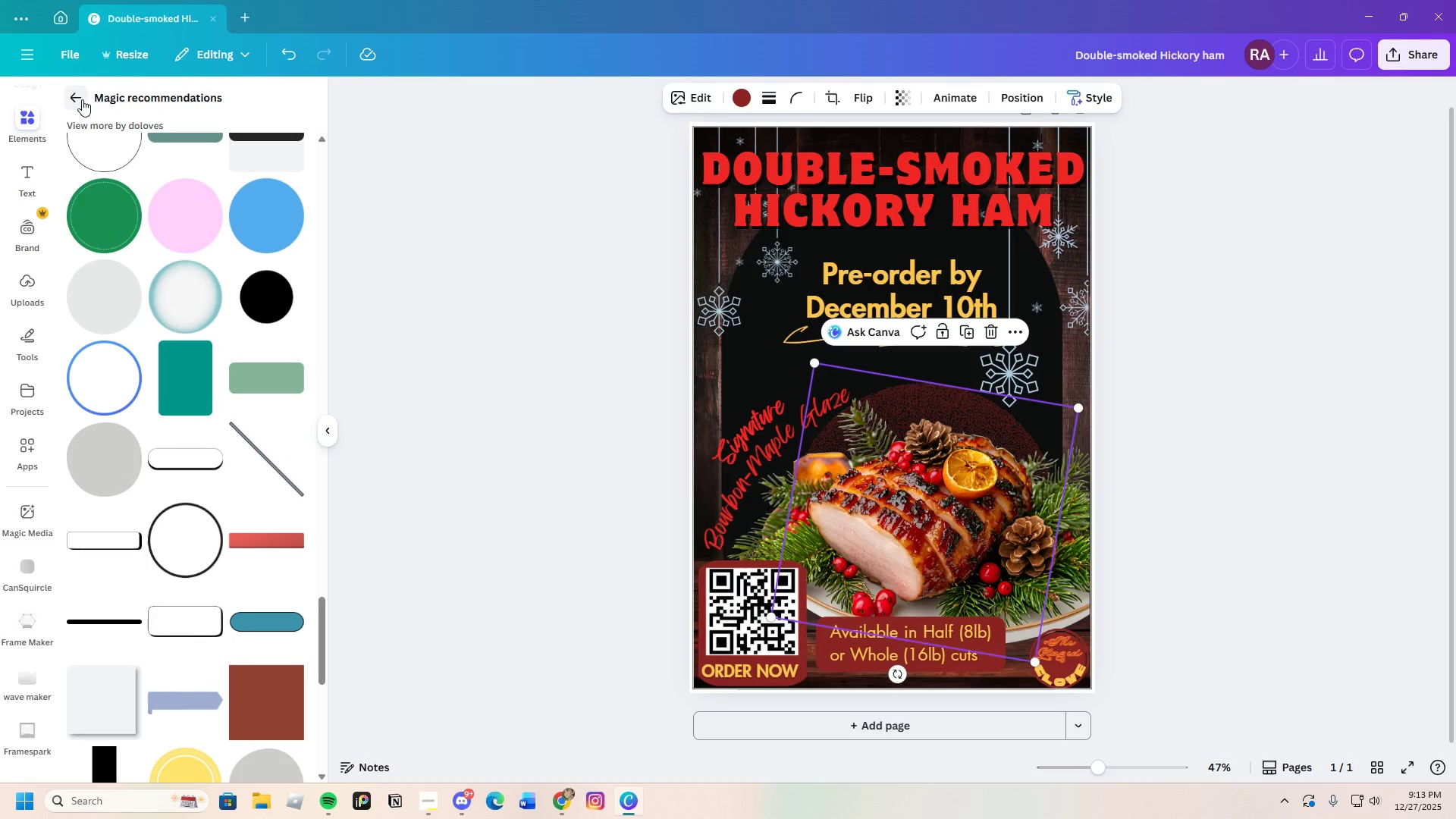 
left_click([77, 92])
 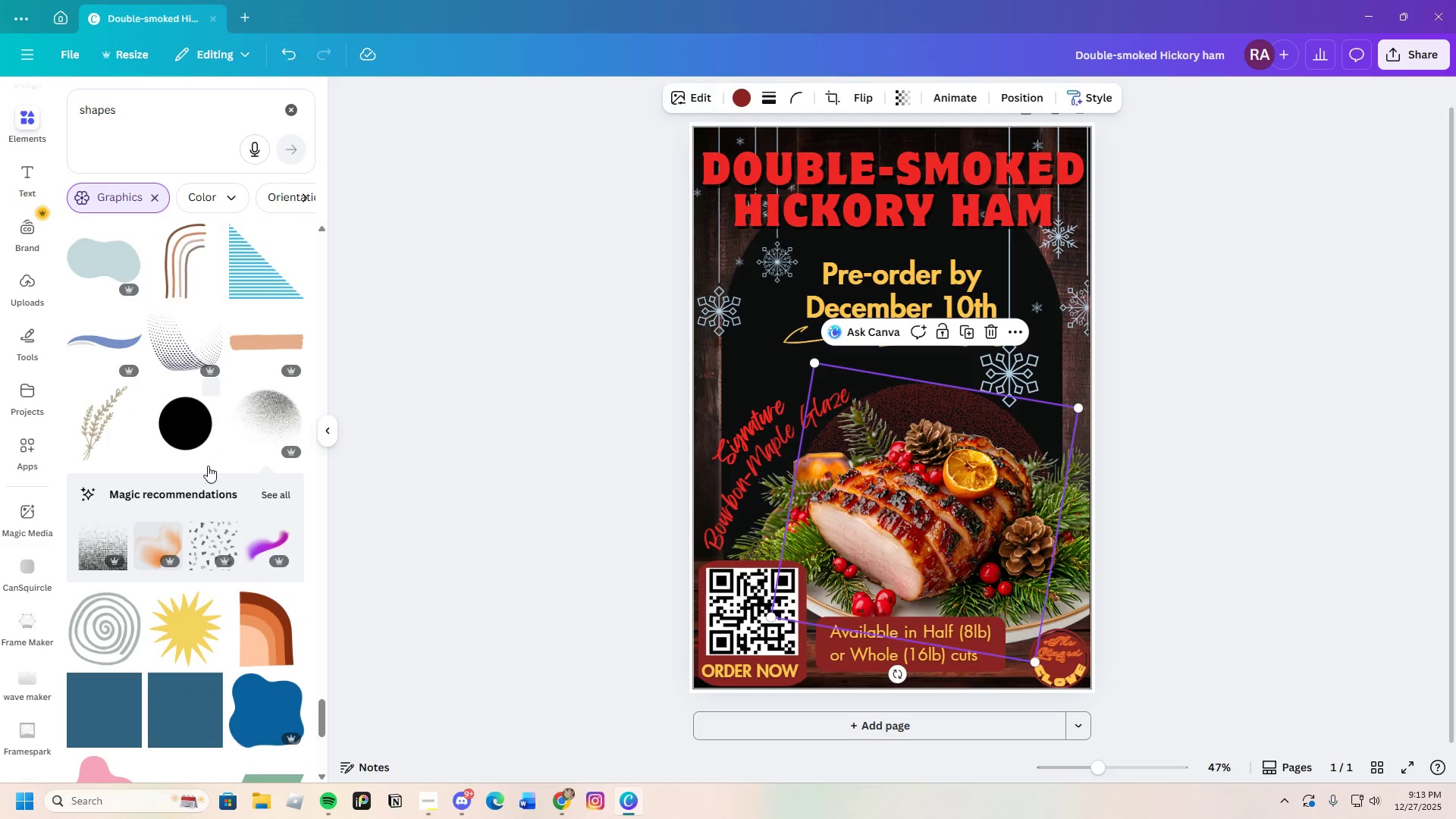 
scroll: coordinate [198, 560], scroll_direction: down, amount: 7.0
 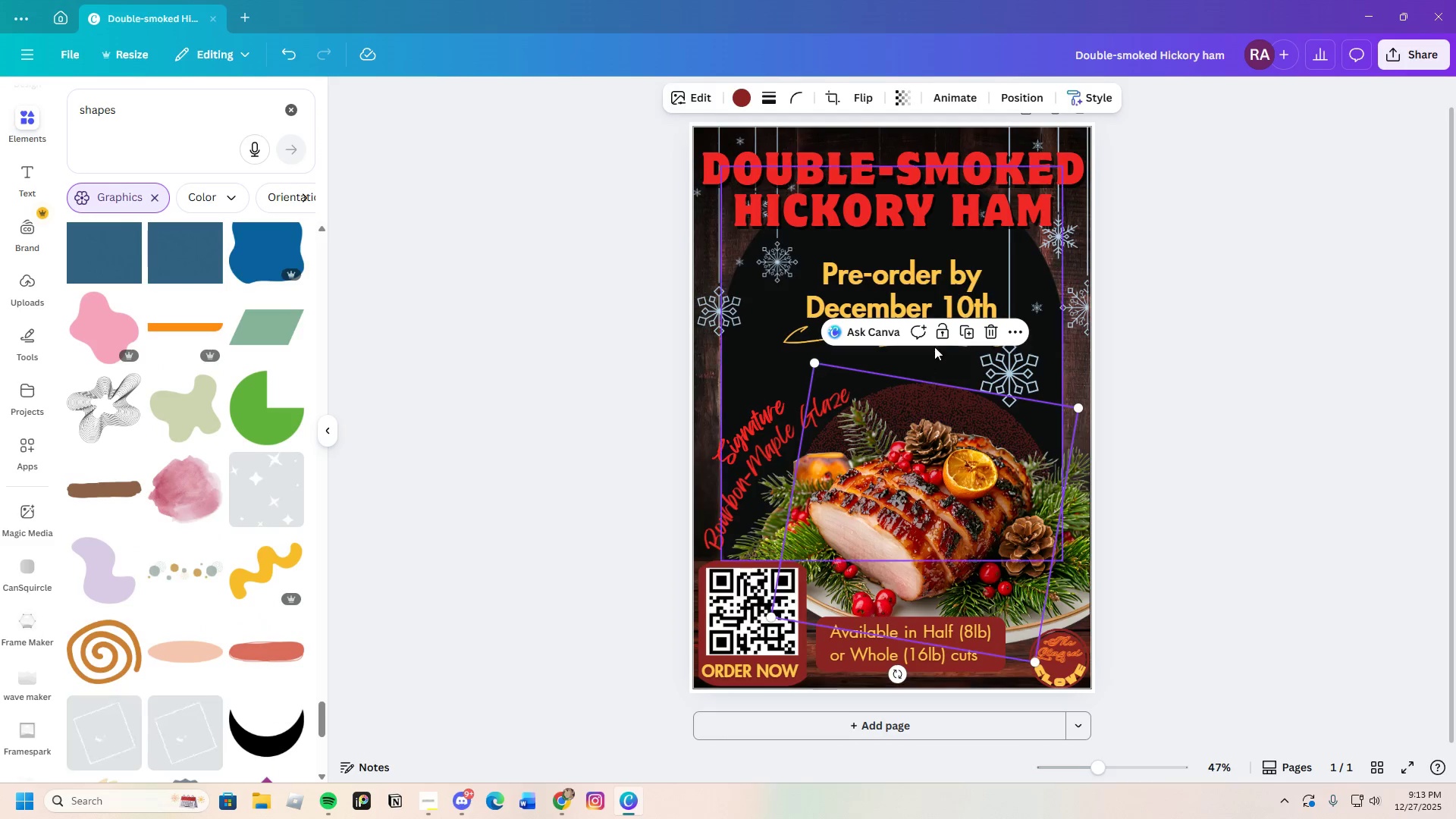 
left_click([993, 330])
 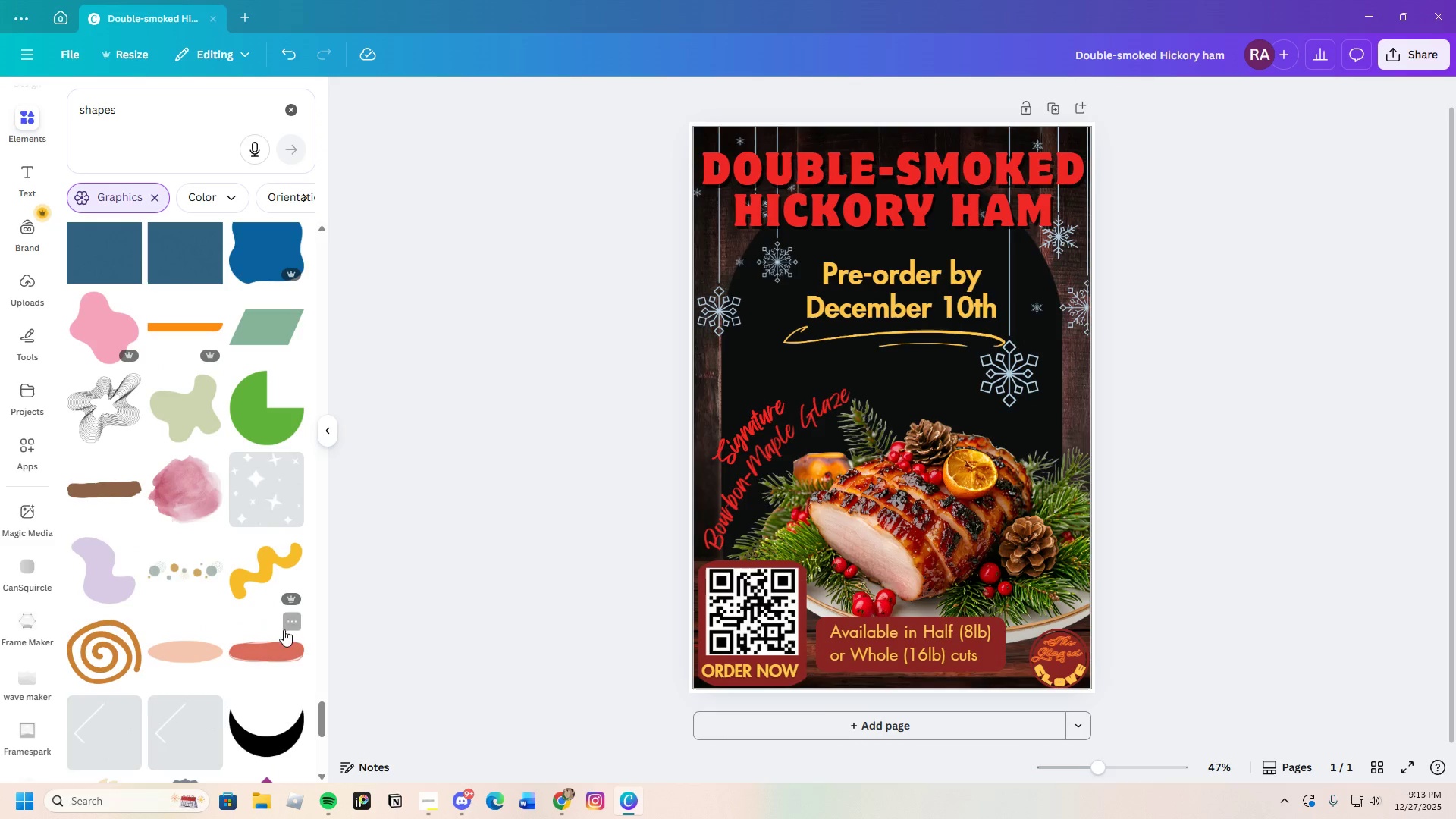 
scroll: coordinate [183, 603], scroll_direction: down, amount: 13.0
 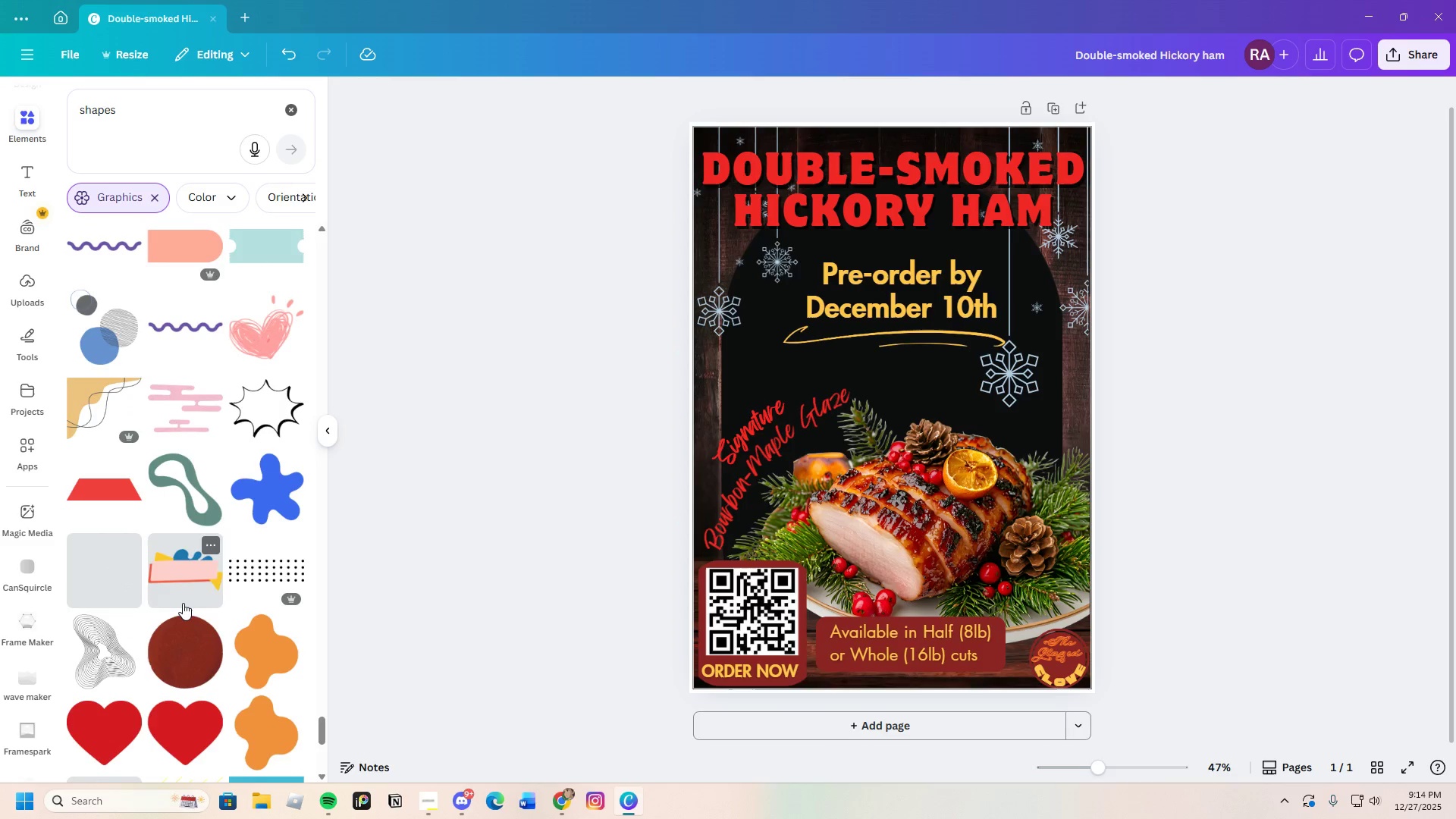 
left_click([189, 413])
 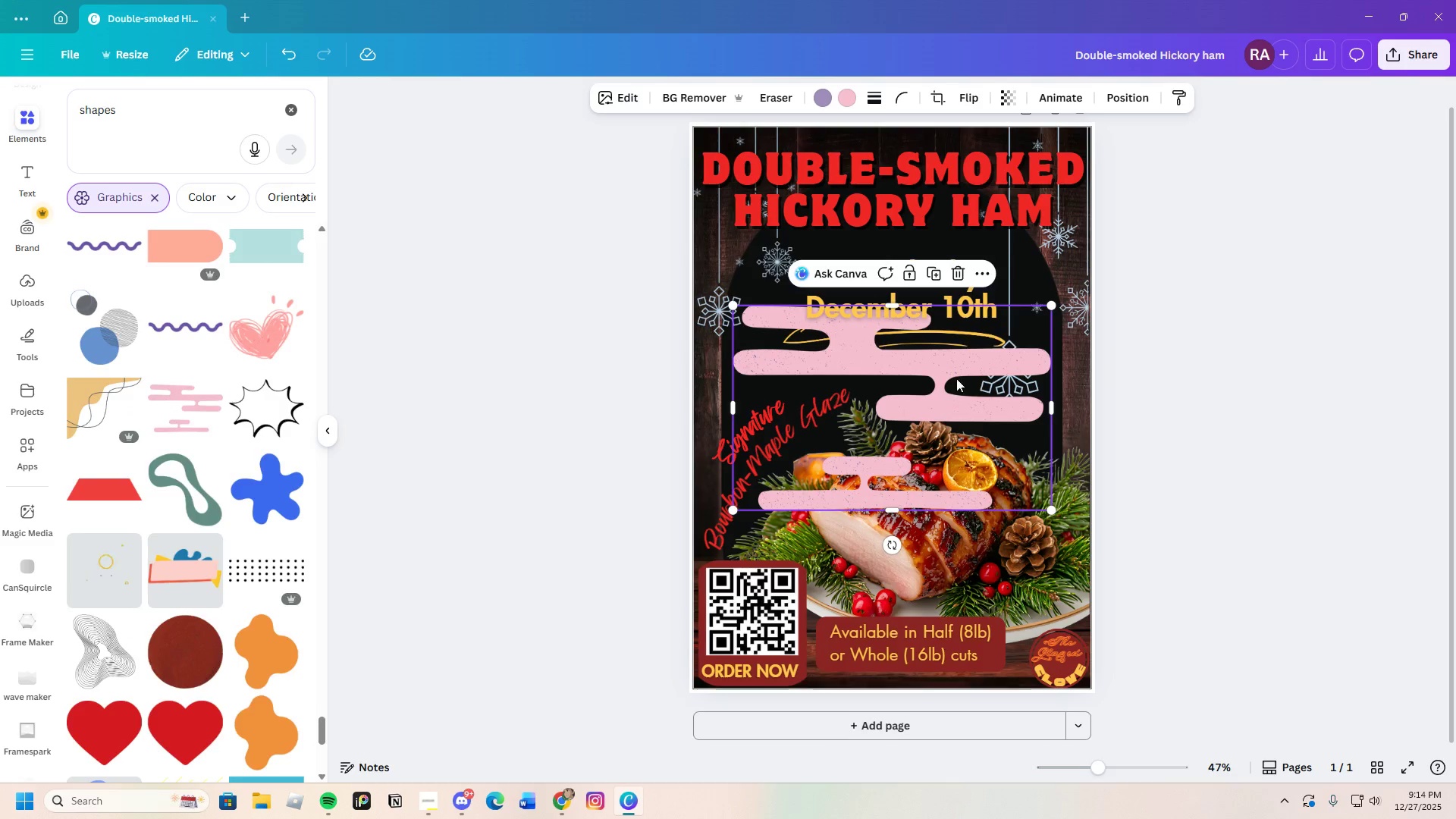 
left_click_drag(start_coordinate=[959, 383], to_coordinate=[989, 424])
 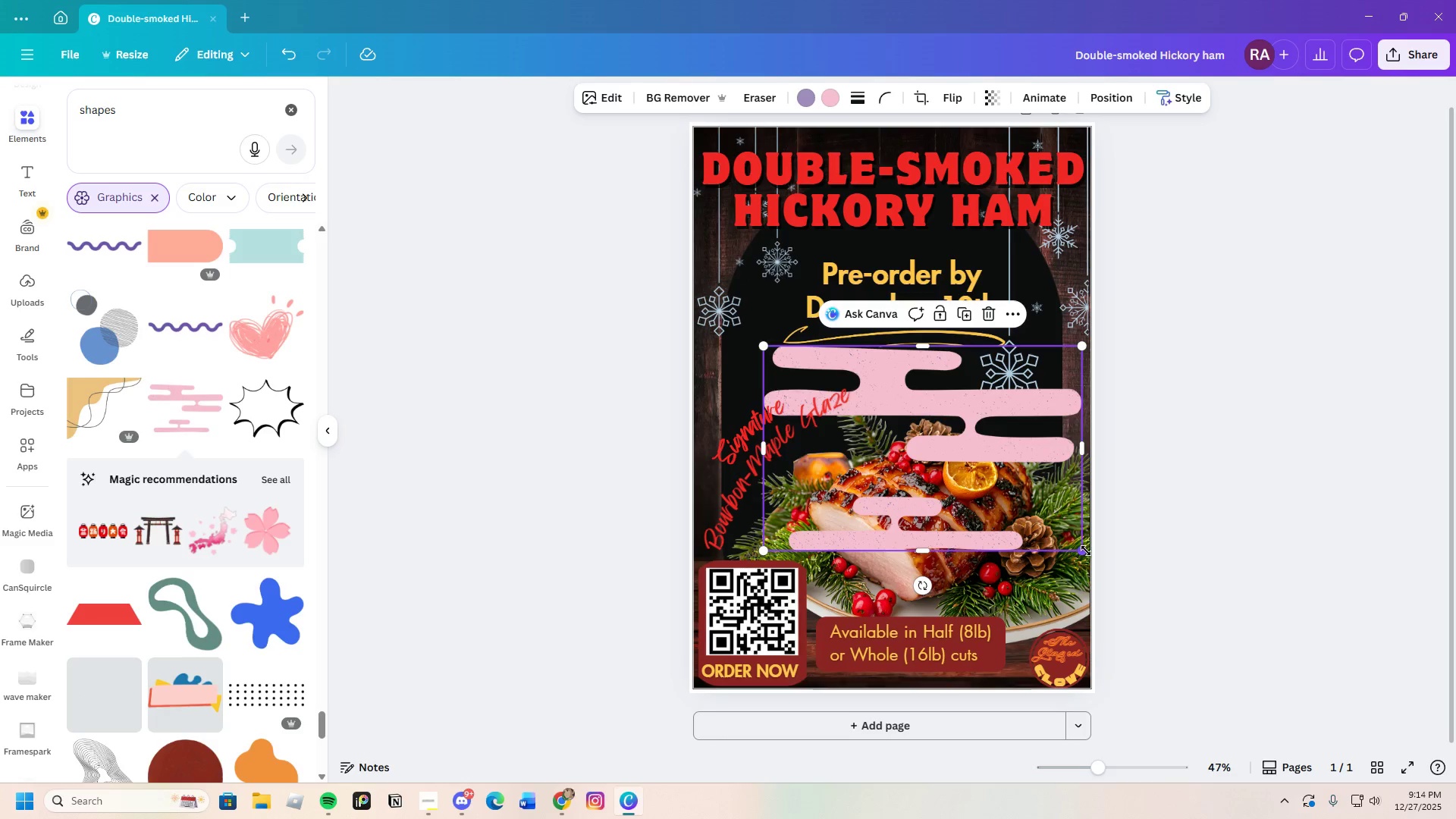 
left_click_drag(start_coordinate=[1078, 549], to_coordinate=[1023, 514])
 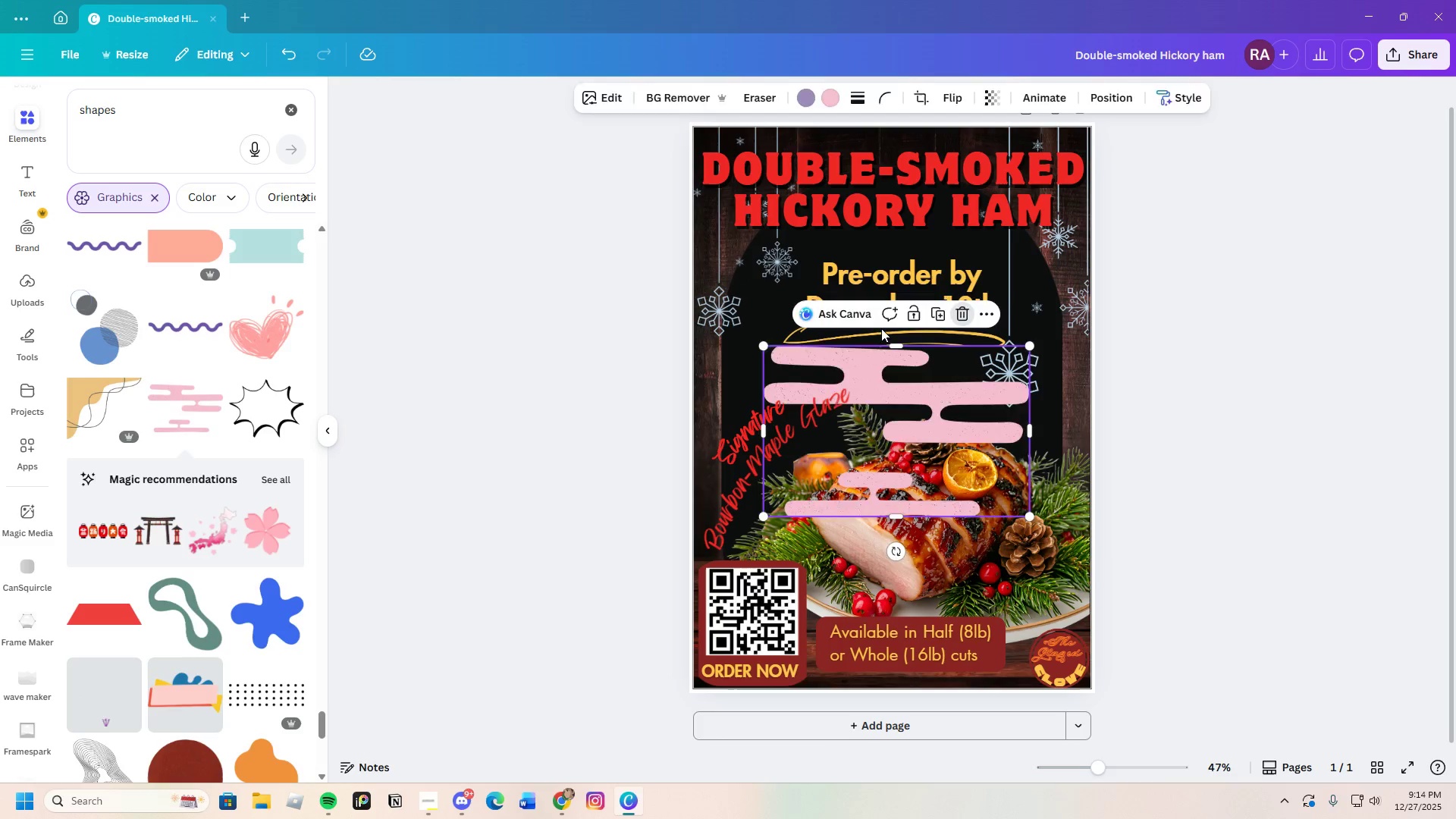 
scroll: coordinate [228, 639], scroll_direction: down, amount: 19.0
 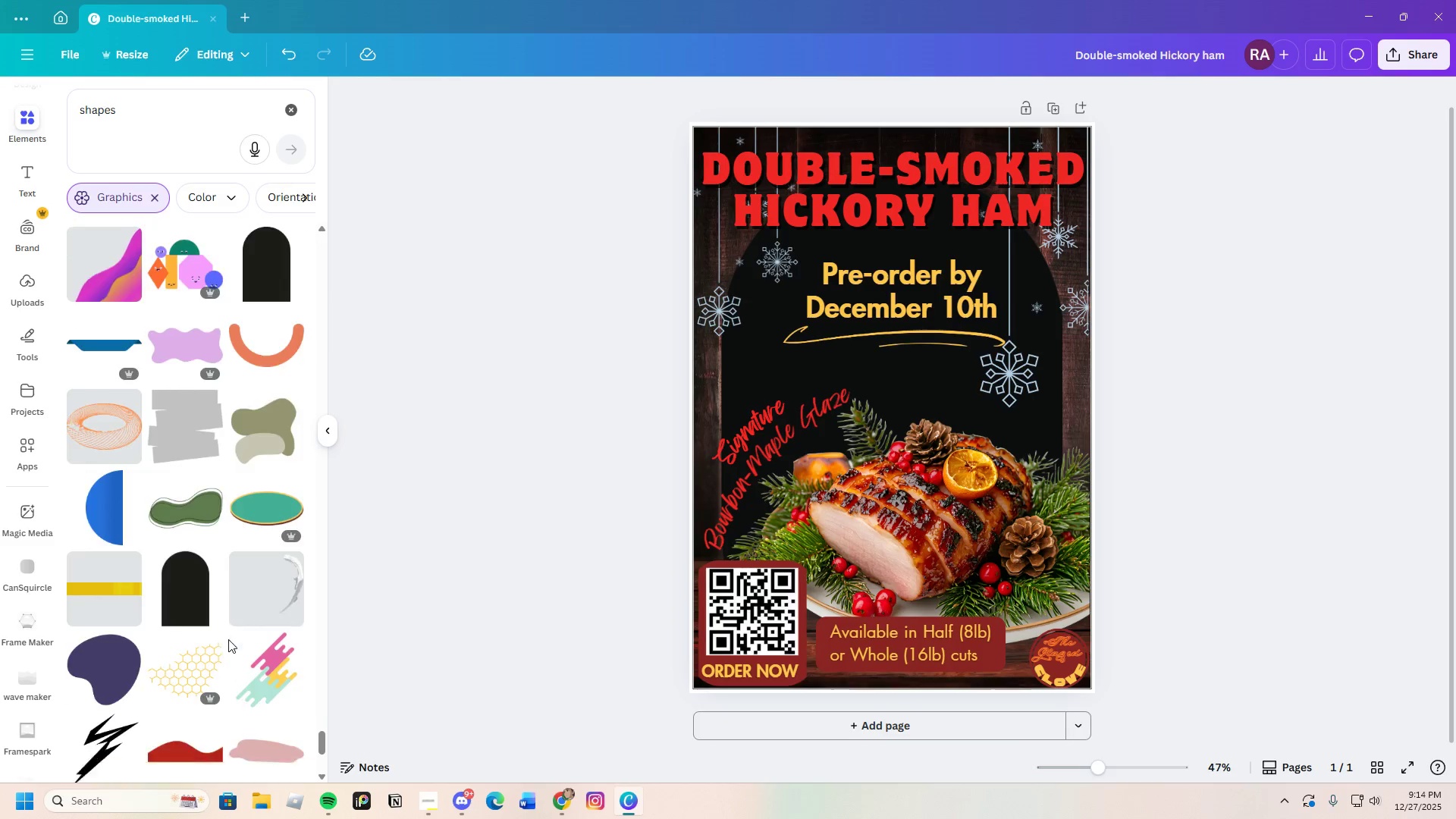 
scroll: coordinate [228, 639], scroll_direction: up, amount: 1.0
 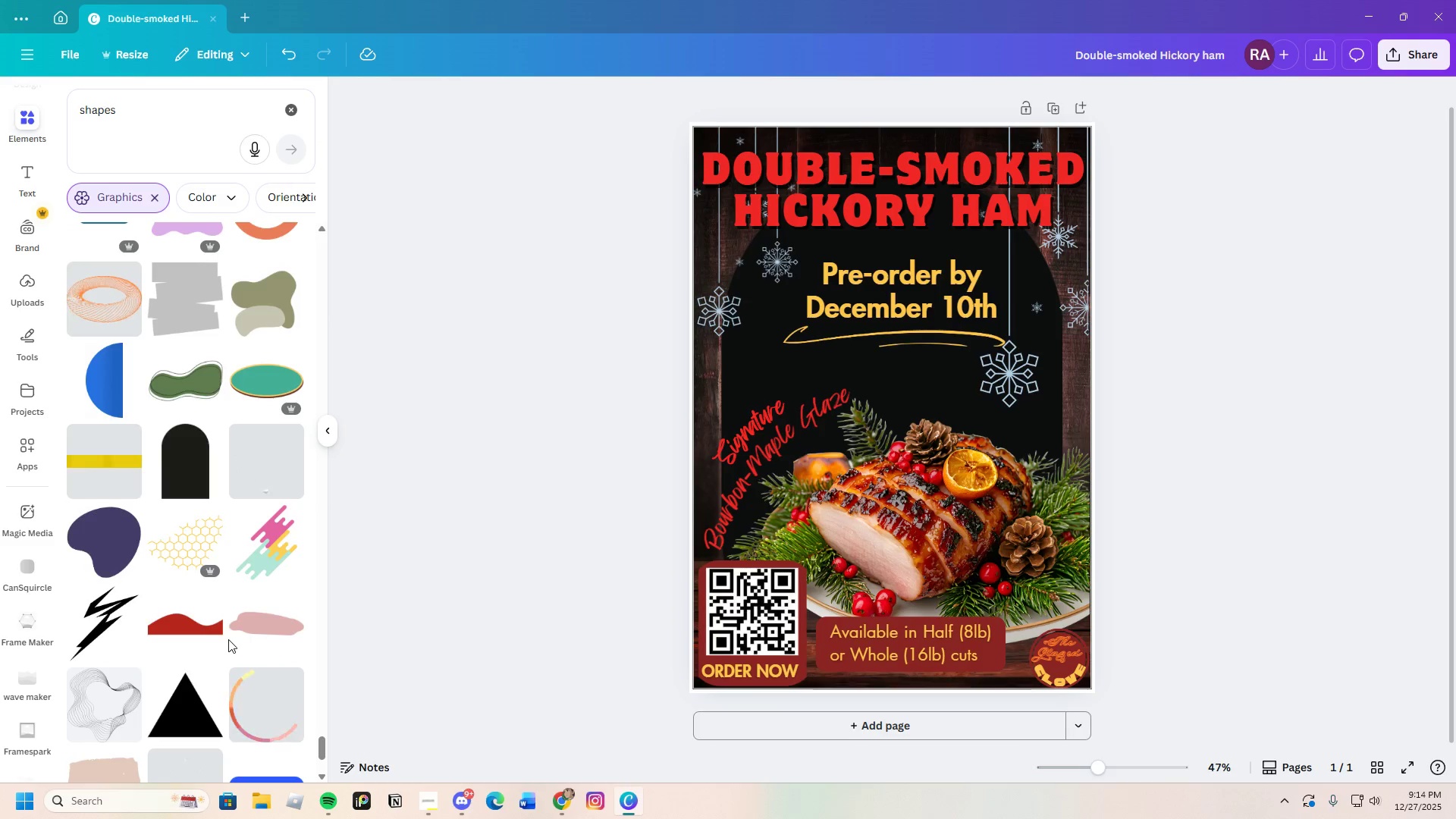 
scroll: coordinate [228, 642], scroll_direction: down, amount: 17.0
 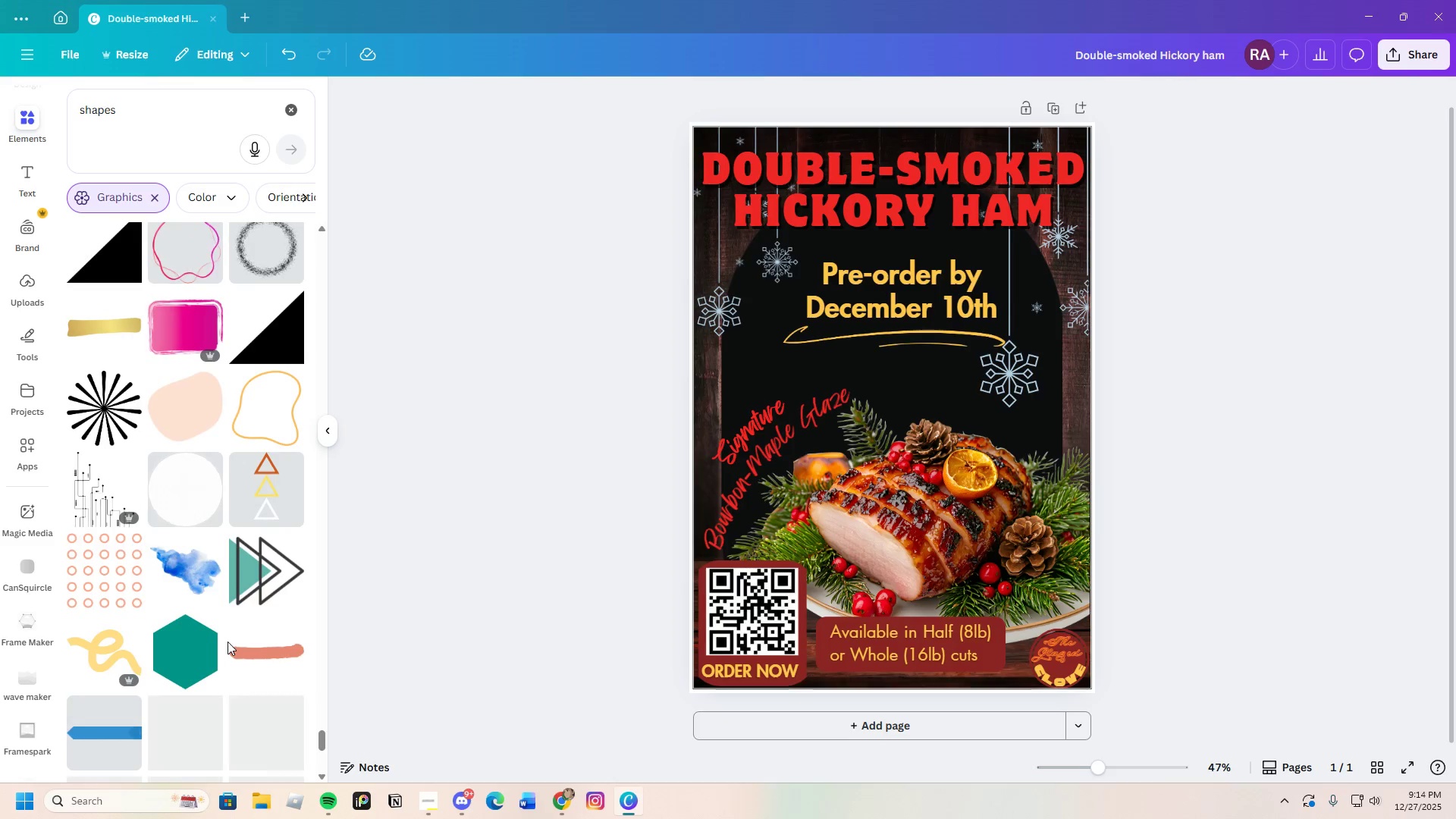 
scroll: coordinate [206, 588], scroll_direction: down, amount: 21.0
 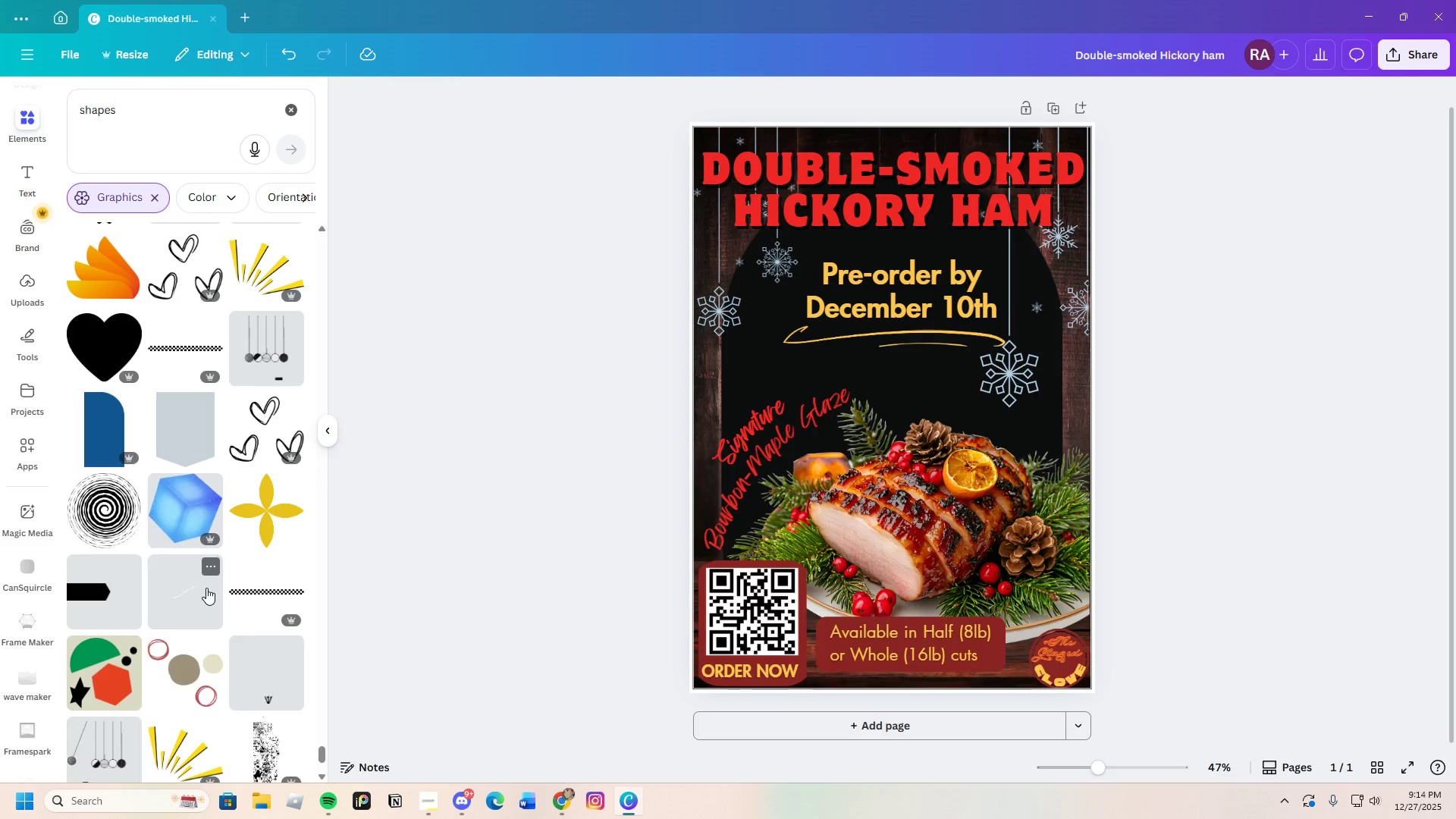 
scroll: coordinate [206, 588], scroll_direction: down, amount: 20.0
 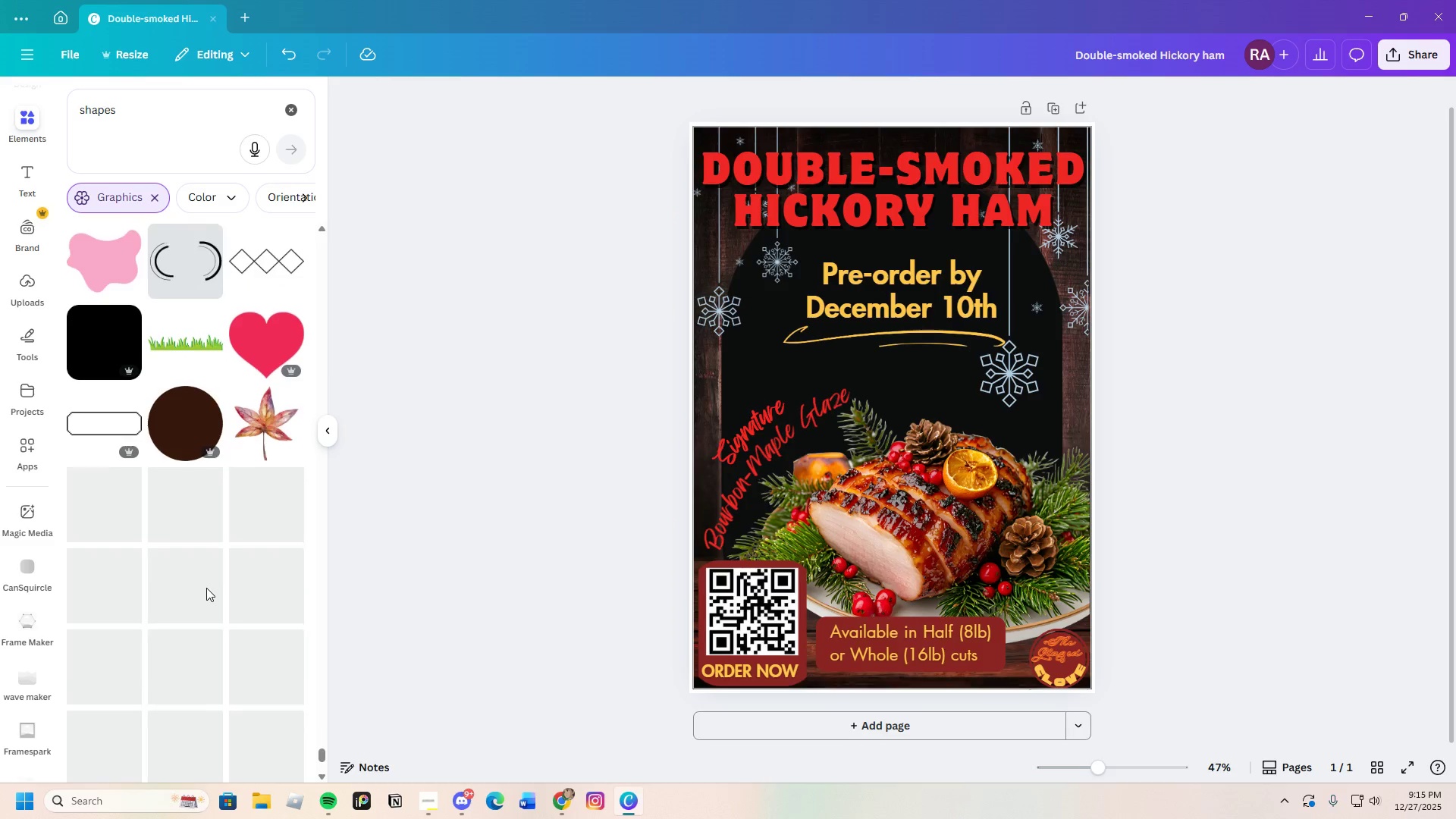 
scroll: coordinate [206, 588], scroll_direction: down, amount: 11.0
 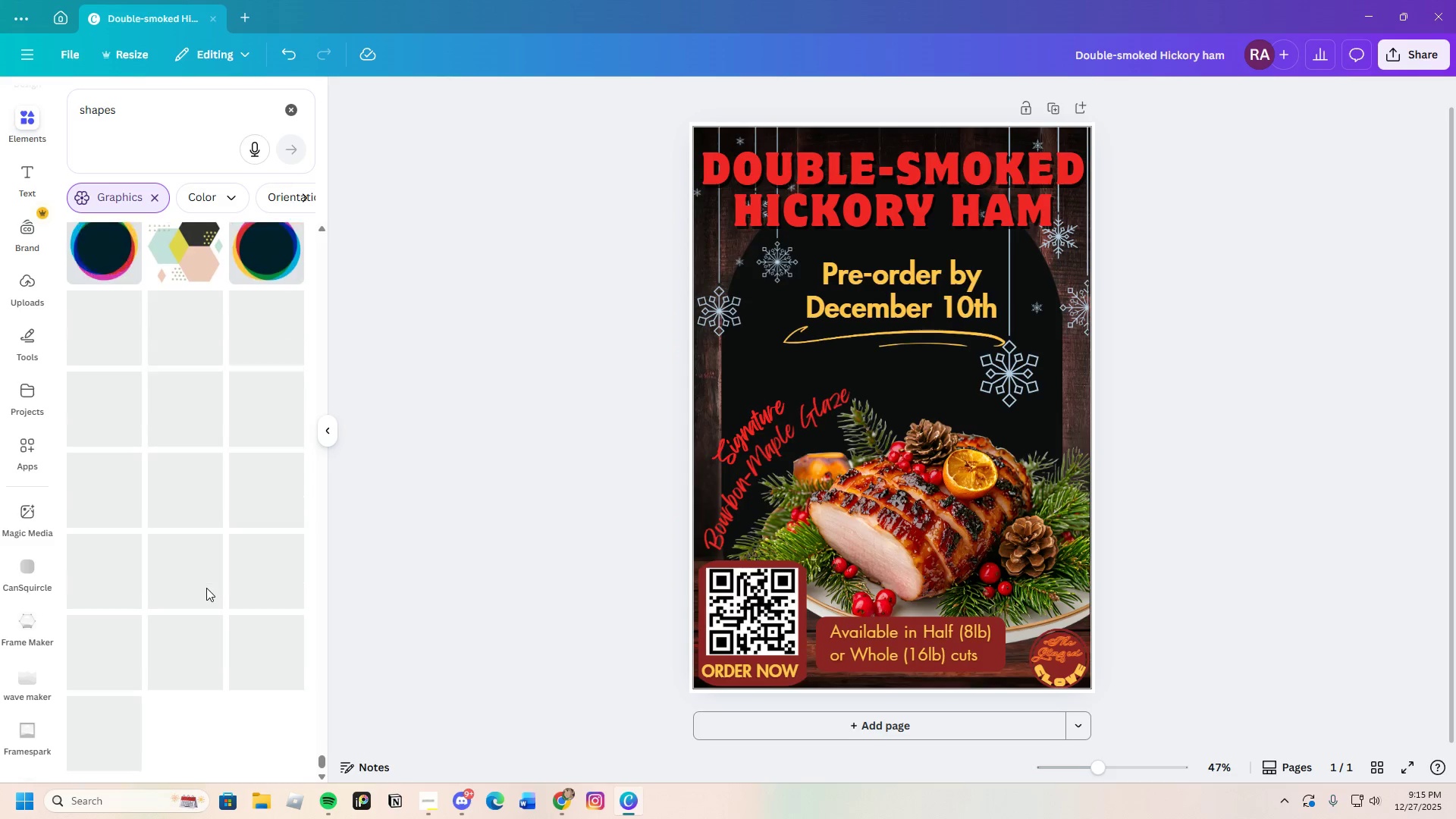 
scroll: coordinate [206, 588], scroll_direction: up, amount: 3.0
 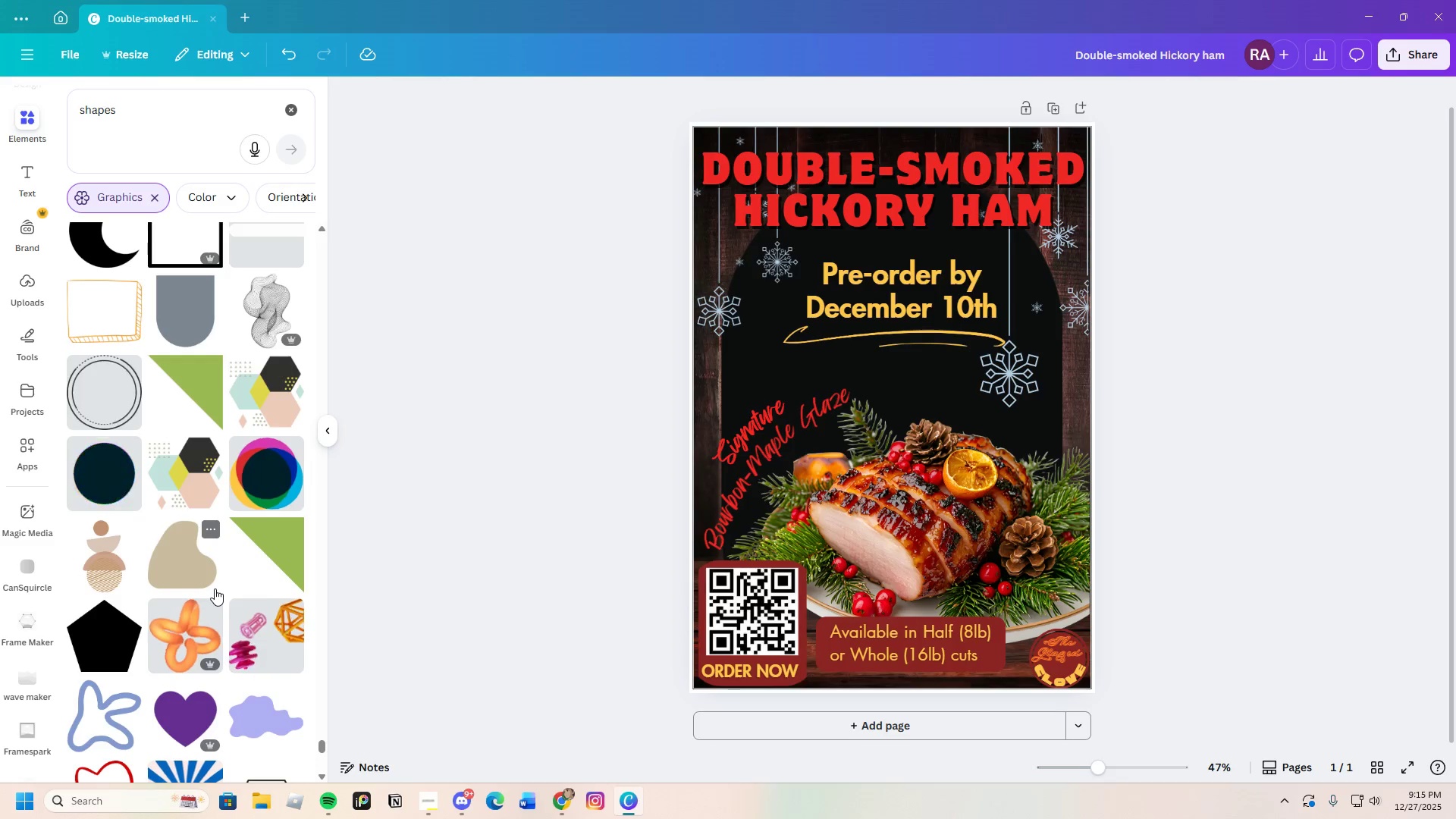 
scroll: coordinate [212, 582], scroll_direction: down, amount: 19.0
 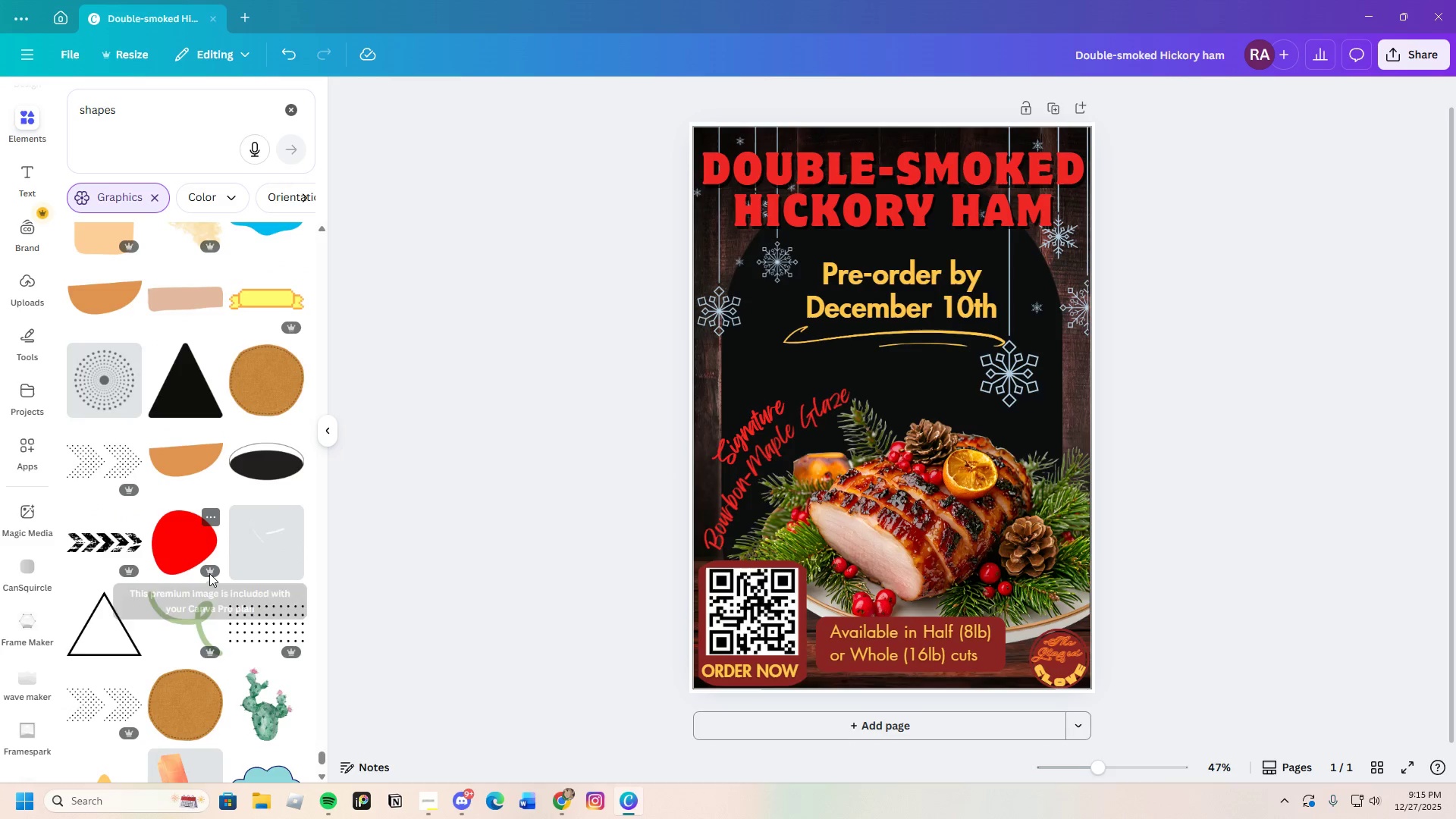 
scroll: coordinate [196, 592], scroll_direction: down, amount: 16.0
 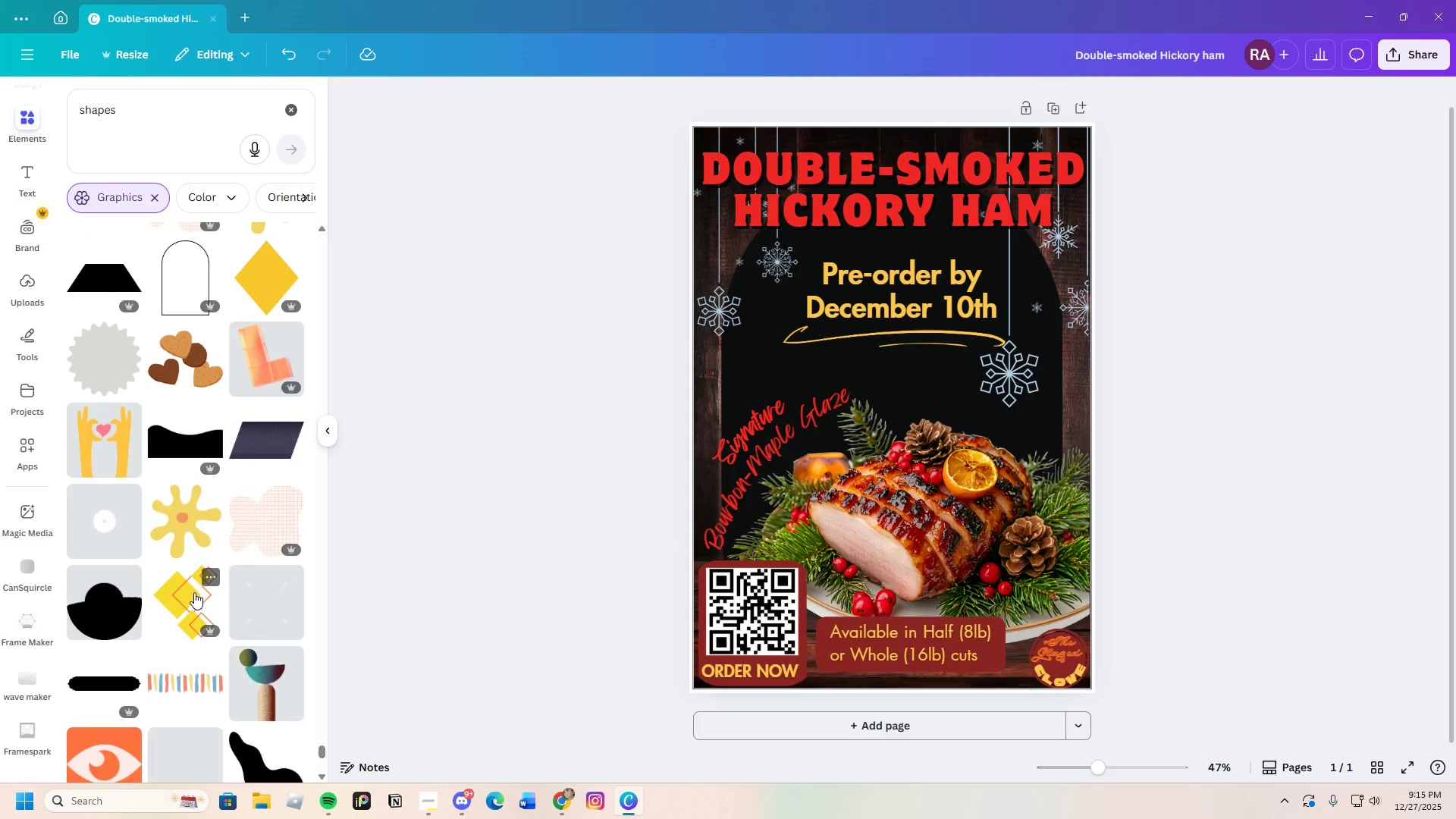 
scroll: coordinate [190, 592], scroll_direction: down, amount: 7.0
 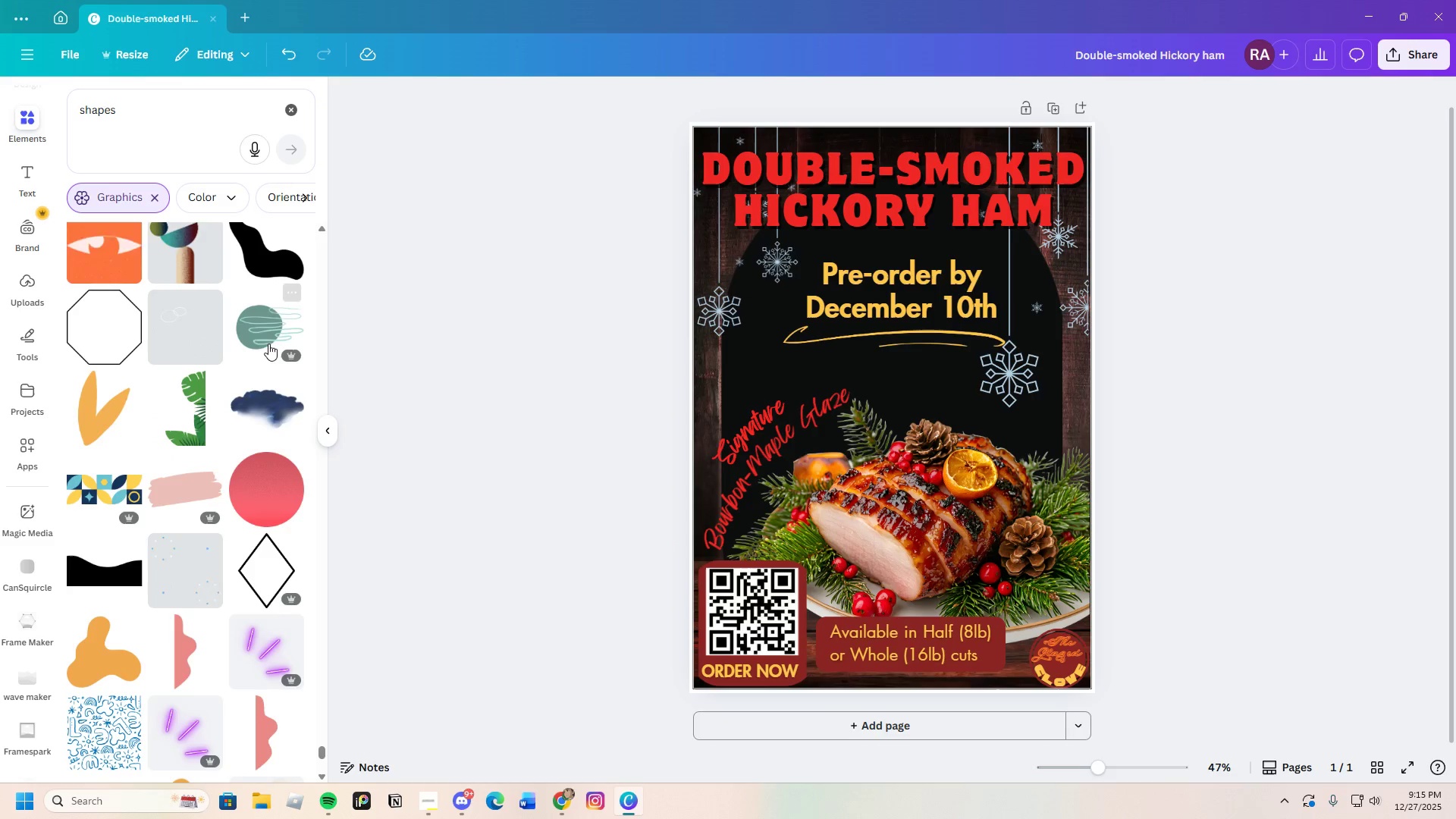 
left_click([261, 326])
 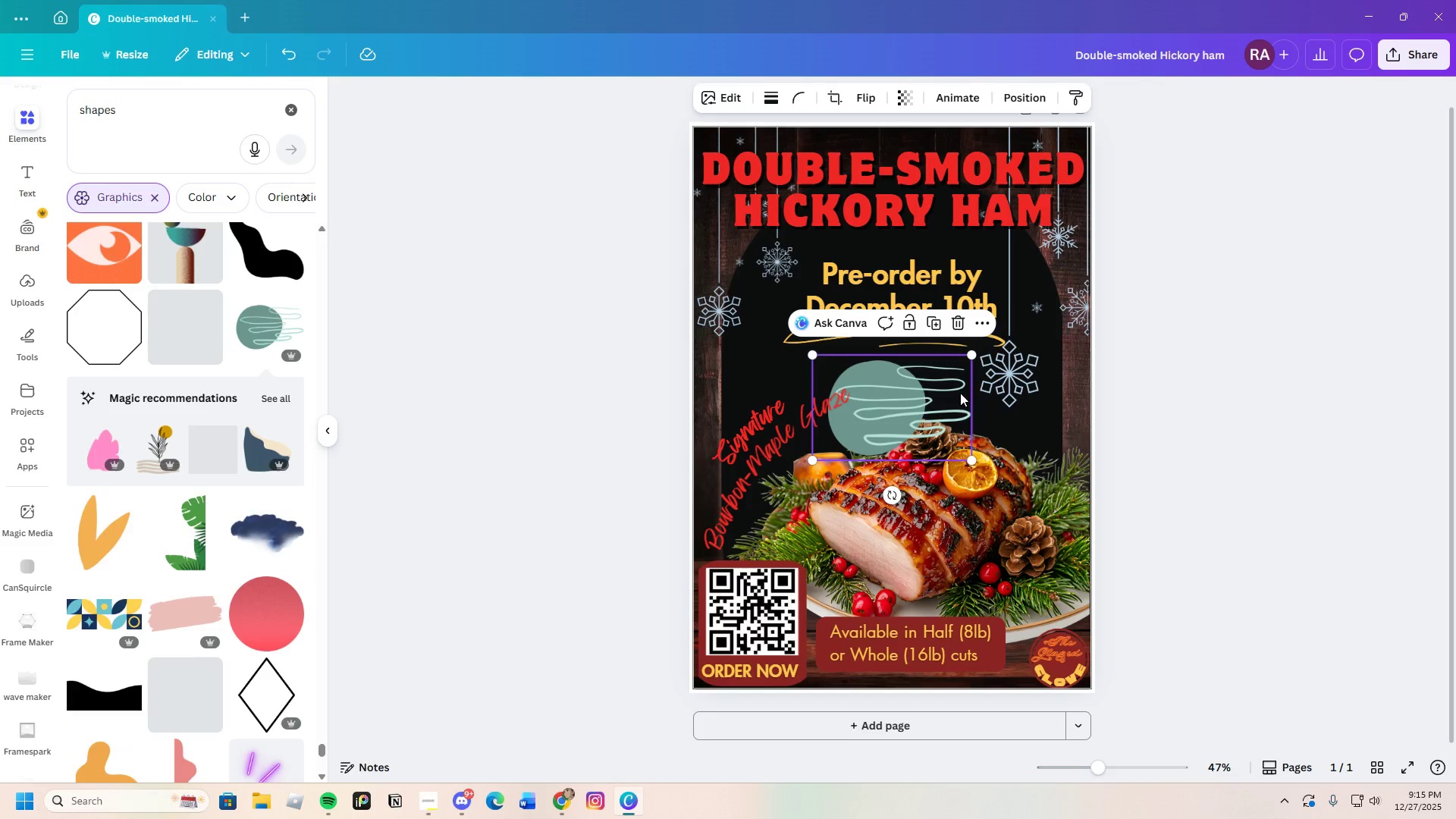 
left_click_drag(start_coordinate=[895, 392], to_coordinate=[886, 400])
 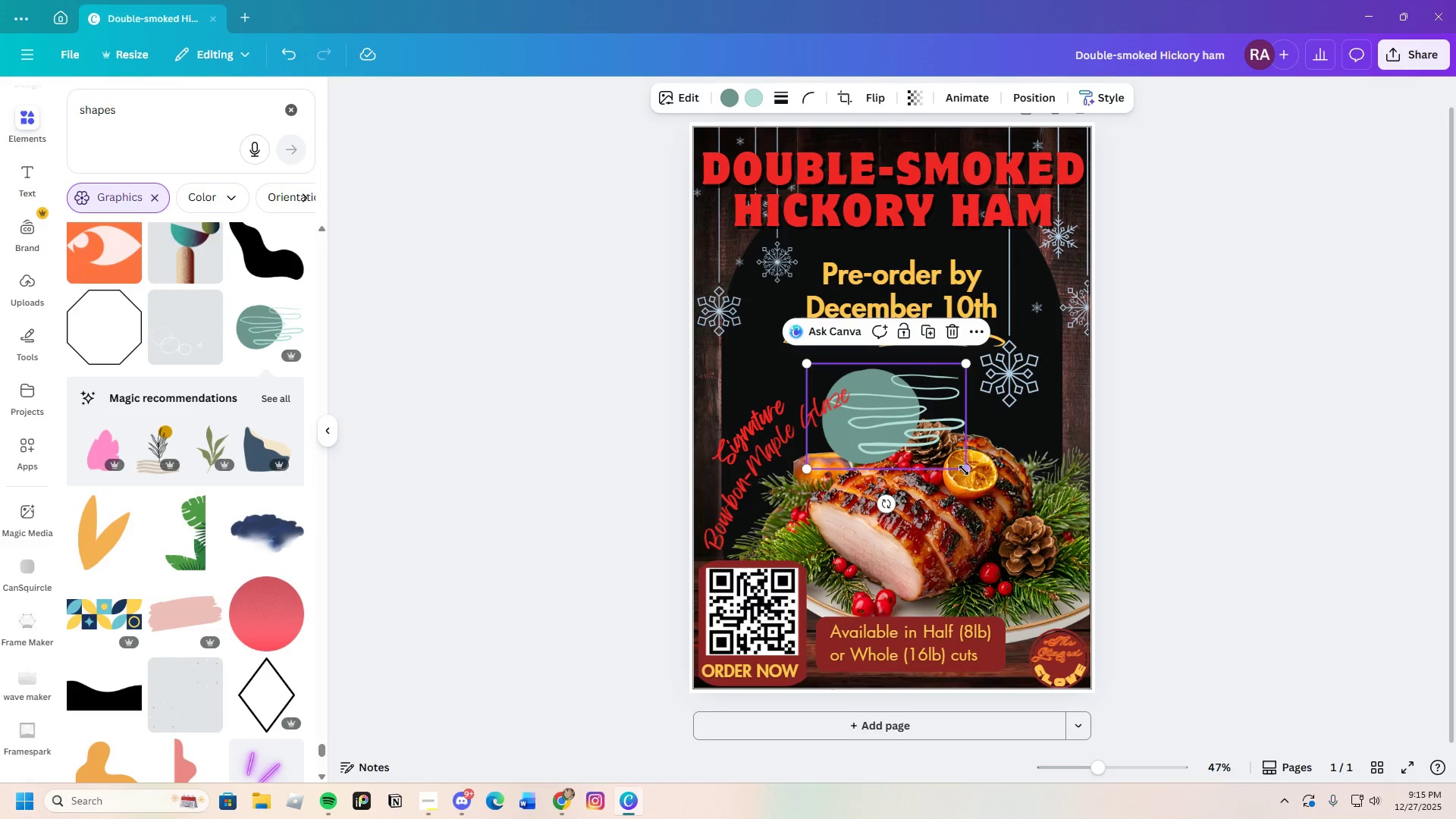 
left_click_drag(start_coordinate=[967, 468], to_coordinate=[1097, 598])
 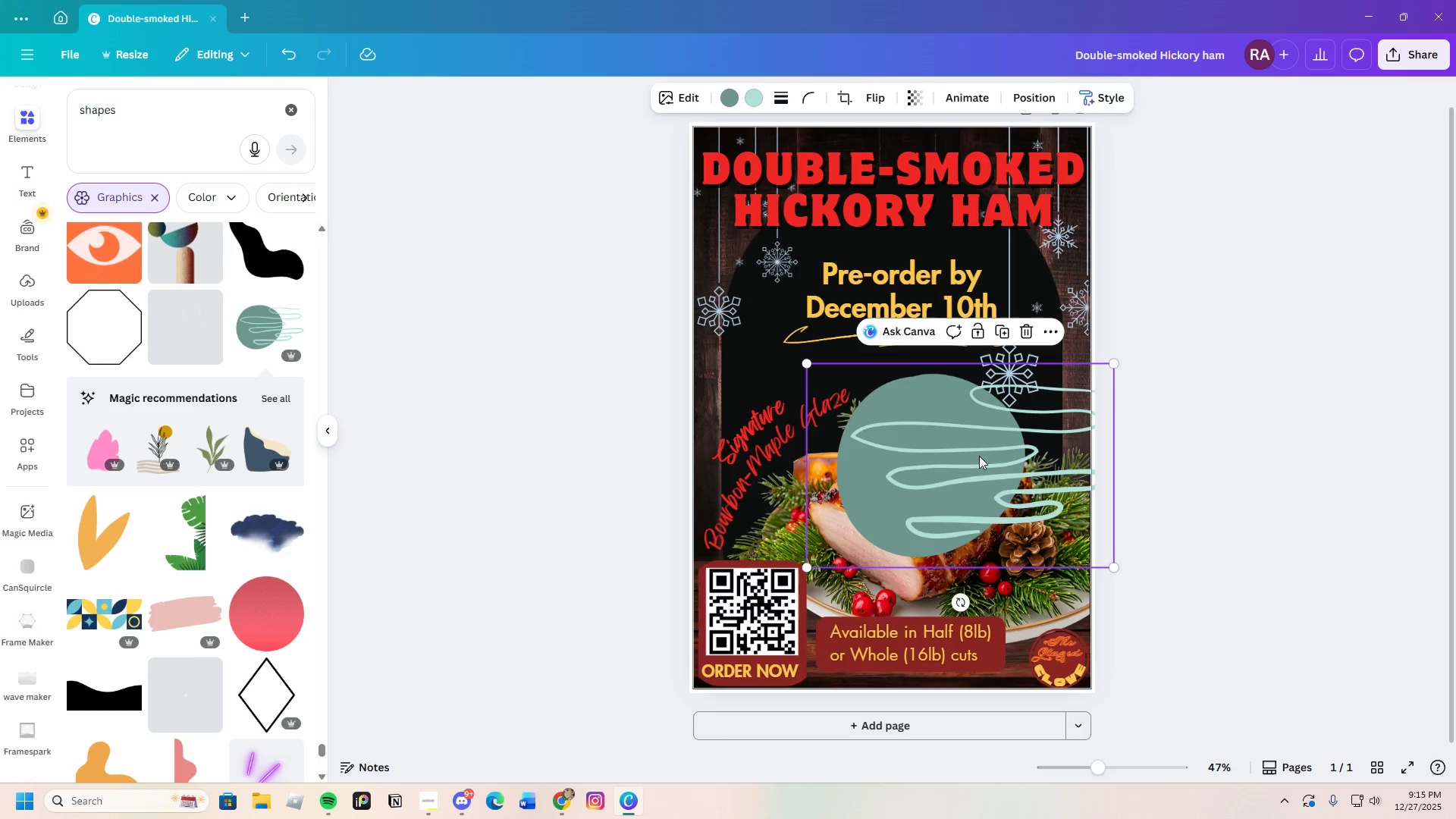 
left_click_drag(start_coordinate=[979, 456], to_coordinate=[962, 457])
 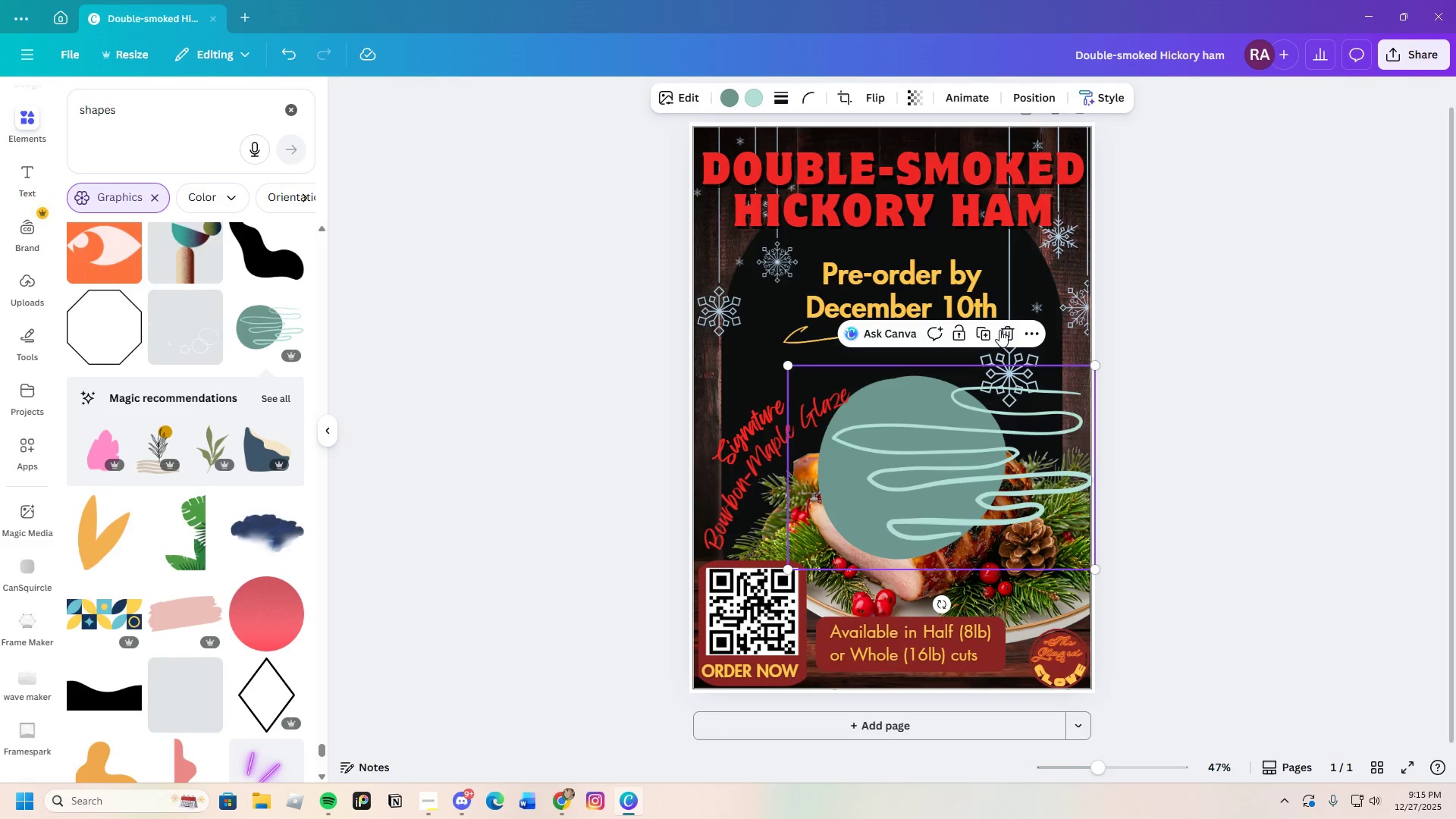 
left_click([1000, 331])
 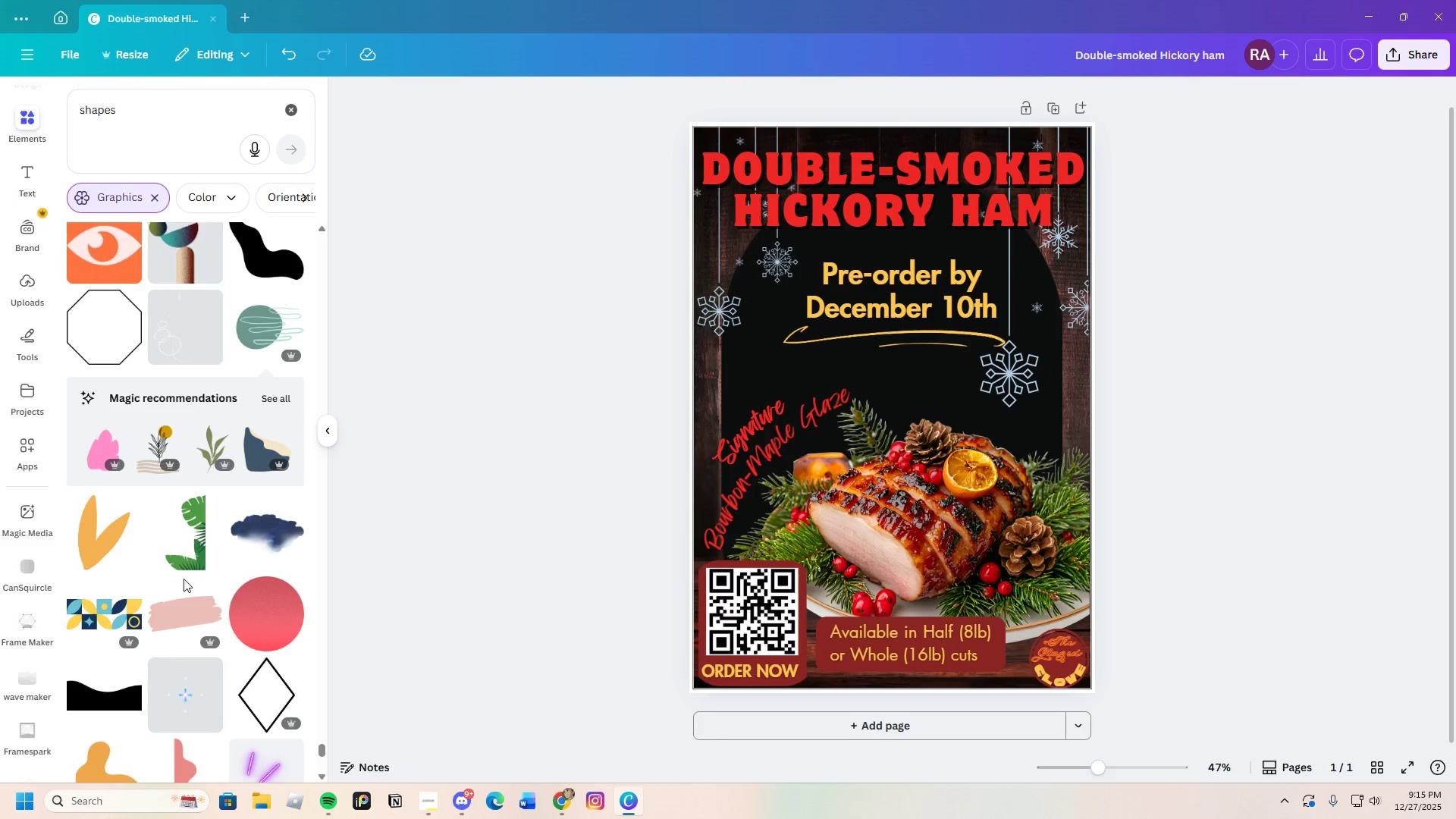 
scroll: coordinate [169, 640], scroll_direction: down, amount: 24.0
 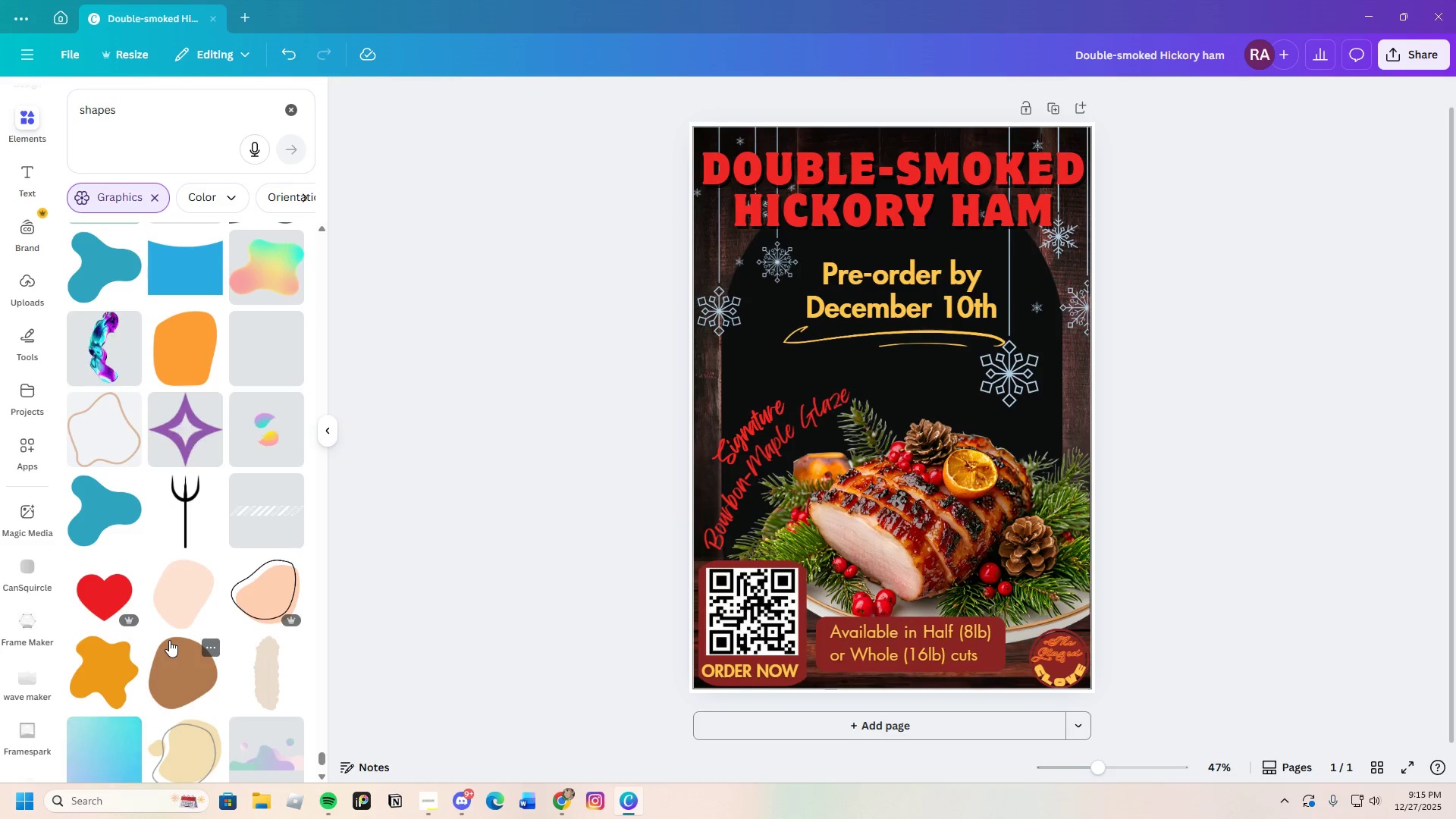 
scroll: coordinate [169, 640], scroll_direction: down, amount: 3.0
 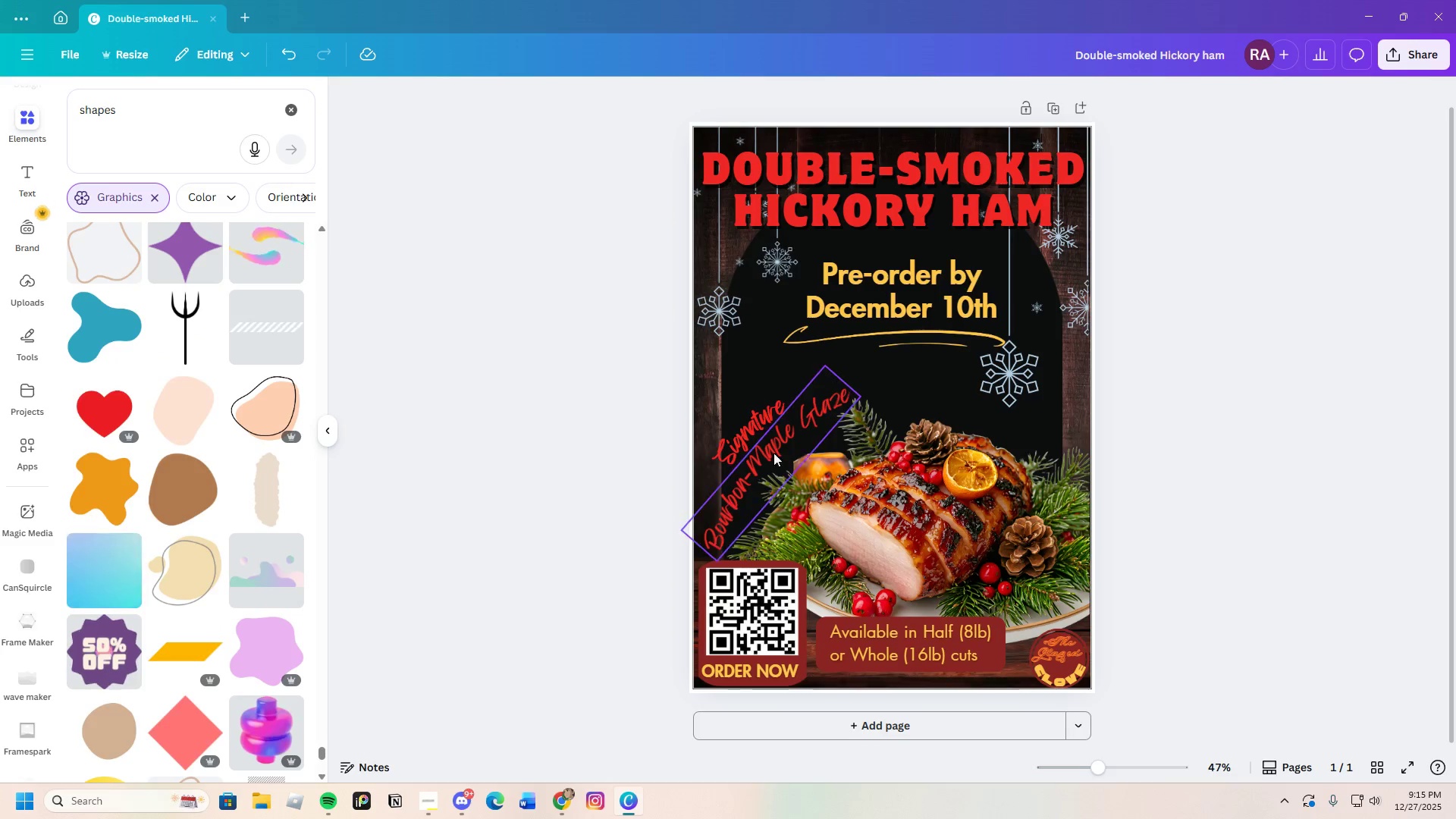 
left_click([754, 358])
 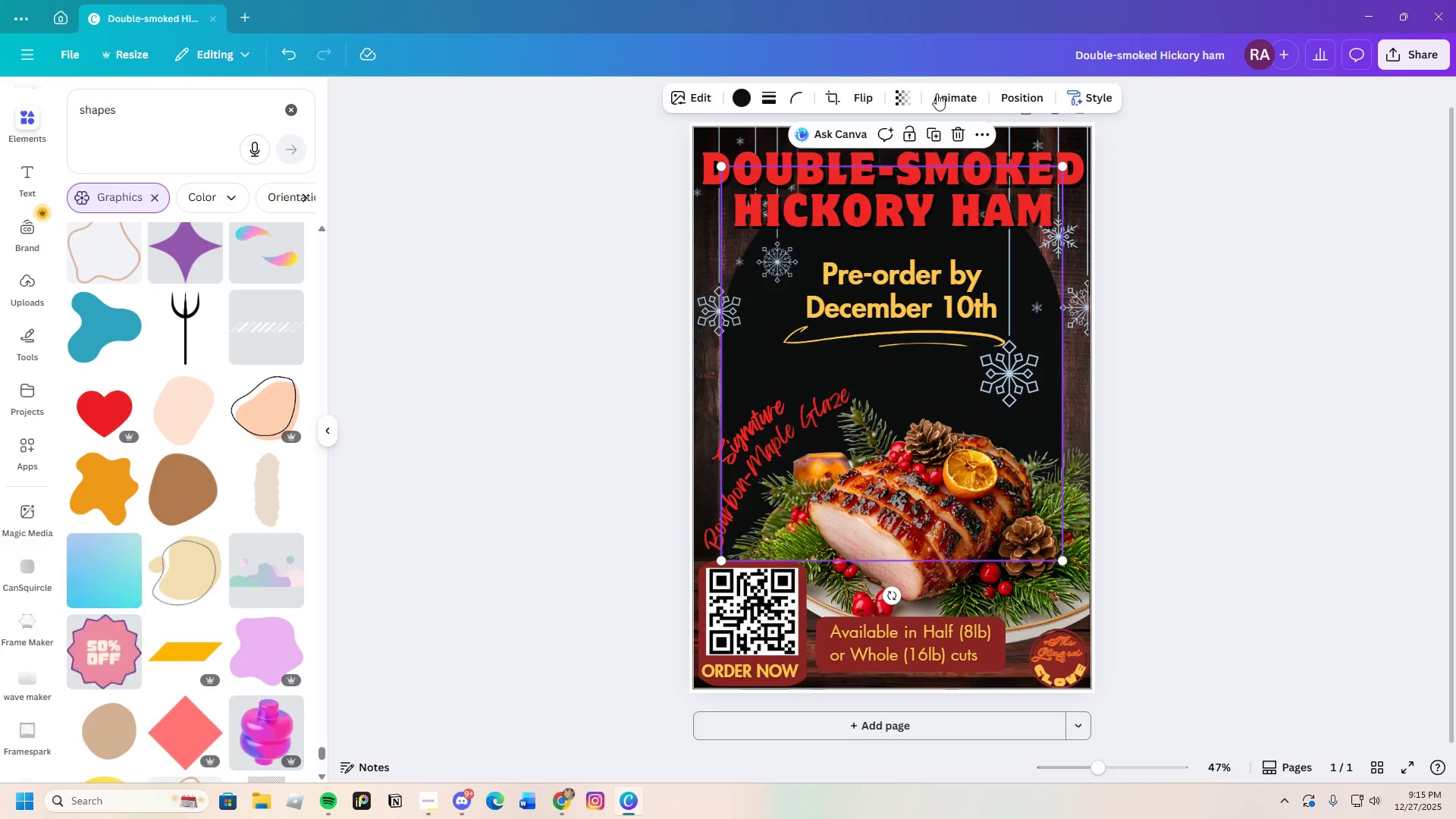 
left_click([901, 101])
 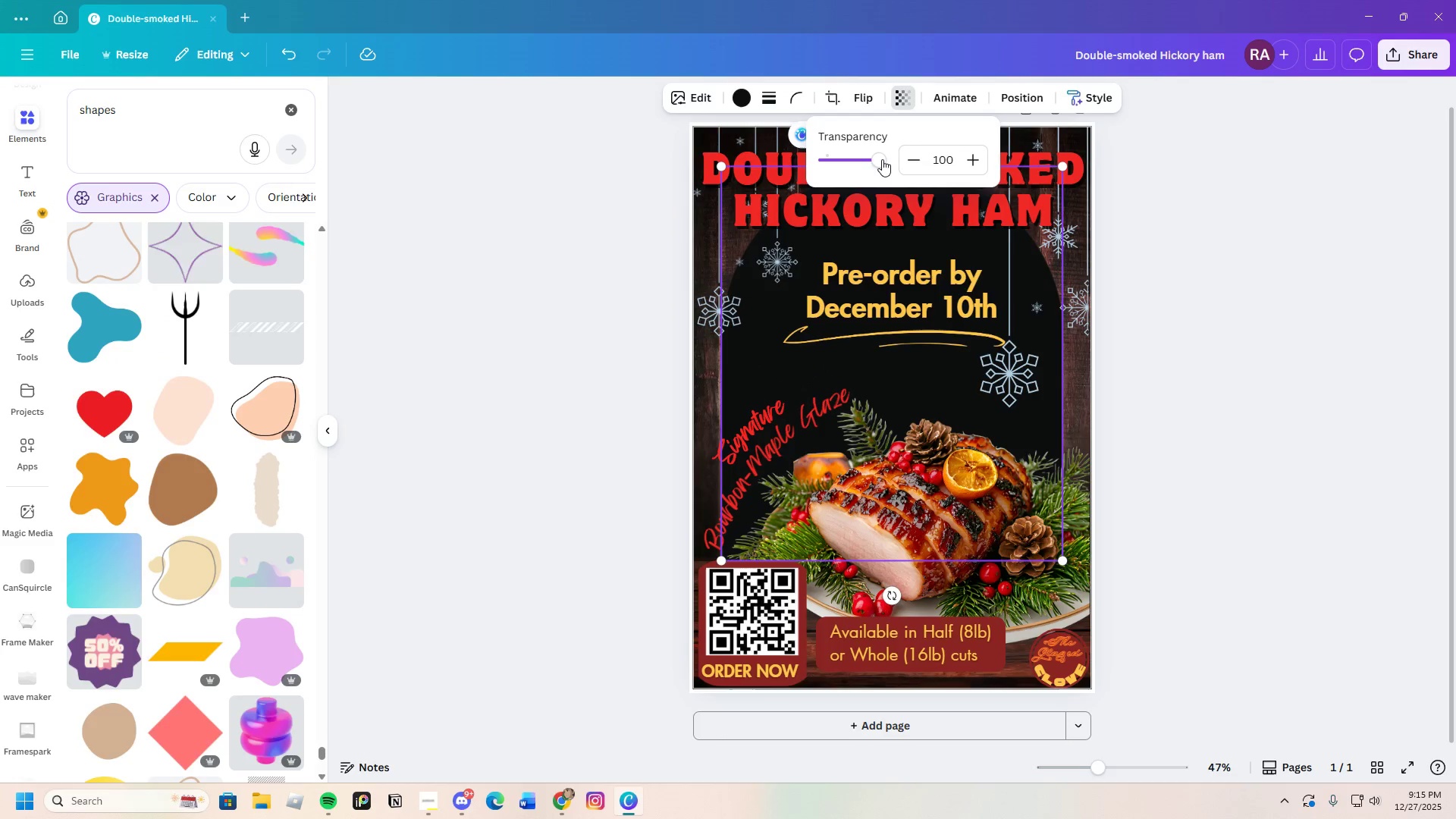 
left_click_drag(start_coordinate=[871, 159], to_coordinate=[868, 166])
 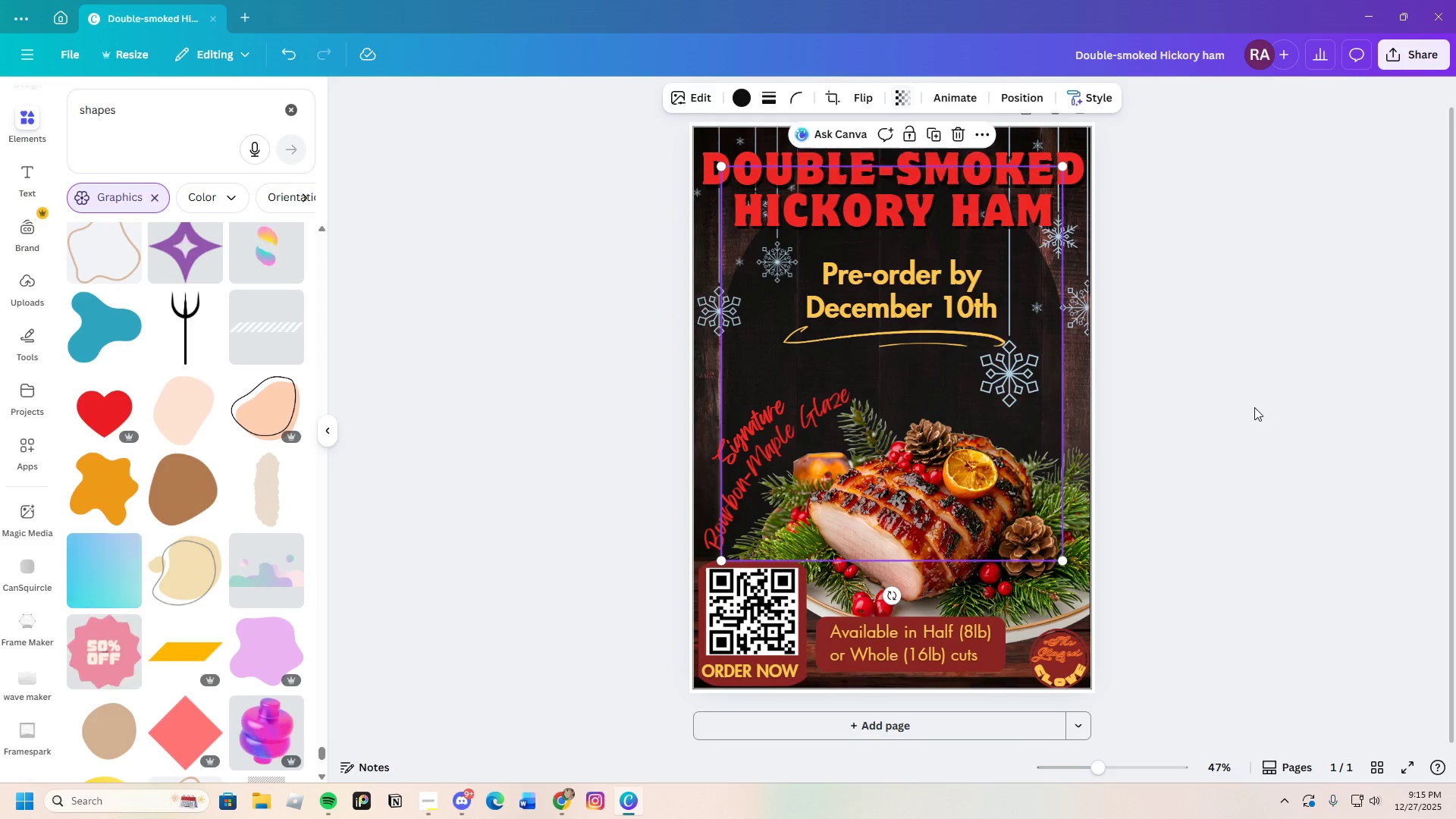 
double_click([1255, 407])
 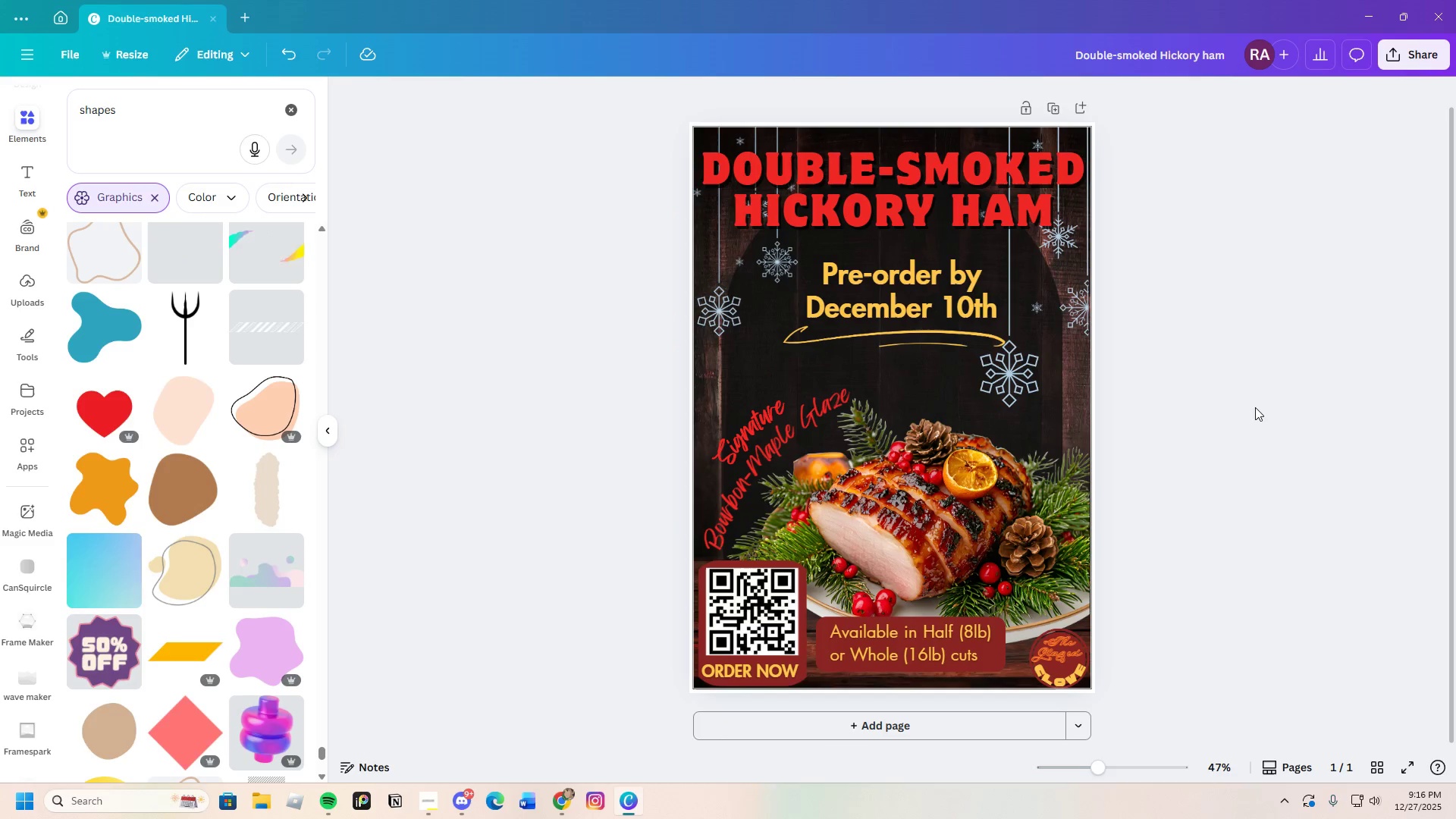 
left_click([1255, 407])
 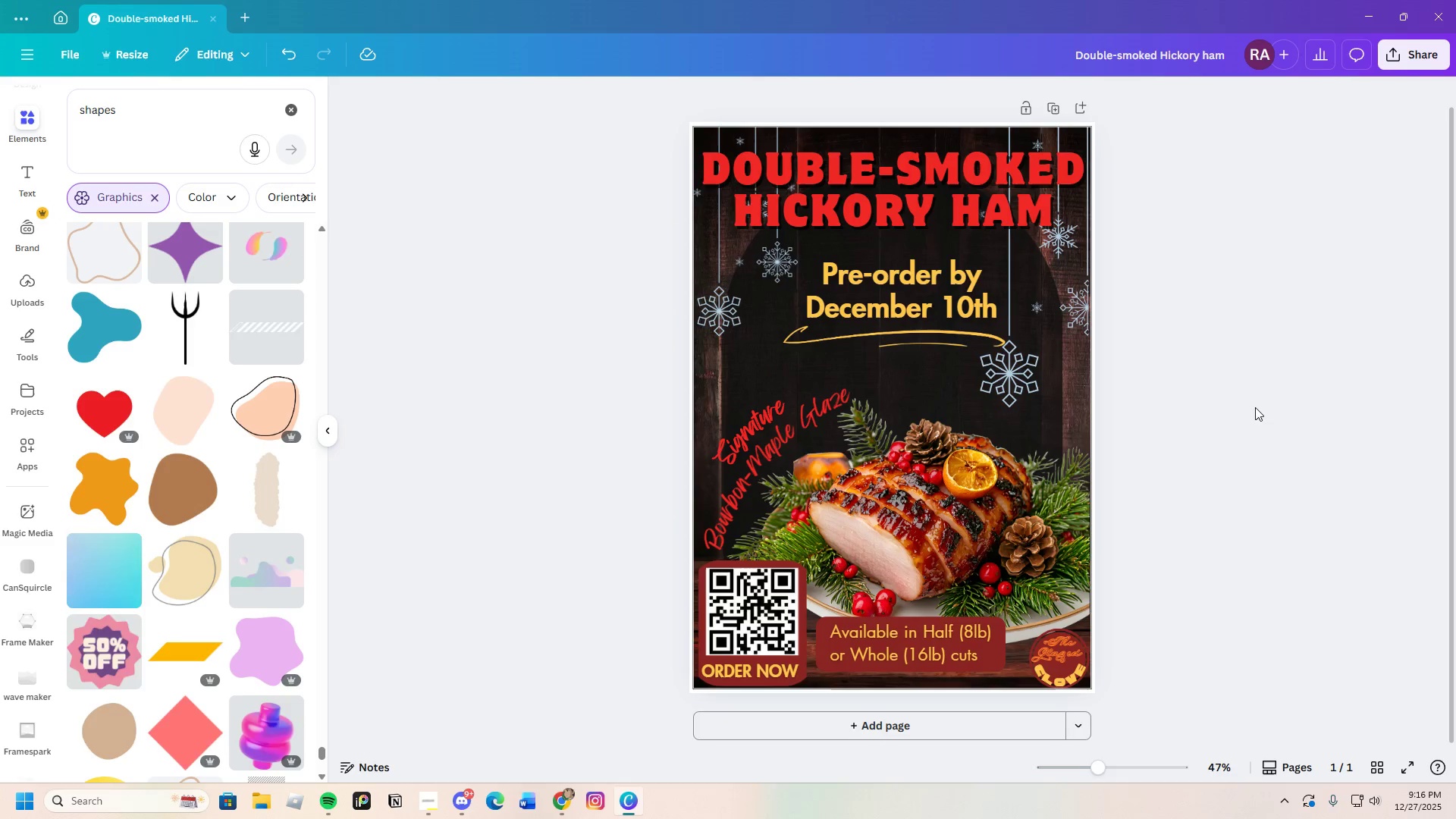 
scroll: coordinate [1240, 482], scroll_direction: up, amount: 3.0
 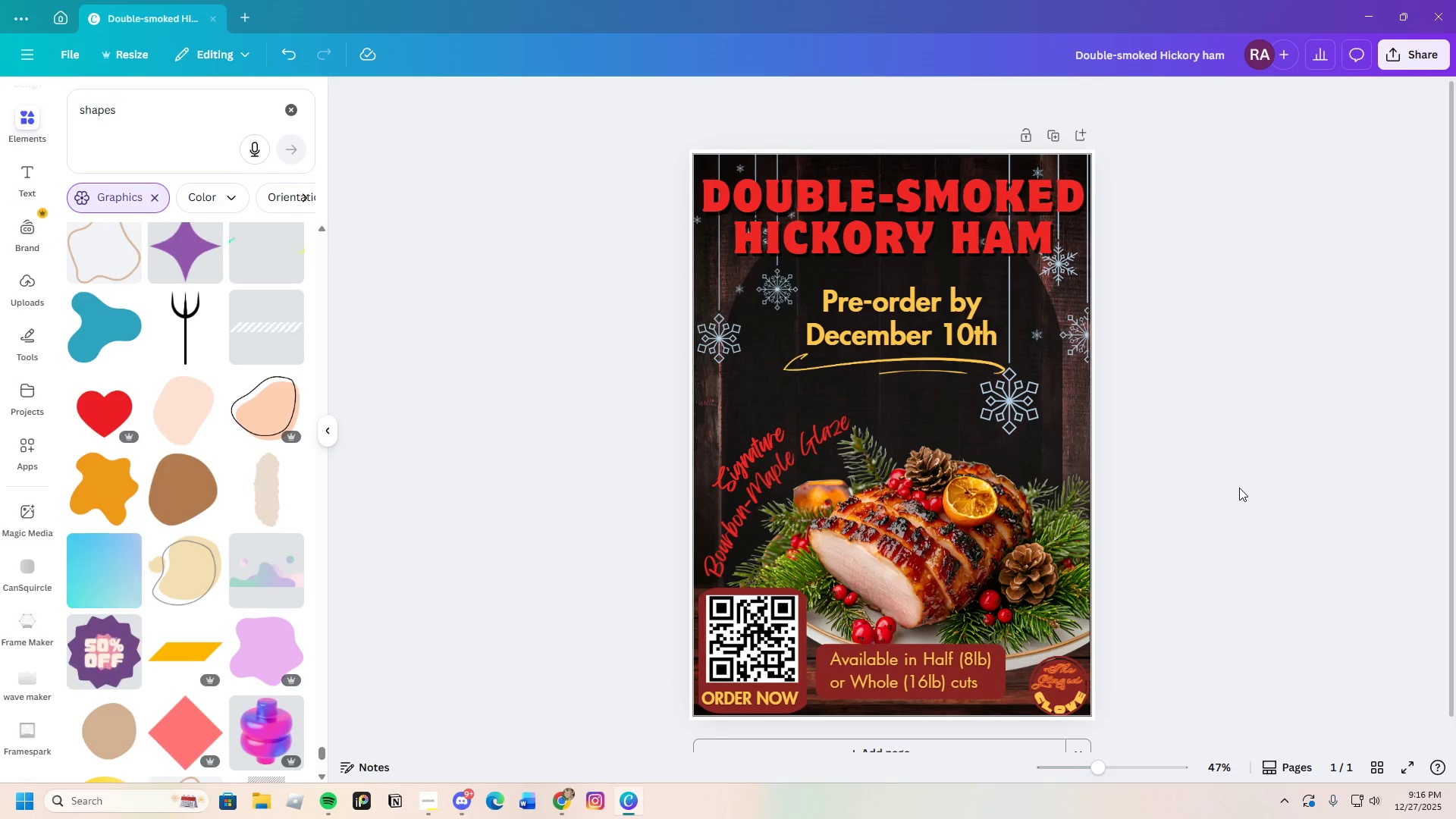 
scroll: coordinate [1239, 488], scroll_direction: down, amount: 3.0
 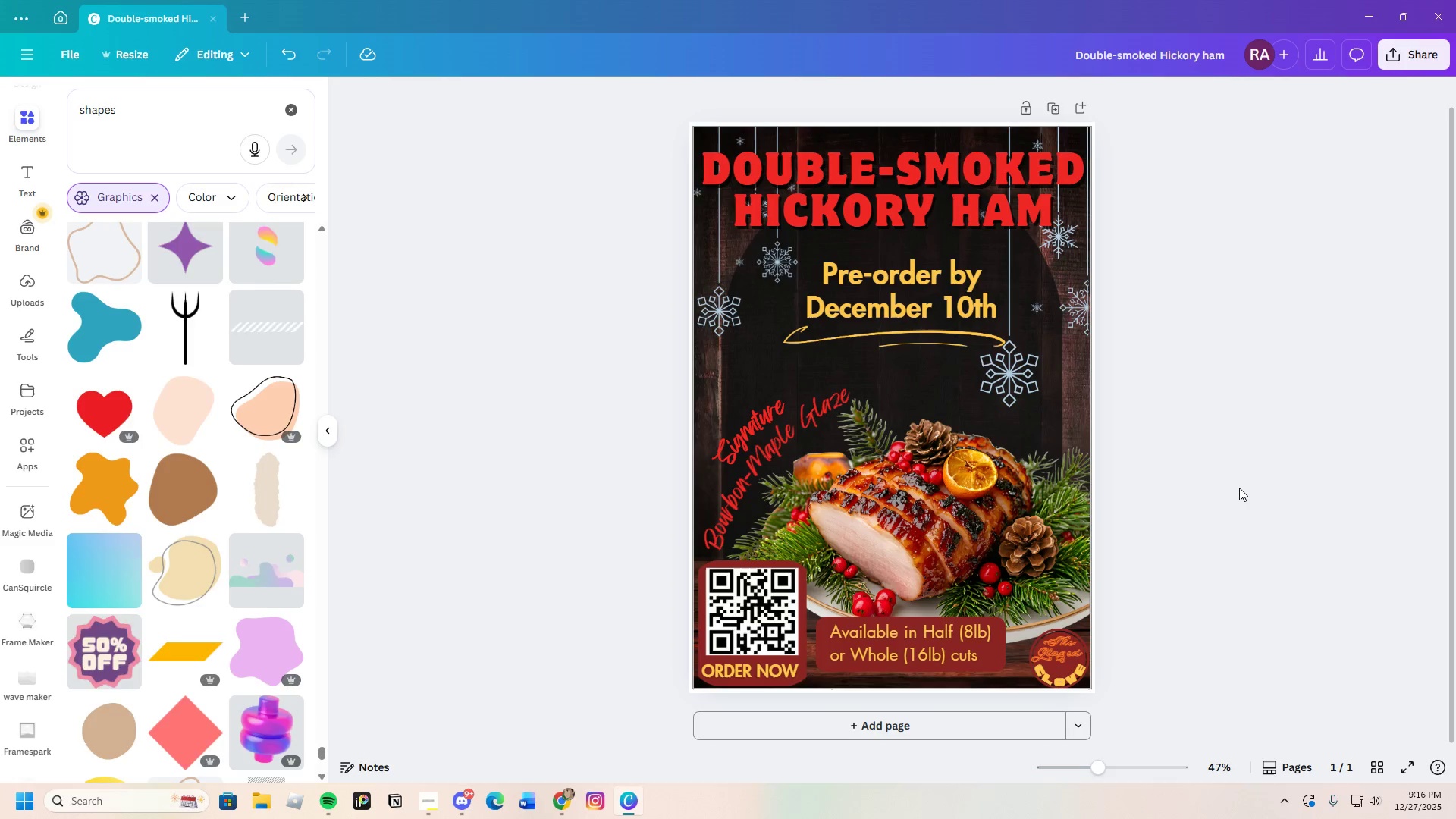 
scroll: coordinate [1239, 488], scroll_direction: up, amount: 2.0
 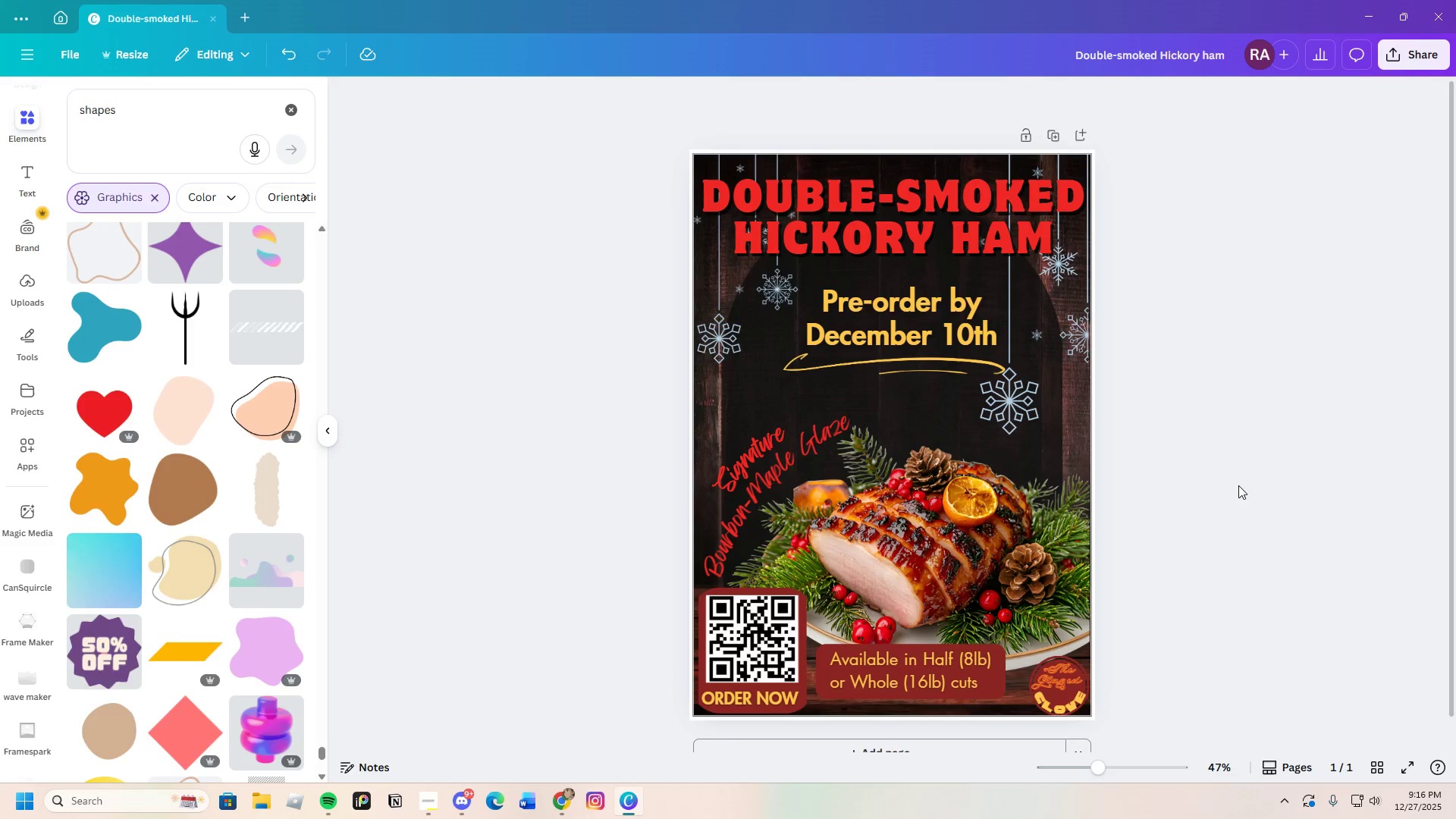 
scroll: coordinate [223, 572], scroll_direction: down, amount: 15.0
 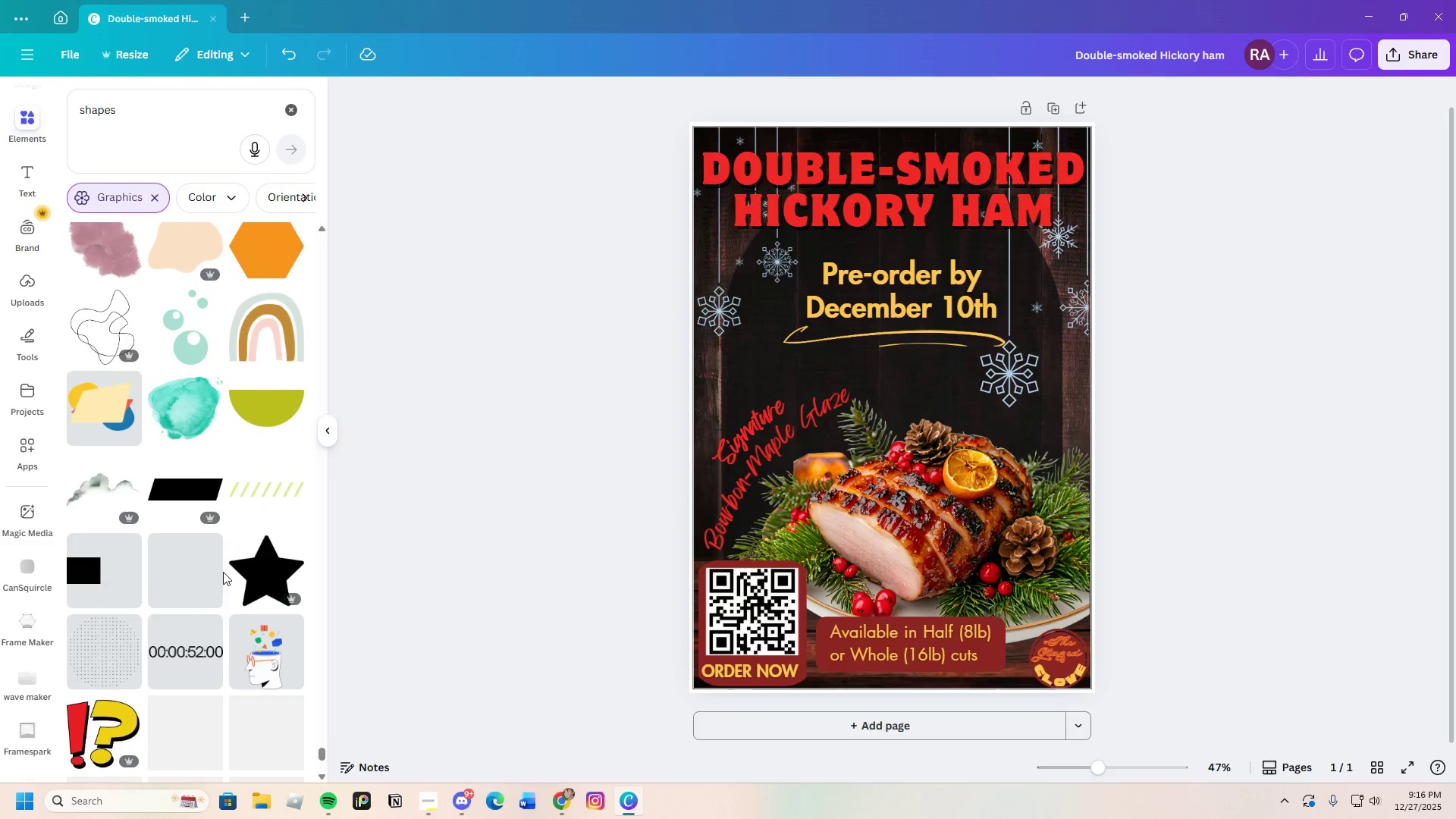 
scroll: coordinate [223, 572], scroll_direction: up, amount: 3.0
 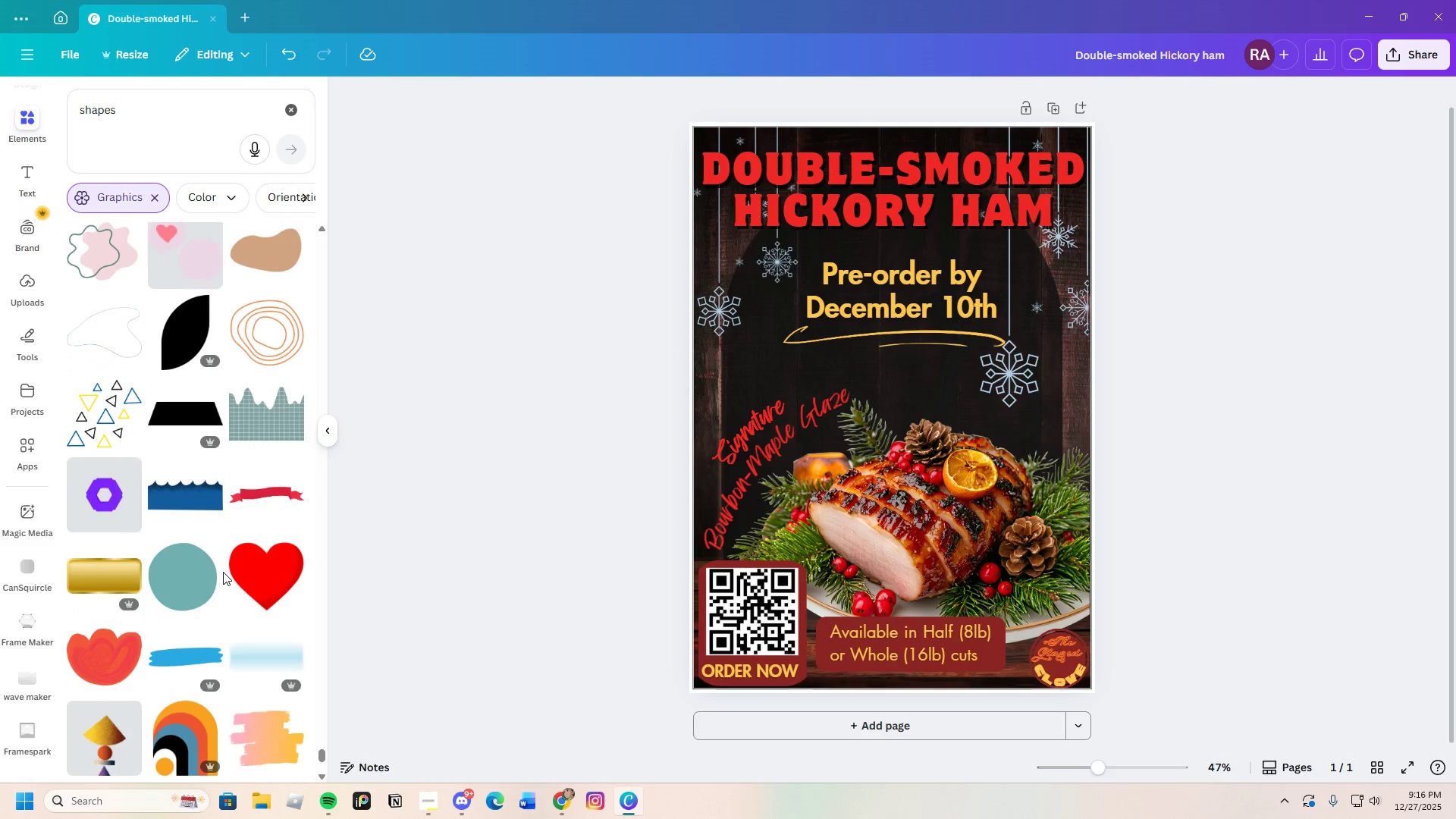 
scroll: coordinate [221, 581], scroll_direction: down, amount: 19.0
 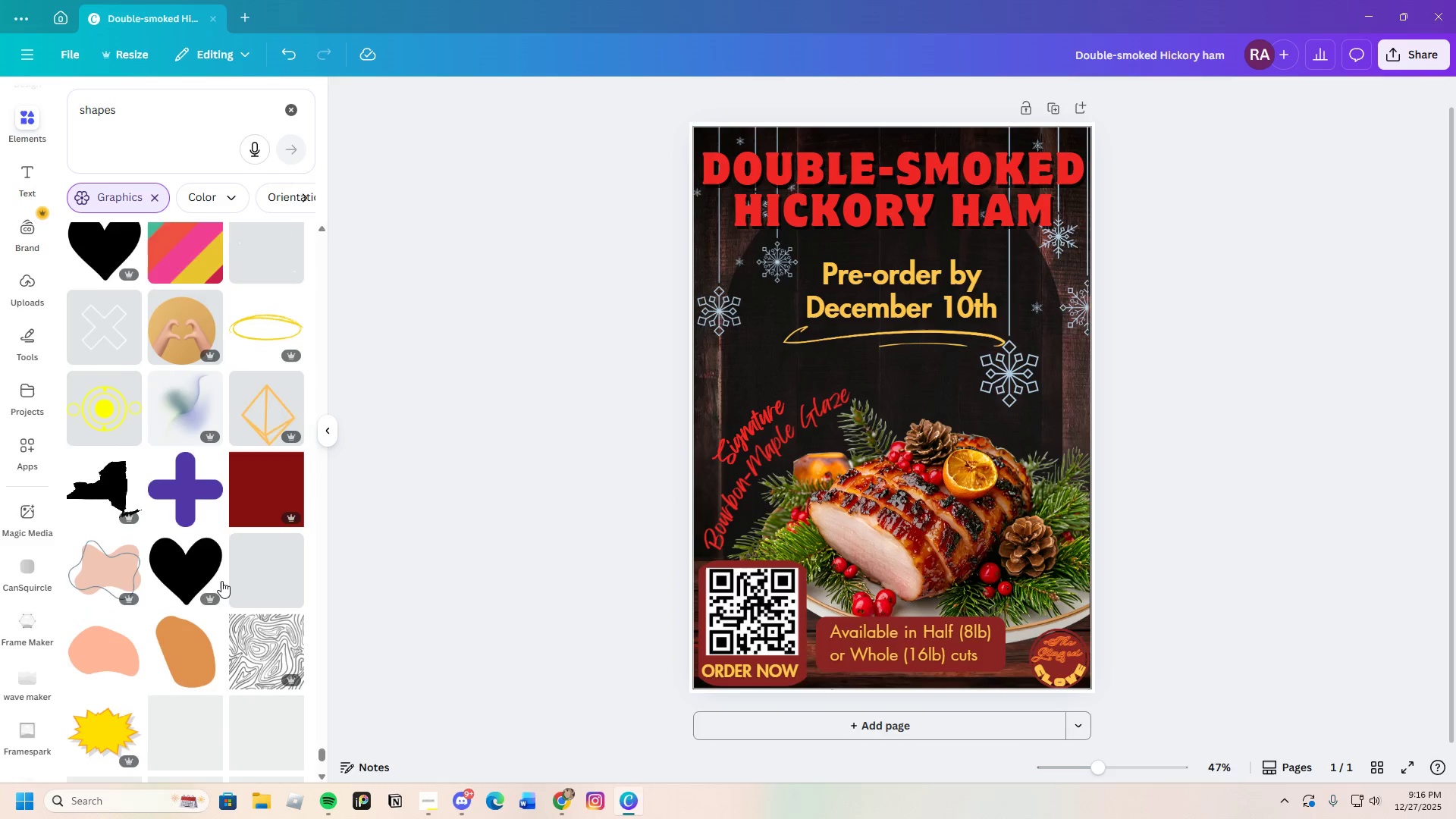 
scroll: coordinate [219, 591], scroll_direction: down, amount: 19.0
 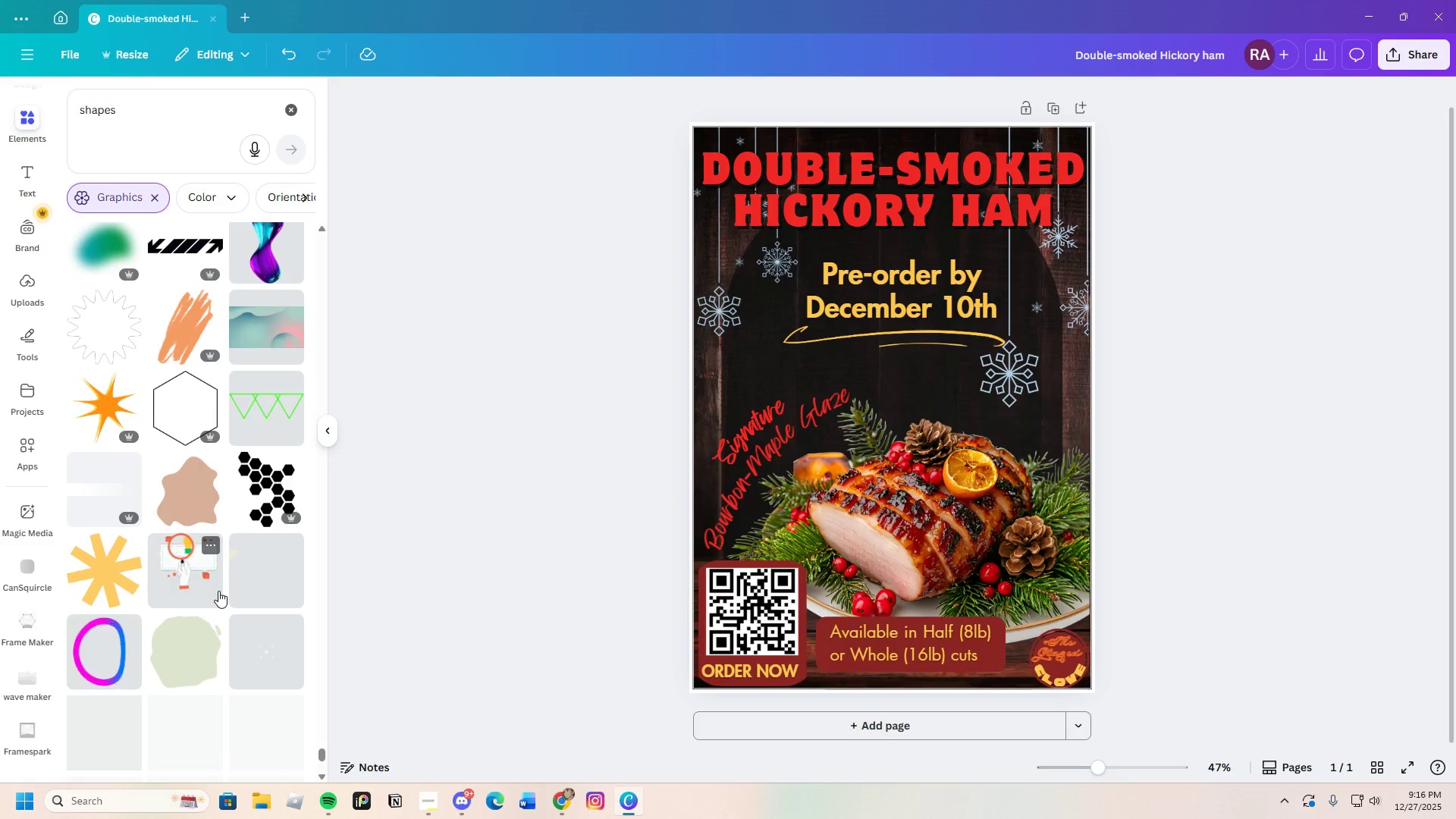 
scroll: coordinate [218, 591], scroll_direction: down, amount: 18.0
 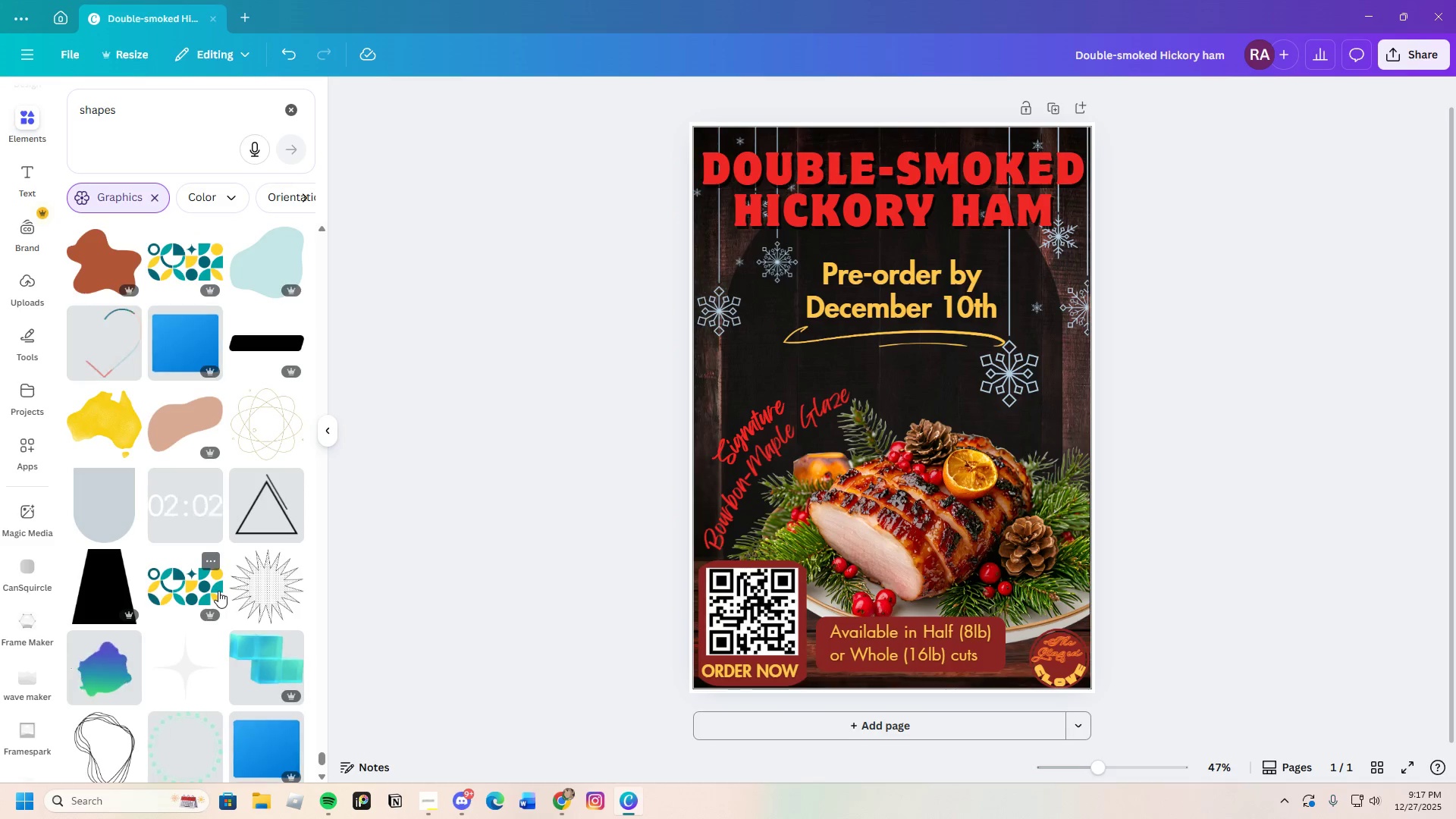 
wait(5.44)
 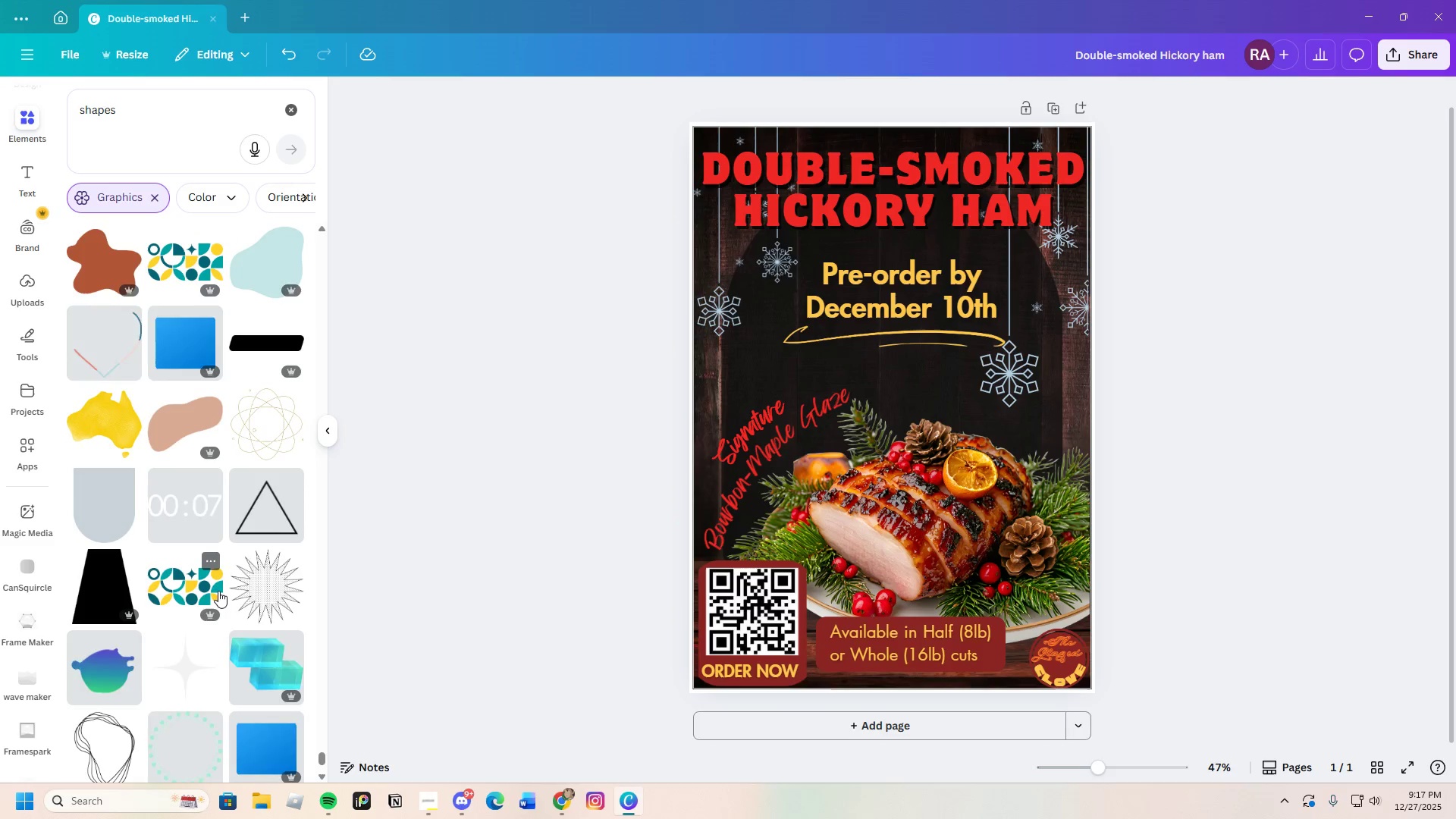 
scroll: coordinate [218, 591], scroll_direction: down, amount: 4.0
 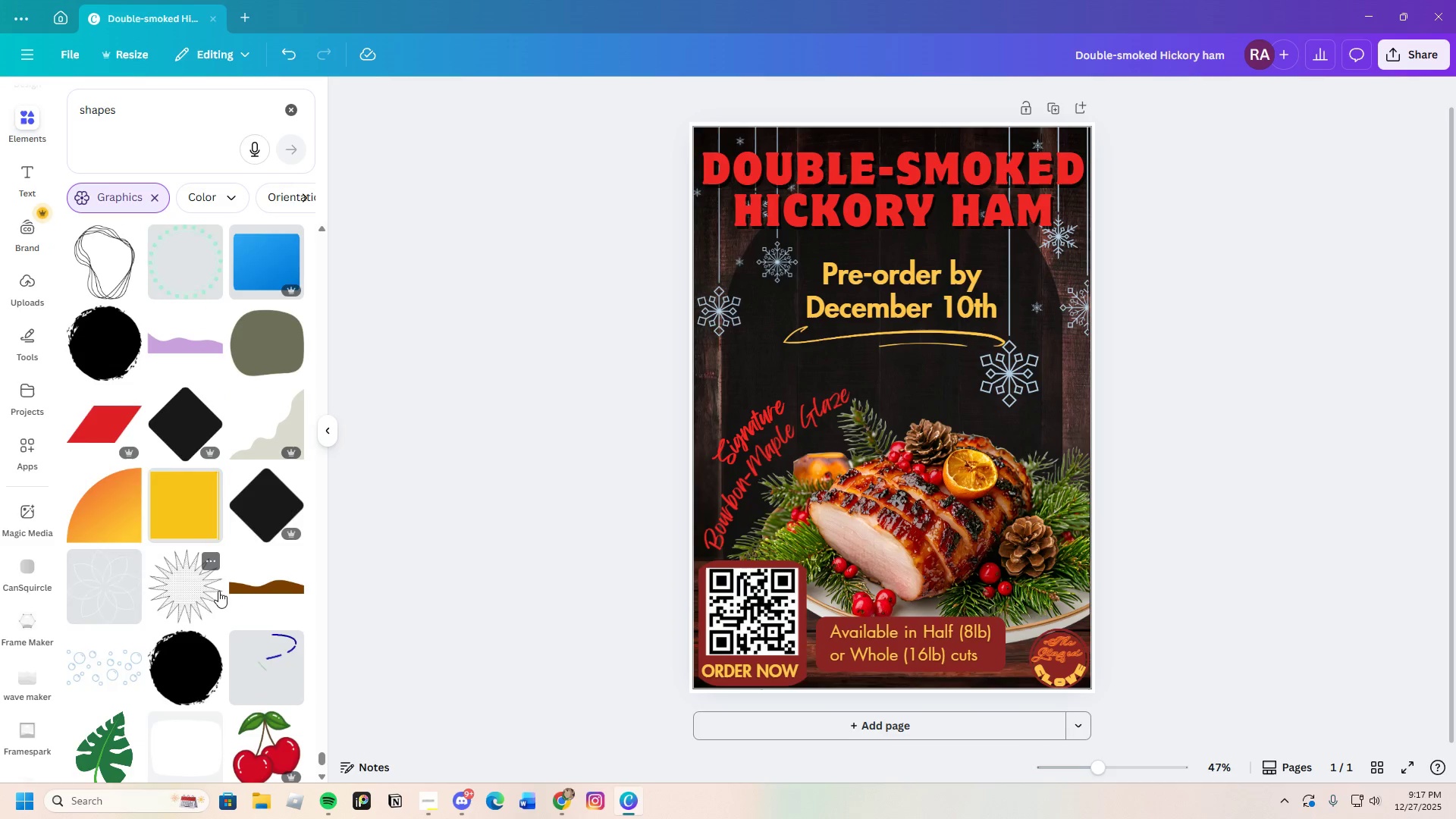 
left_click([118, 347])
 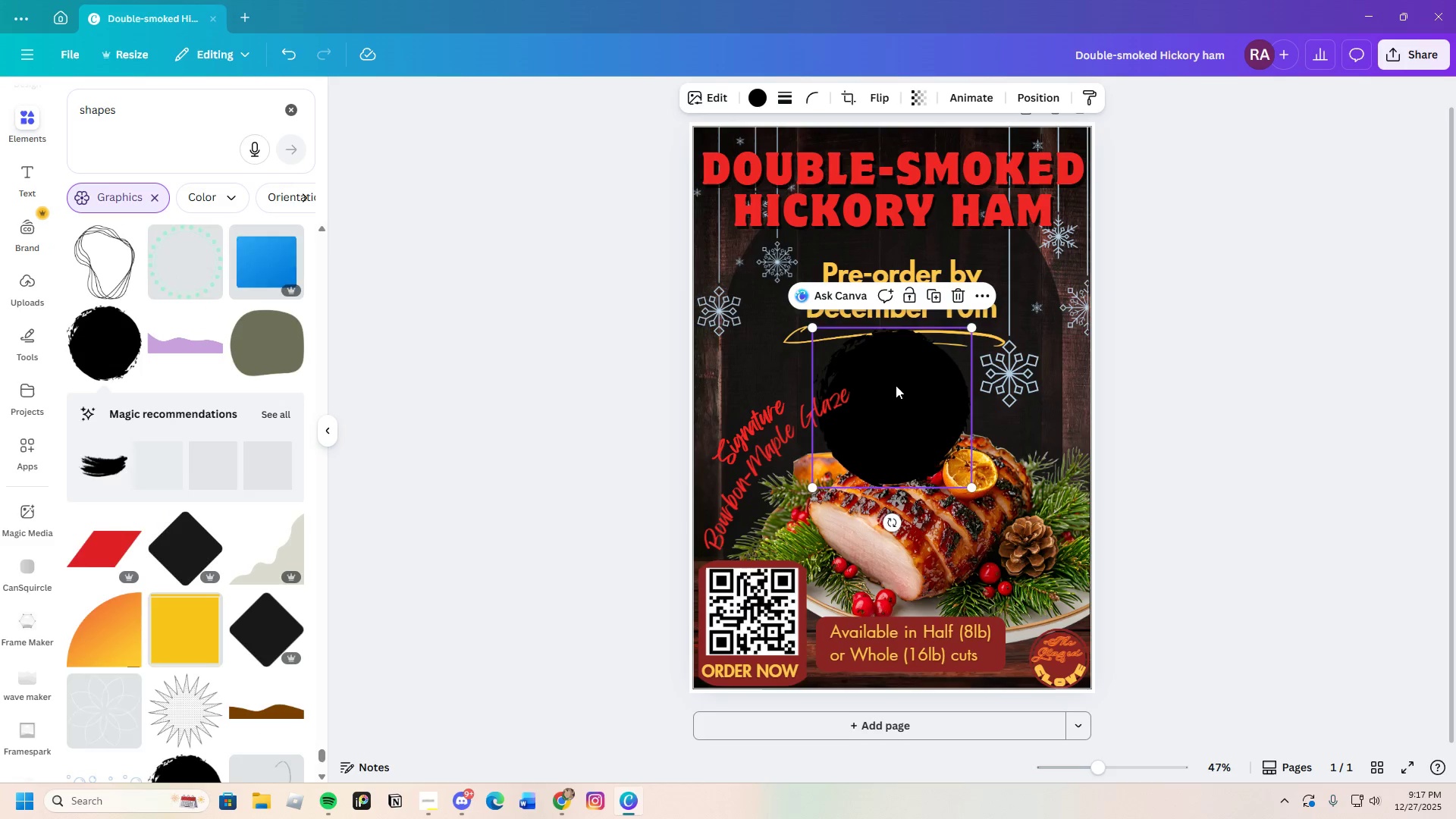 
left_click_drag(start_coordinate=[896, 386], to_coordinate=[874, 429])
 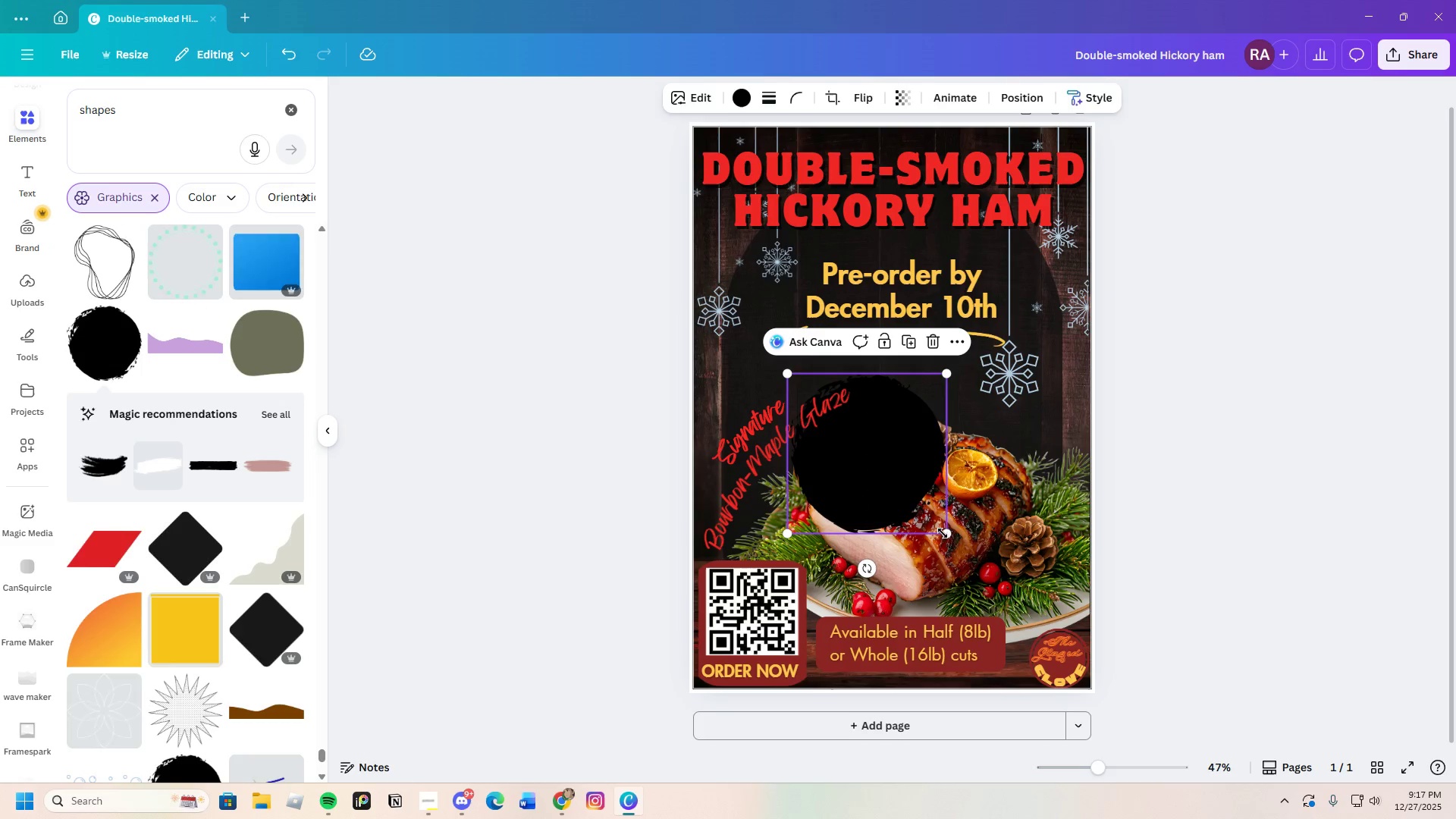 
left_click_drag(start_coordinate=[946, 533], to_coordinate=[1075, 600])
 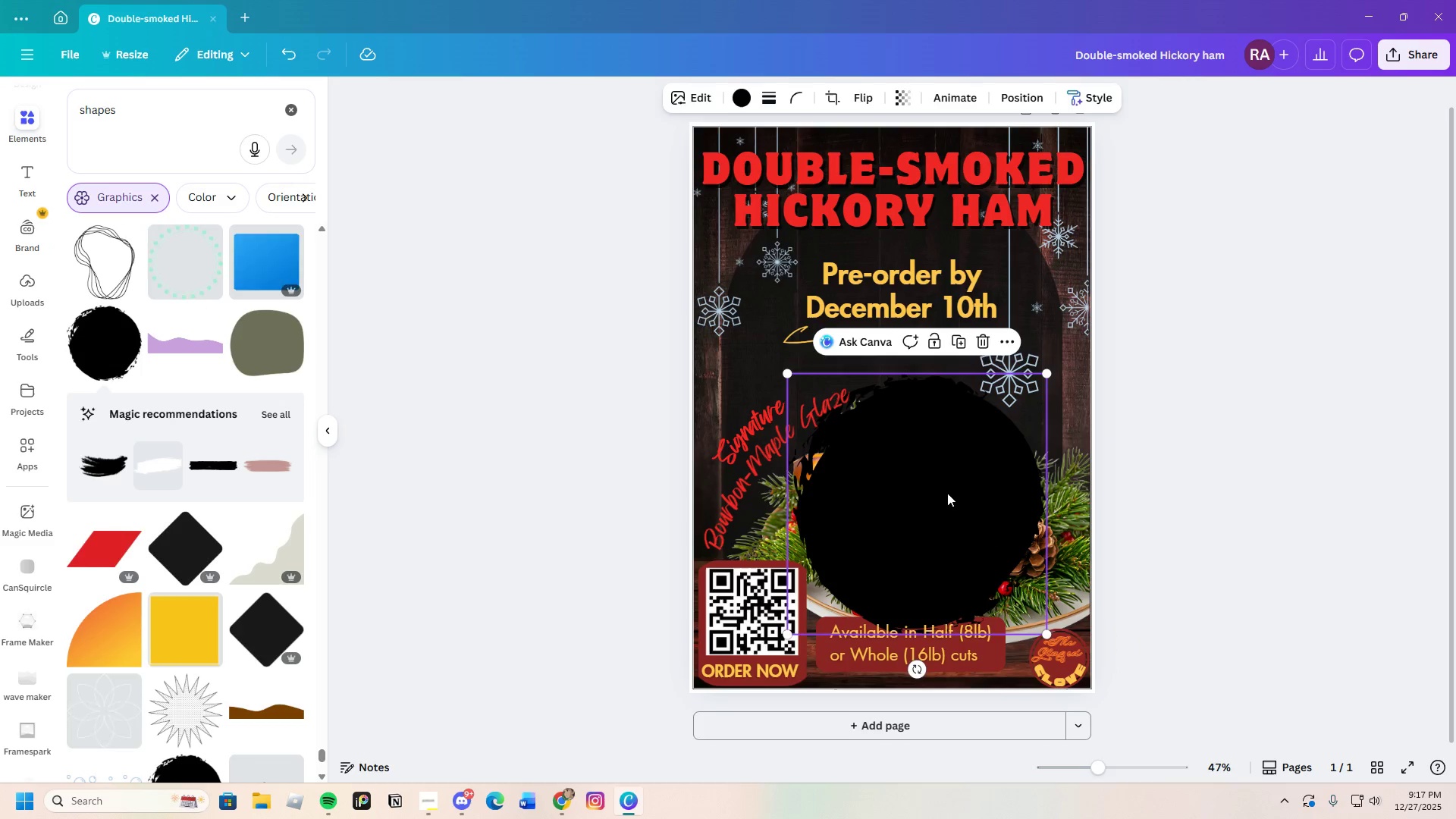 
left_click_drag(start_coordinate=[947, 493], to_coordinate=[938, 497])
 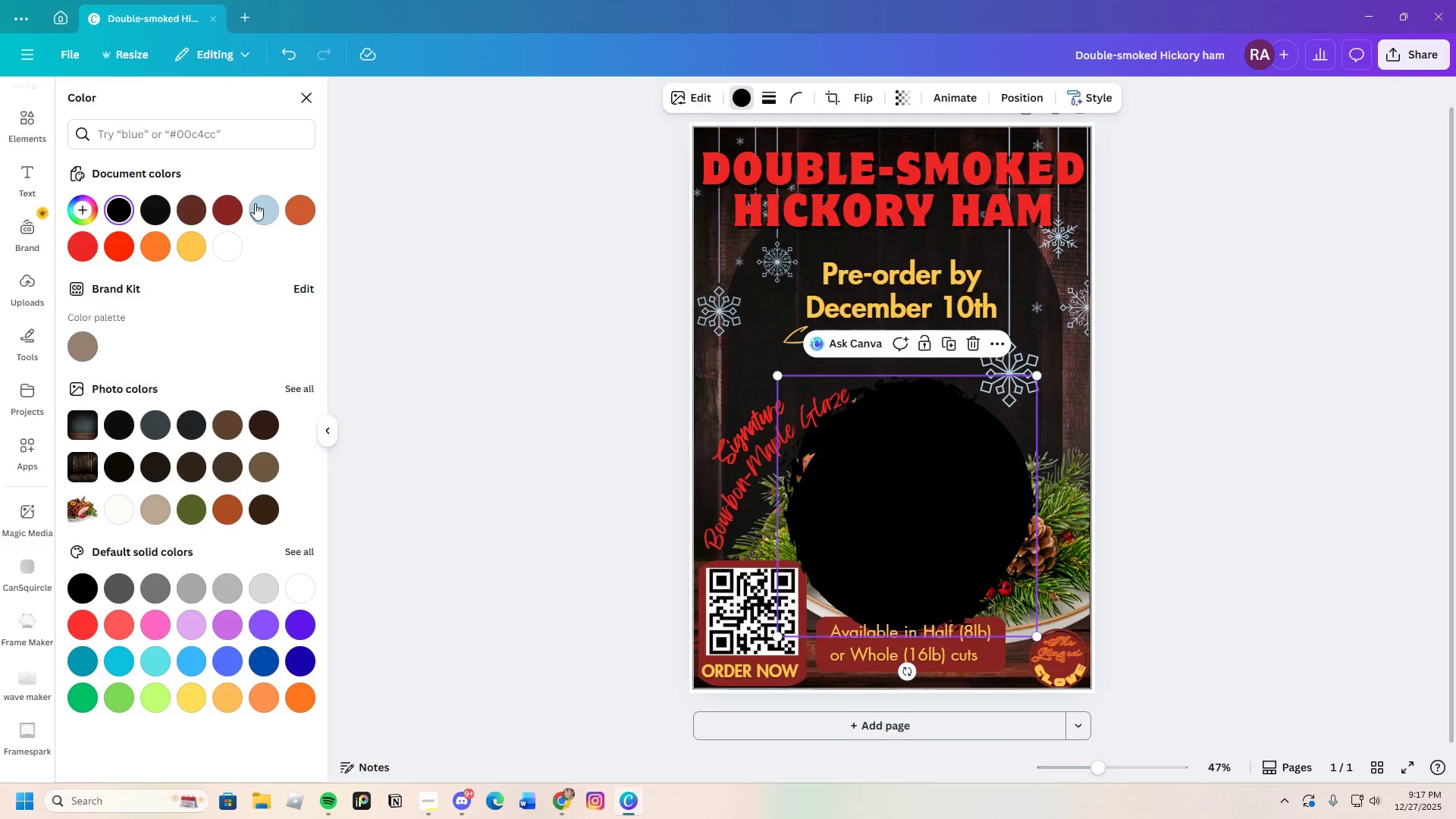 
left_click([230, 213])
 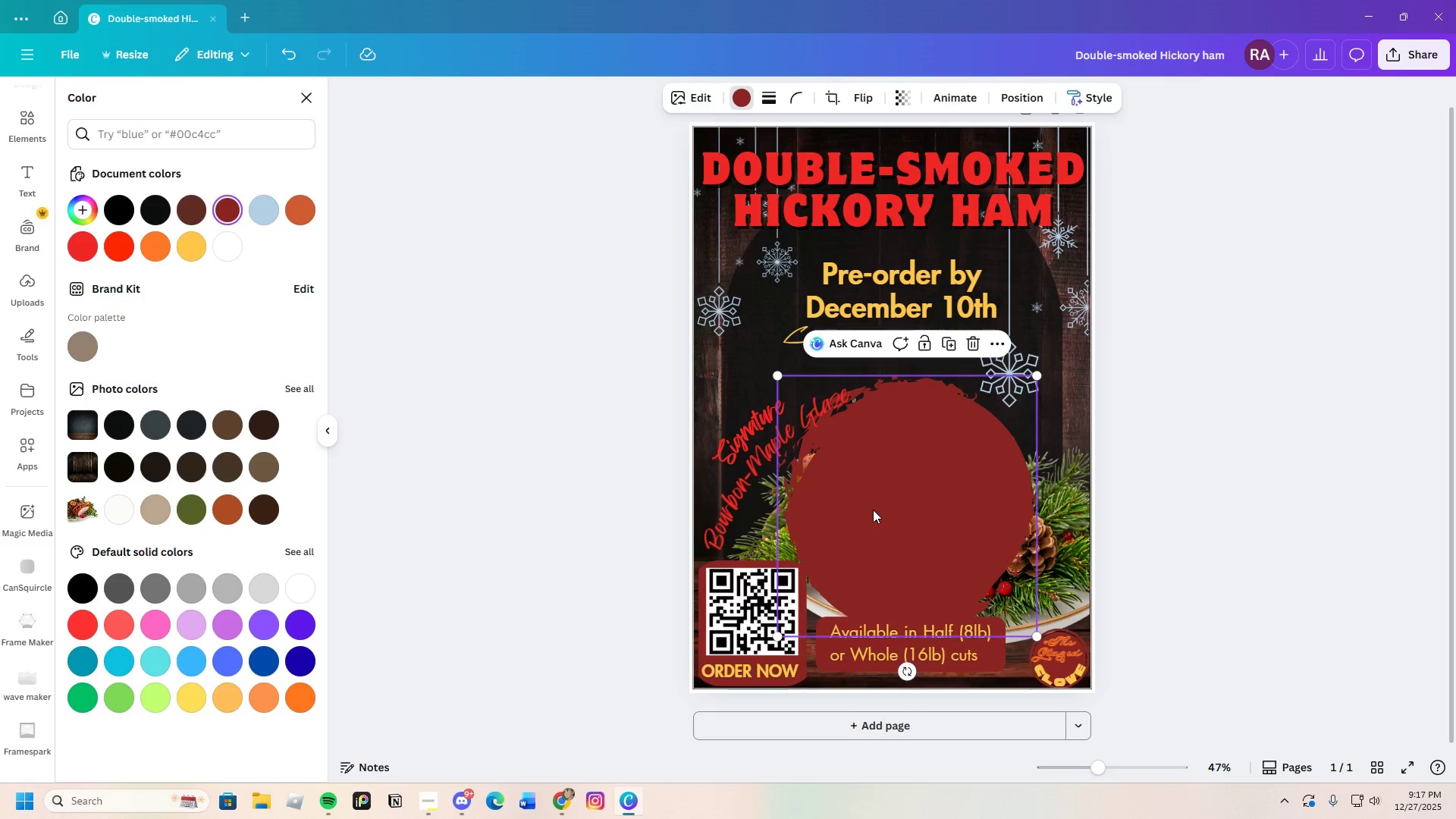 
left_click_drag(start_coordinate=[886, 511], to_coordinate=[912, 505])
 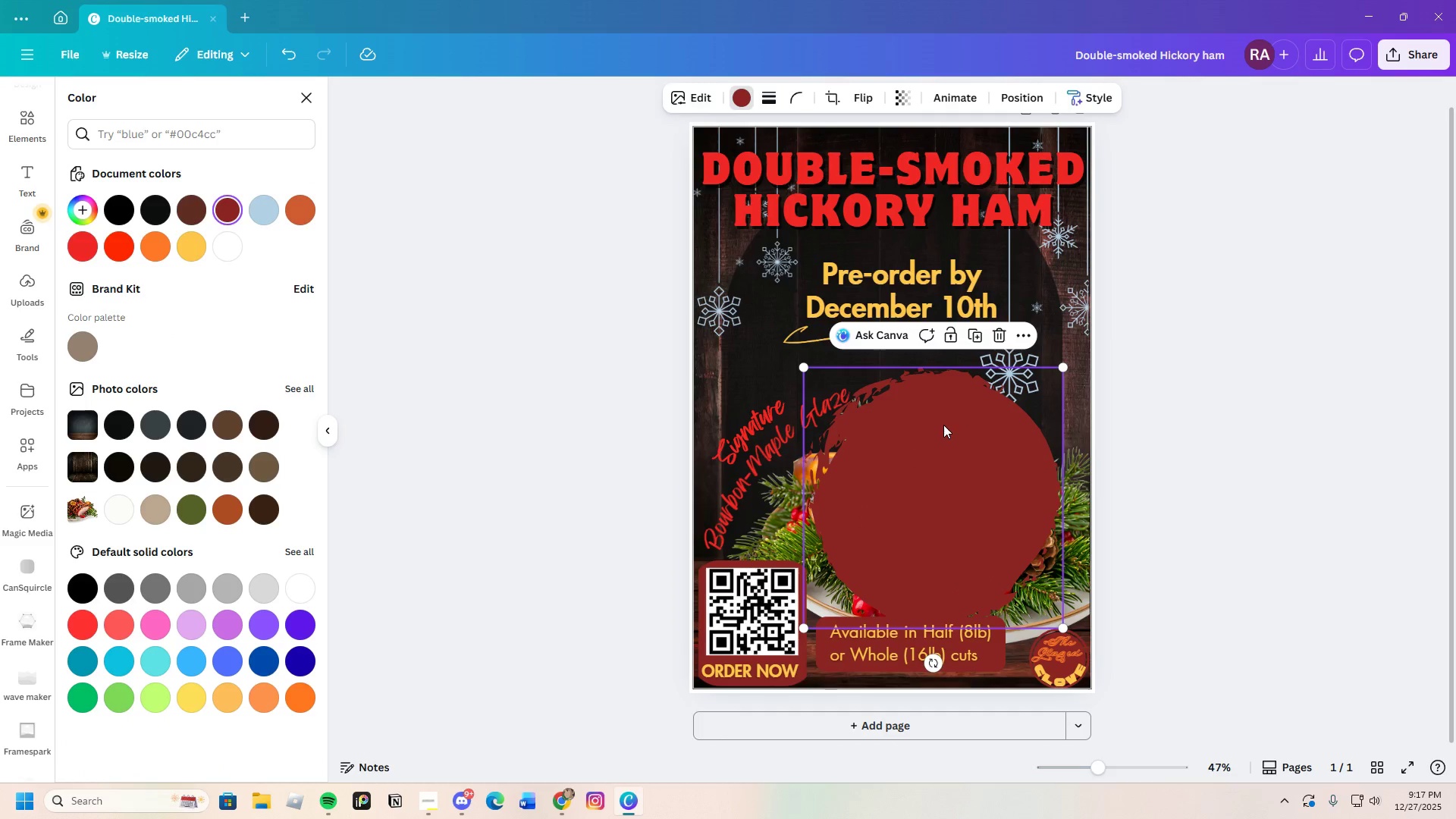 
right_click([943, 438])
 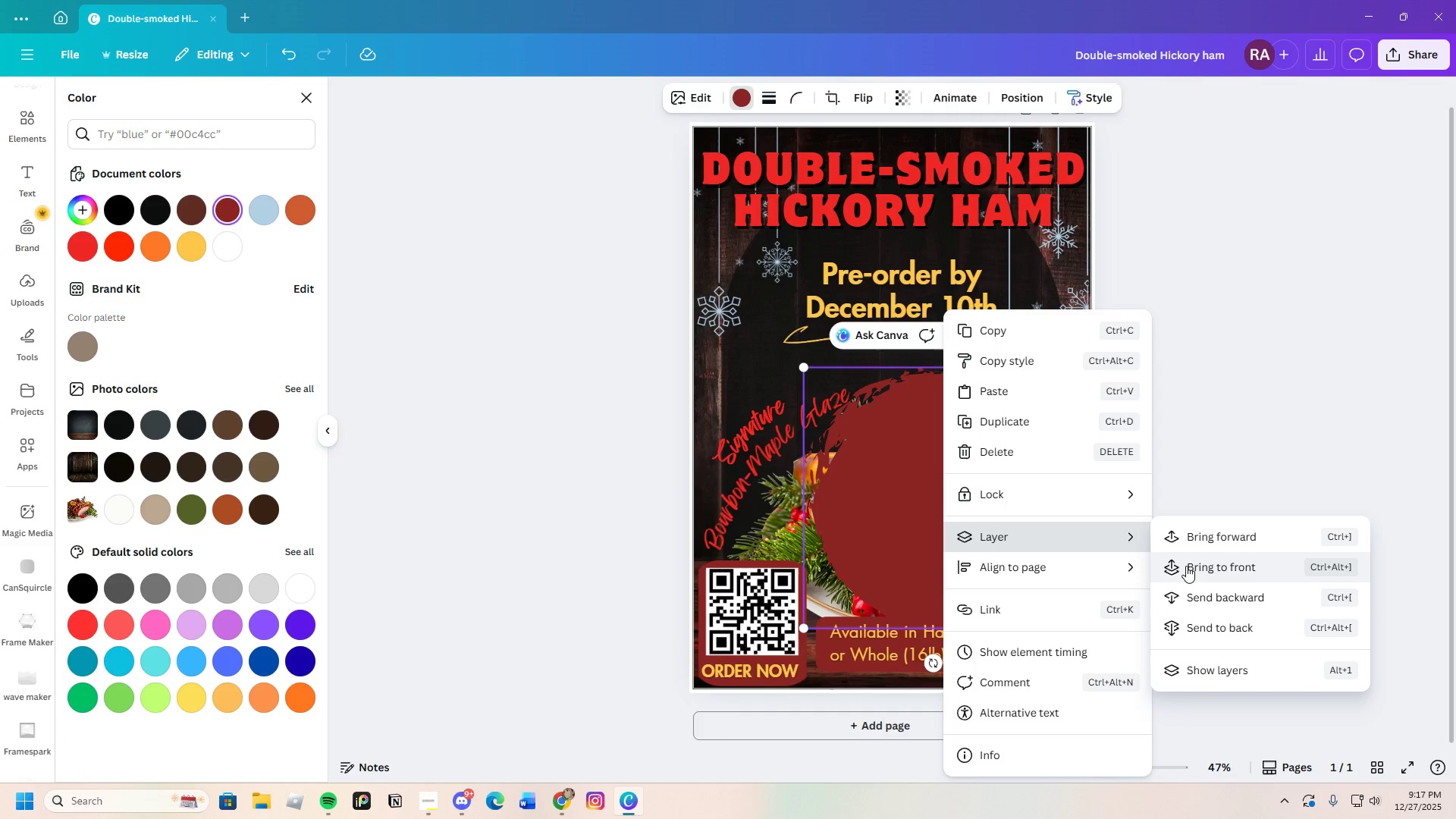 
left_click([1204, 592])
 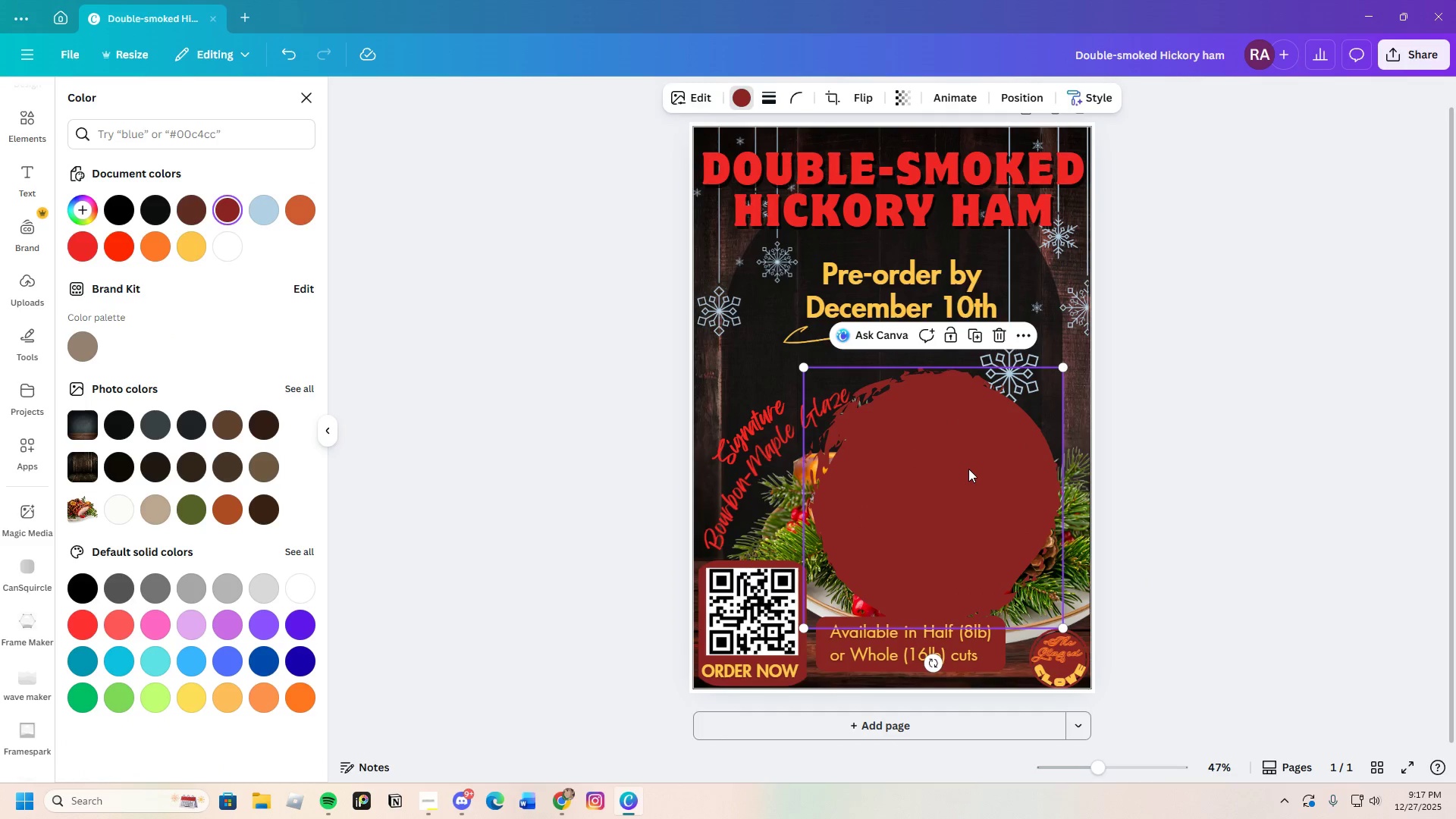 
right_click([968, 469])
 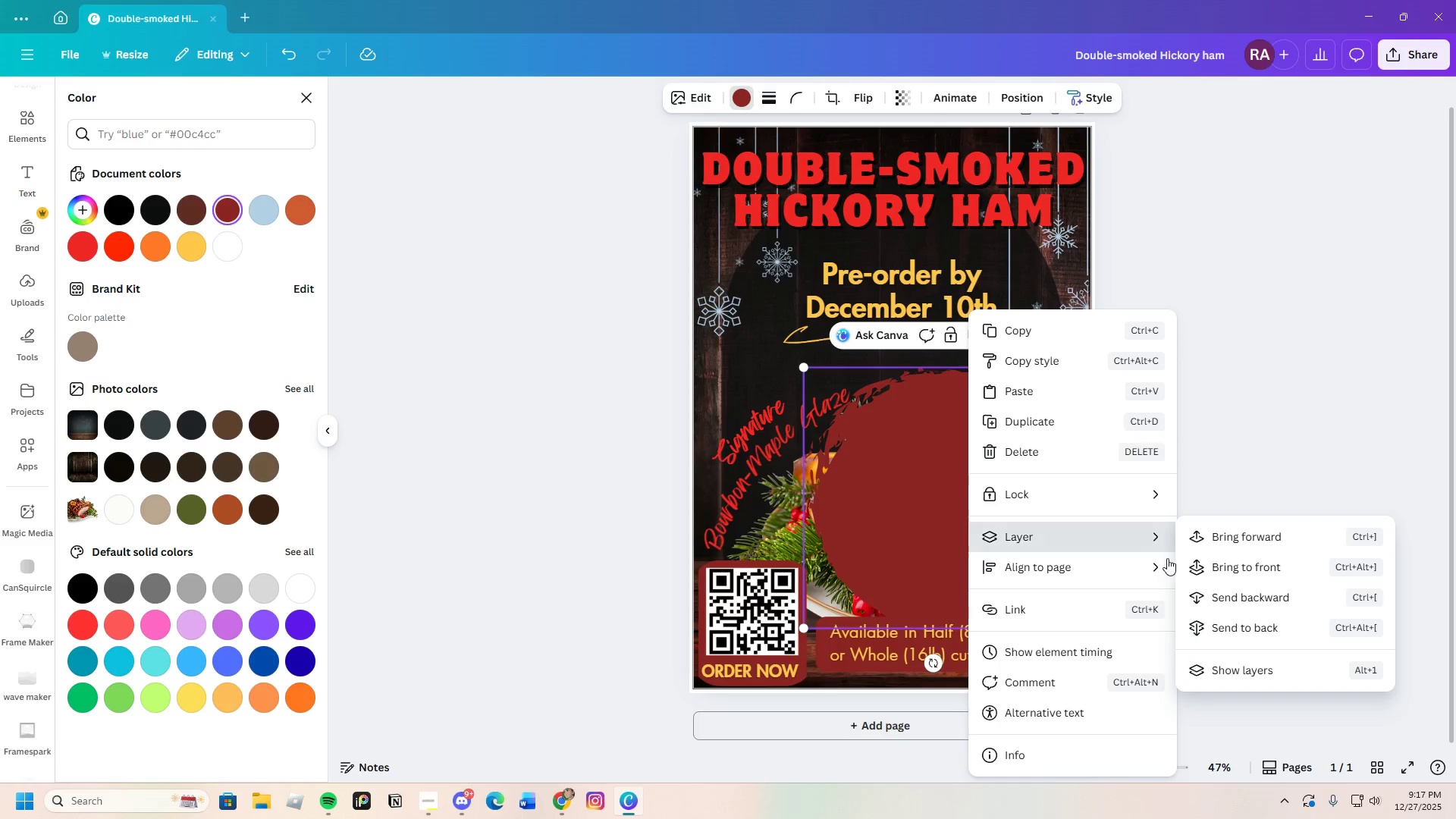 
left_click([1244, 592])
 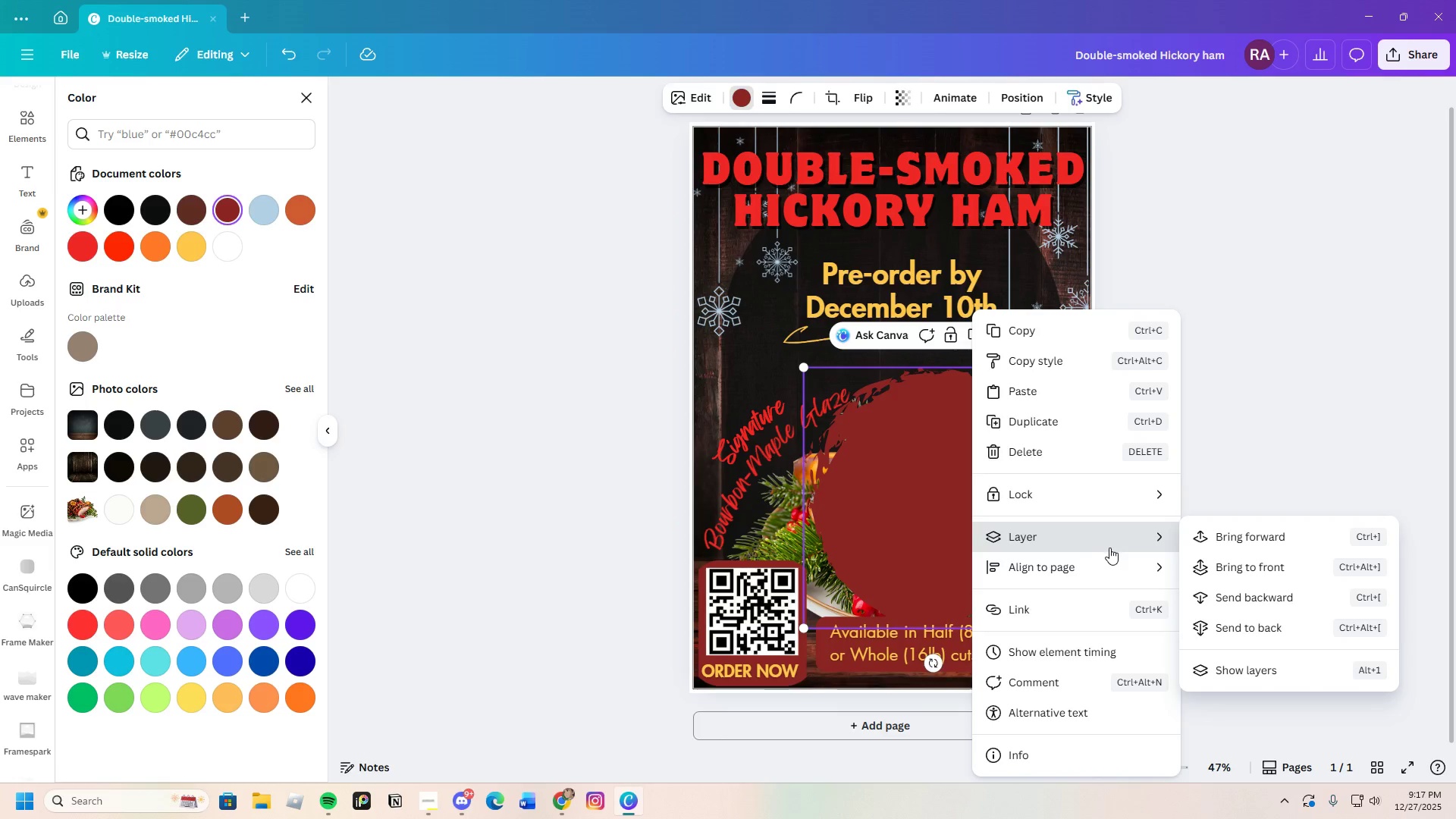 
left_click([1221, 597])
 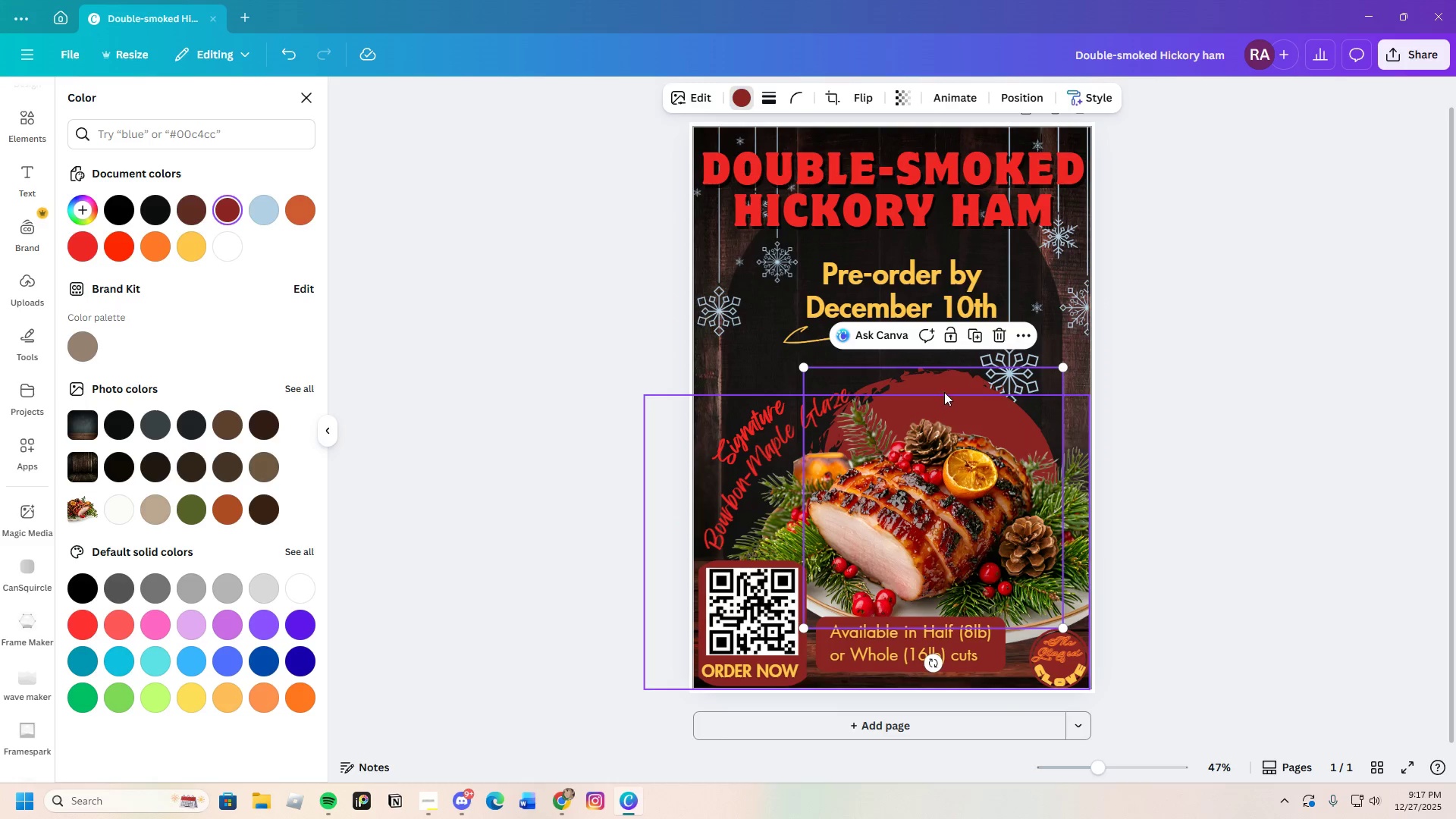 
left_click_drag(start_coordinate=[940, 384], to_coordinate=[984, 409])
 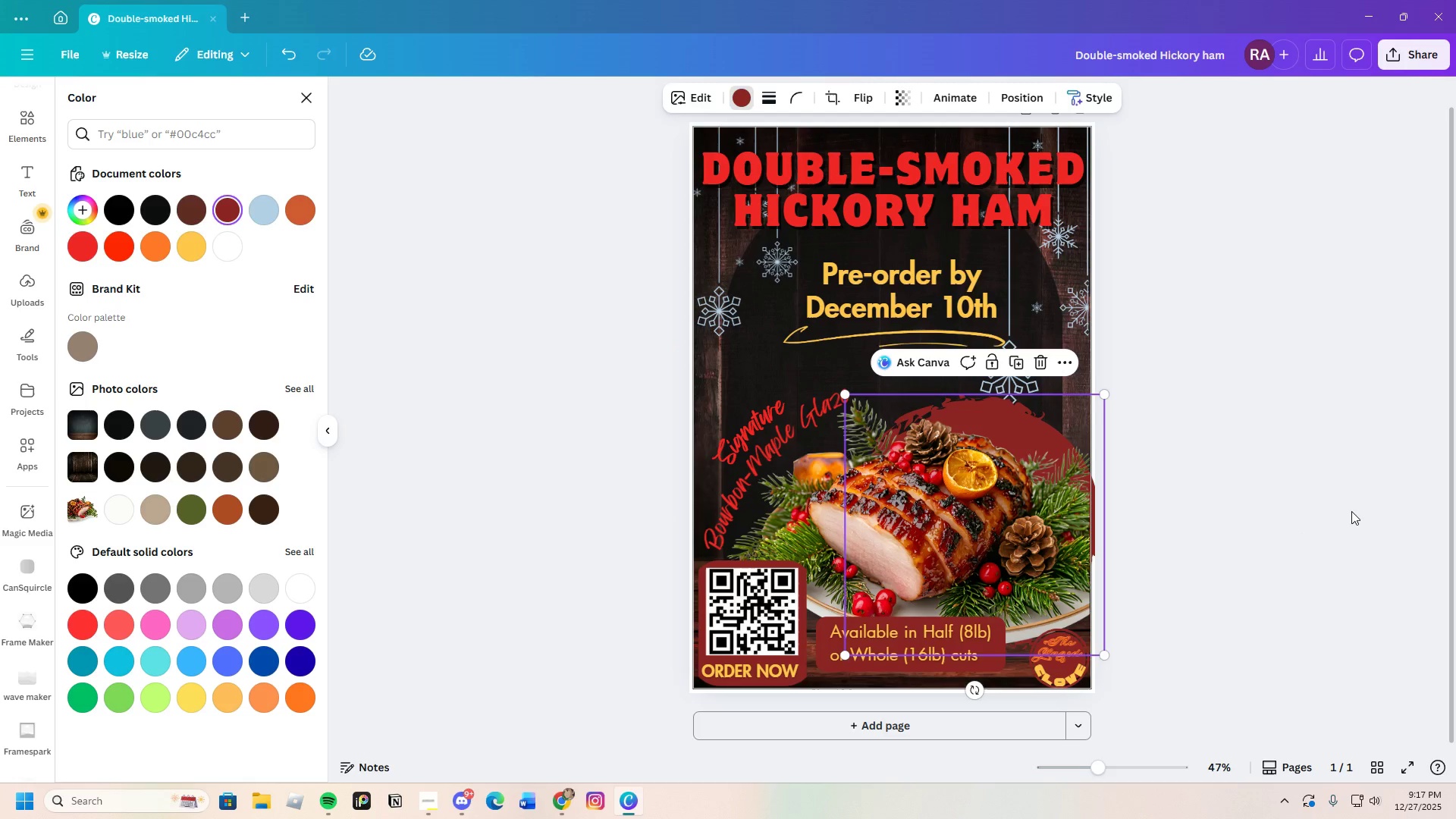 
left_click([1349, 505])
 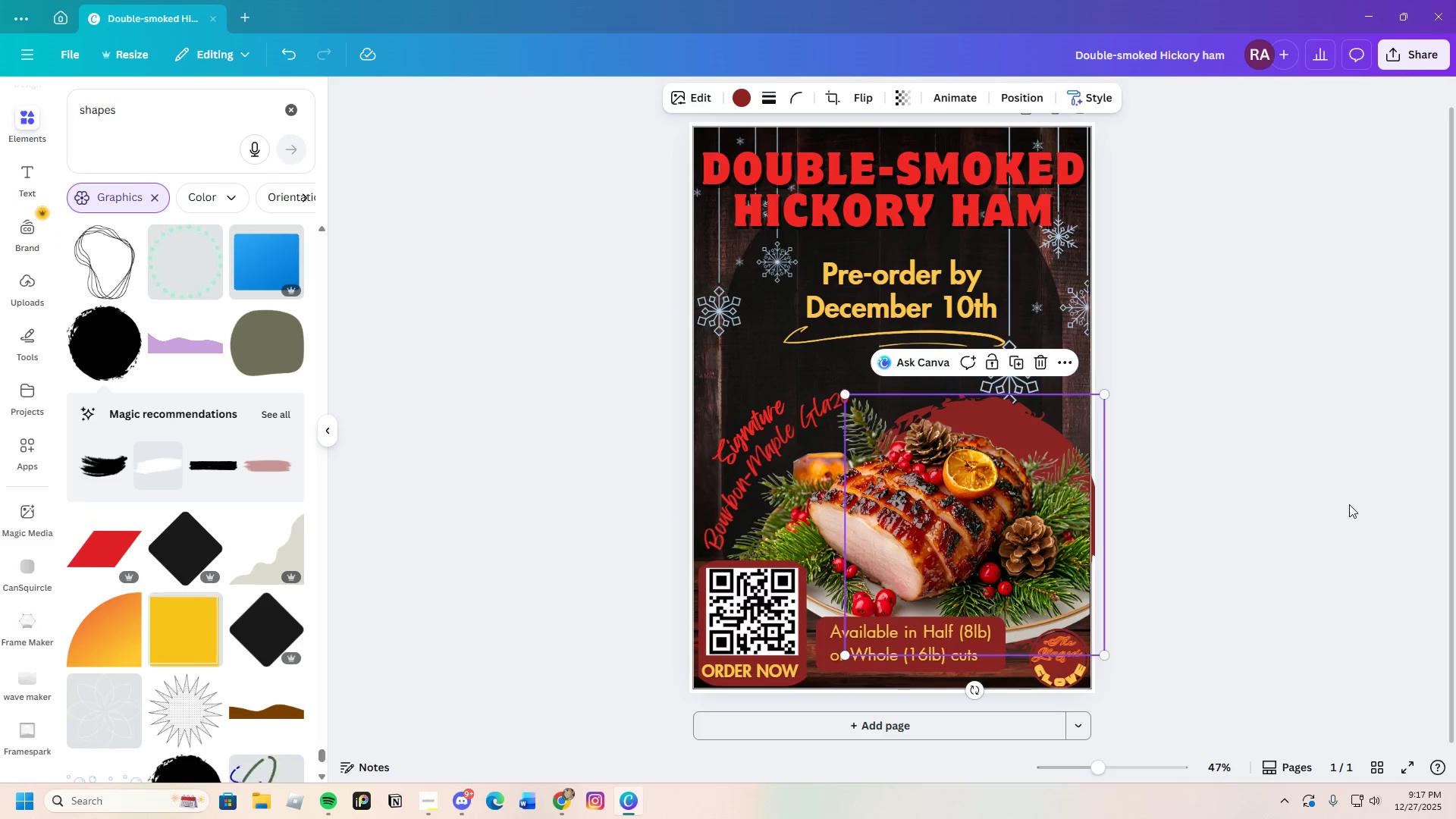 
left_click([1349, 504])
 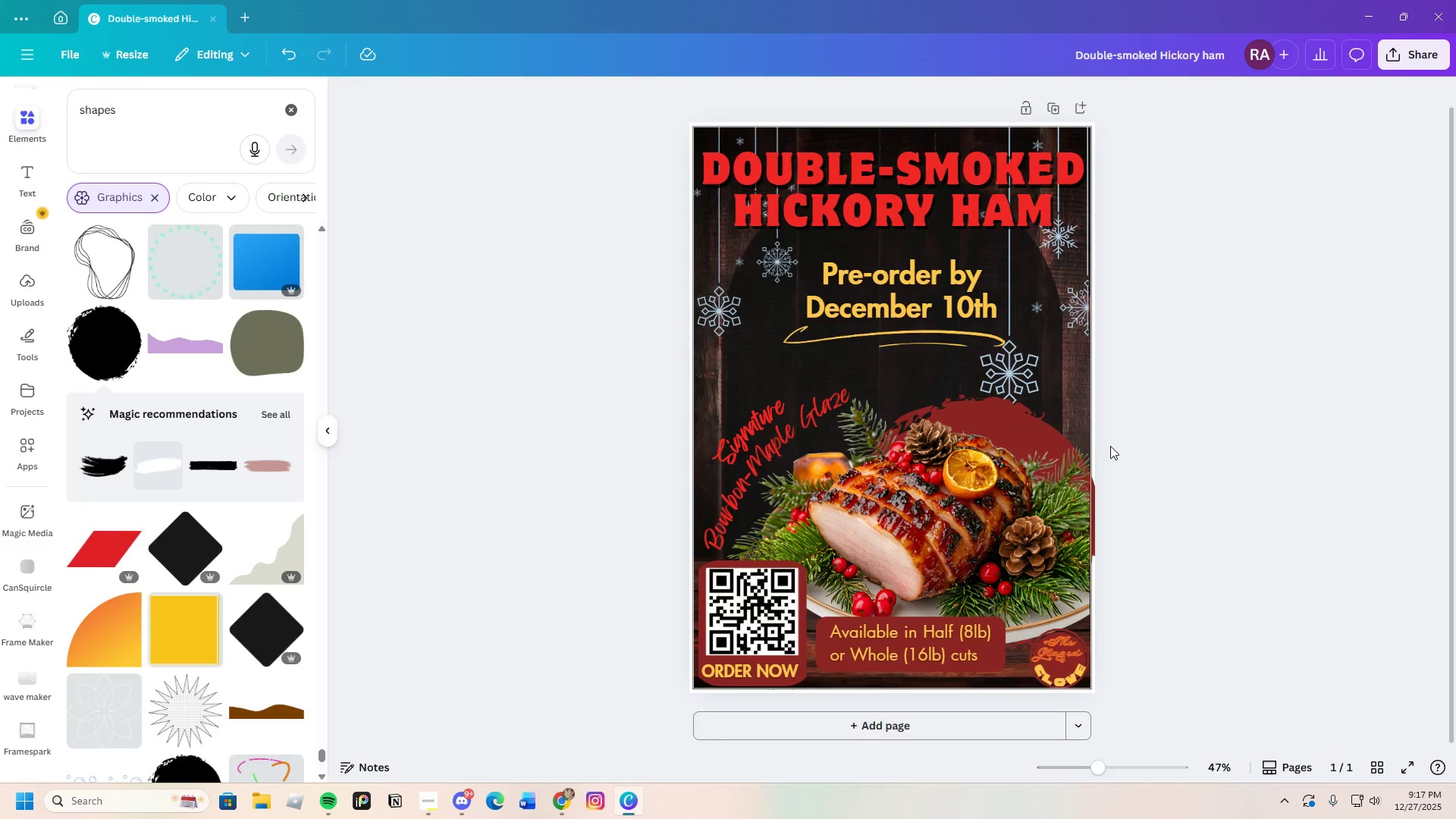 
left_click([997, 413])
 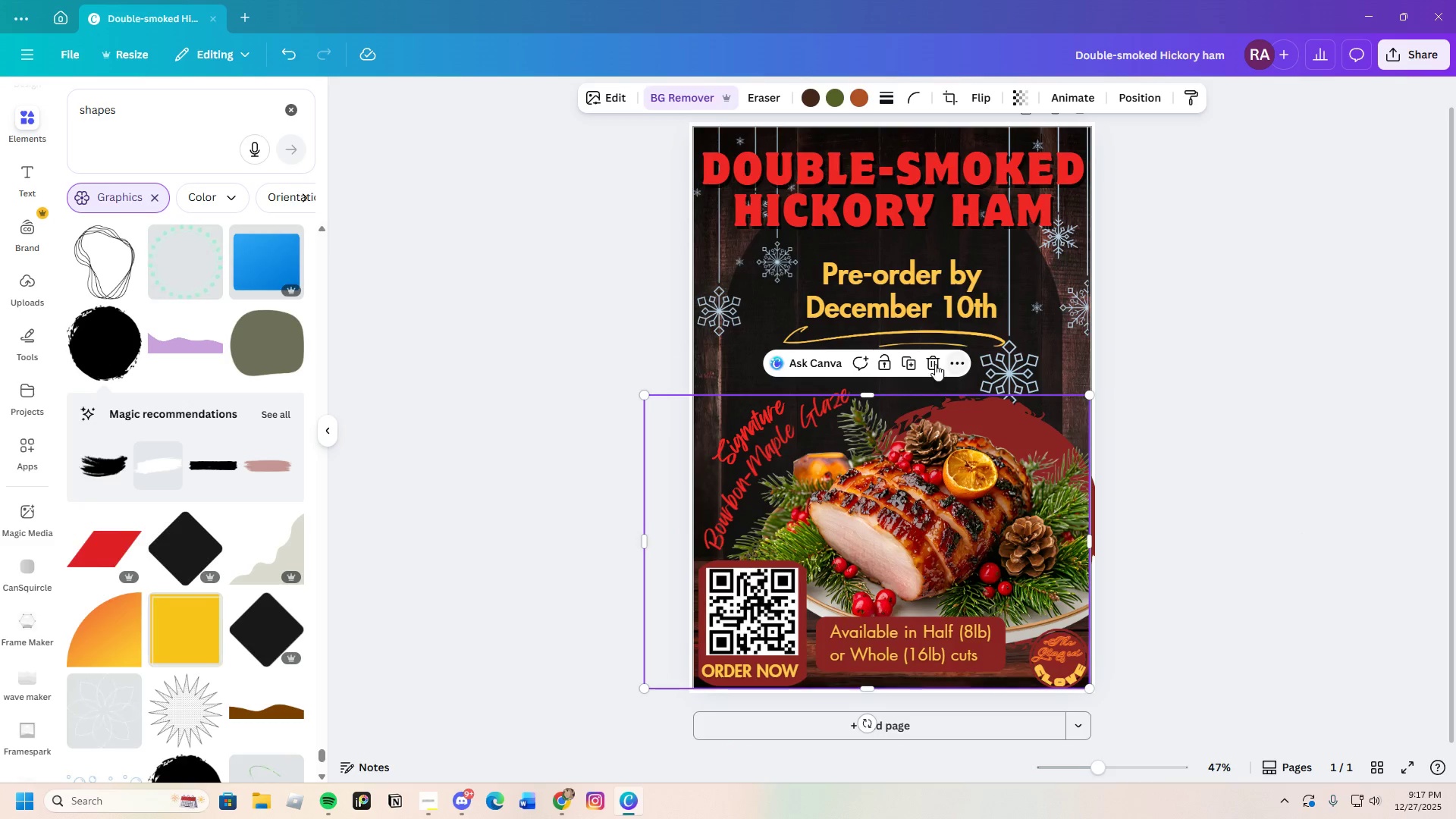 
left_click([932, 360])
 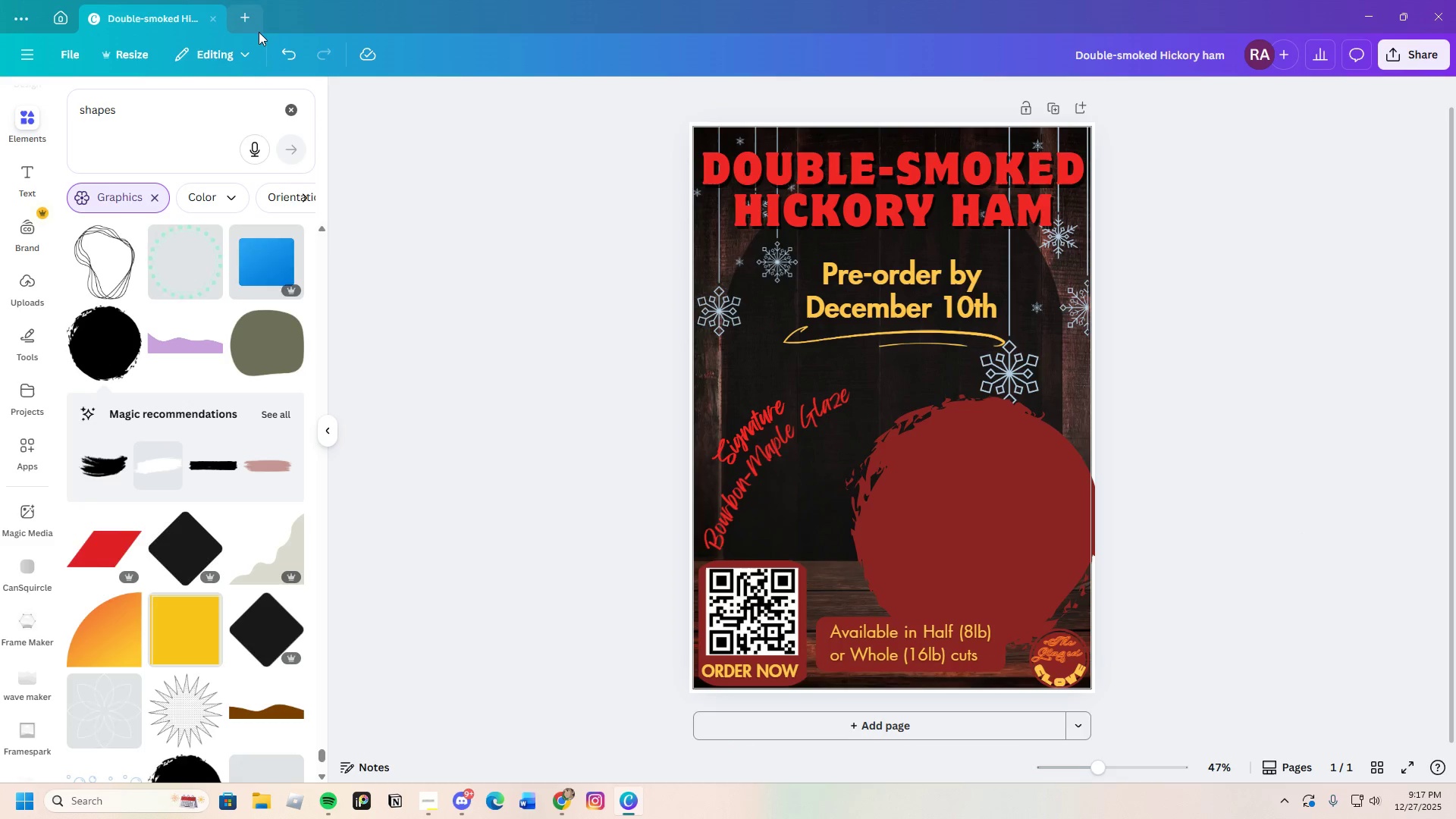 
left_click([281, 50])
 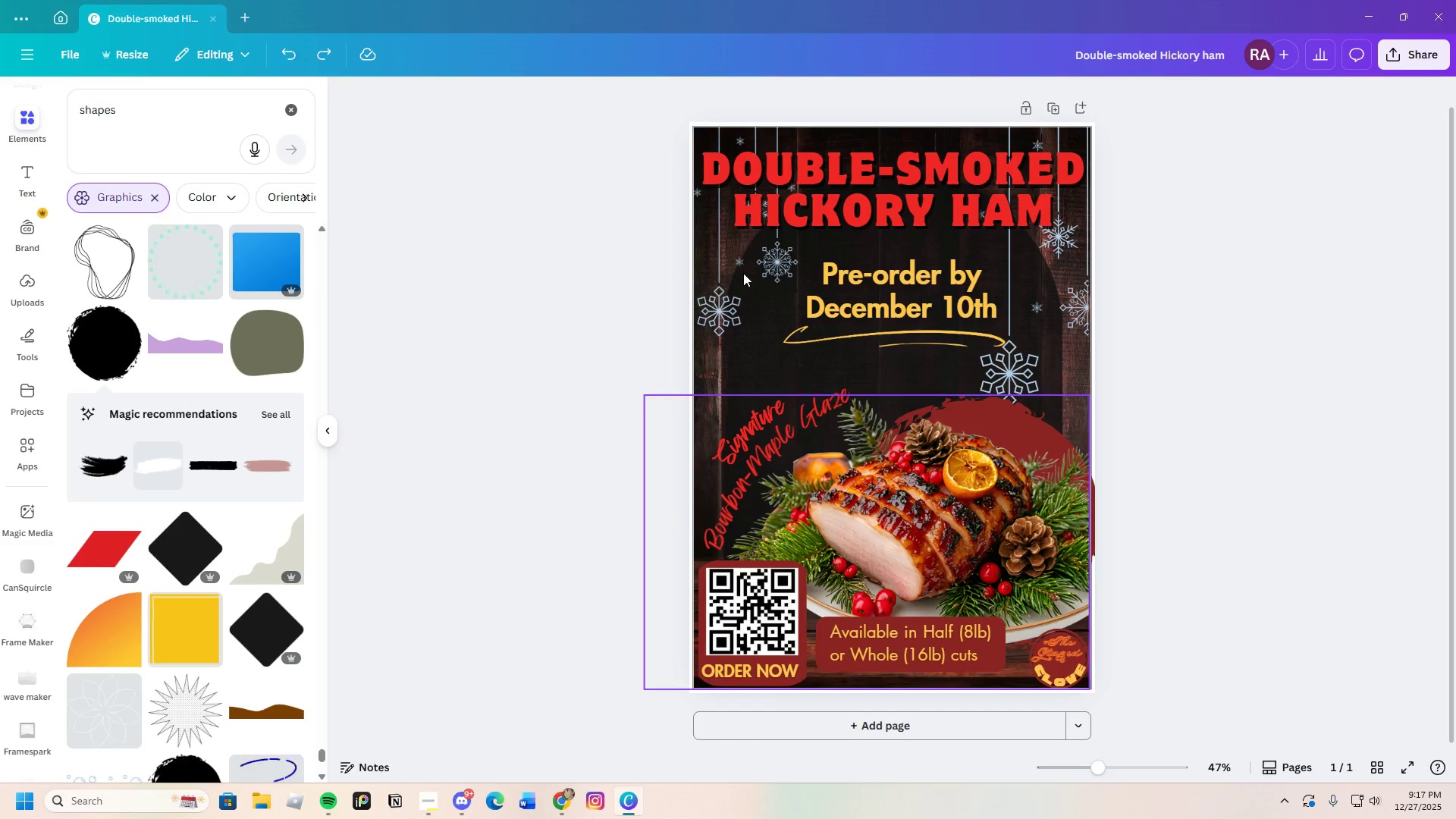 
left_click([284, 52])
 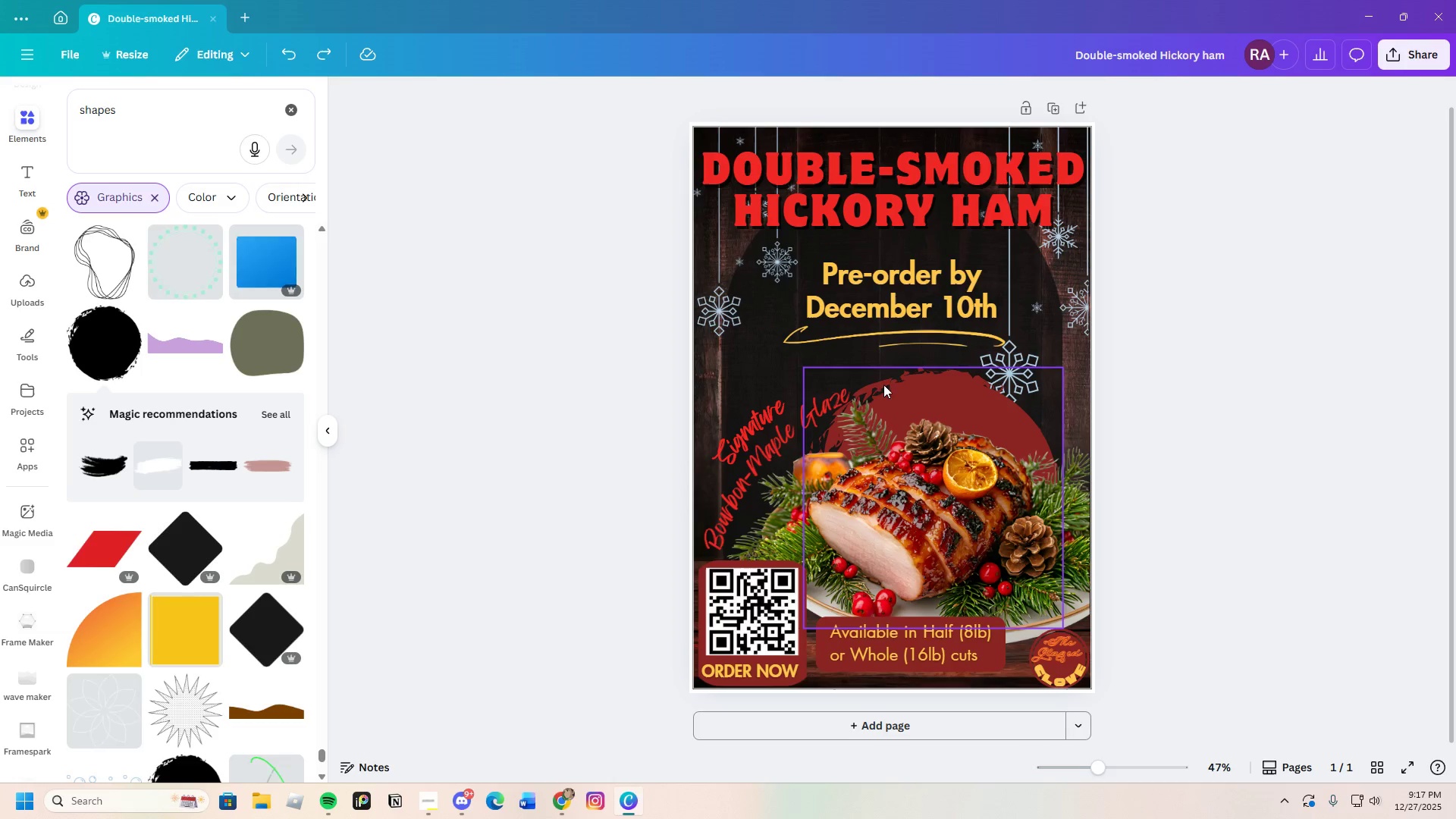 
left_click([920, 384])
 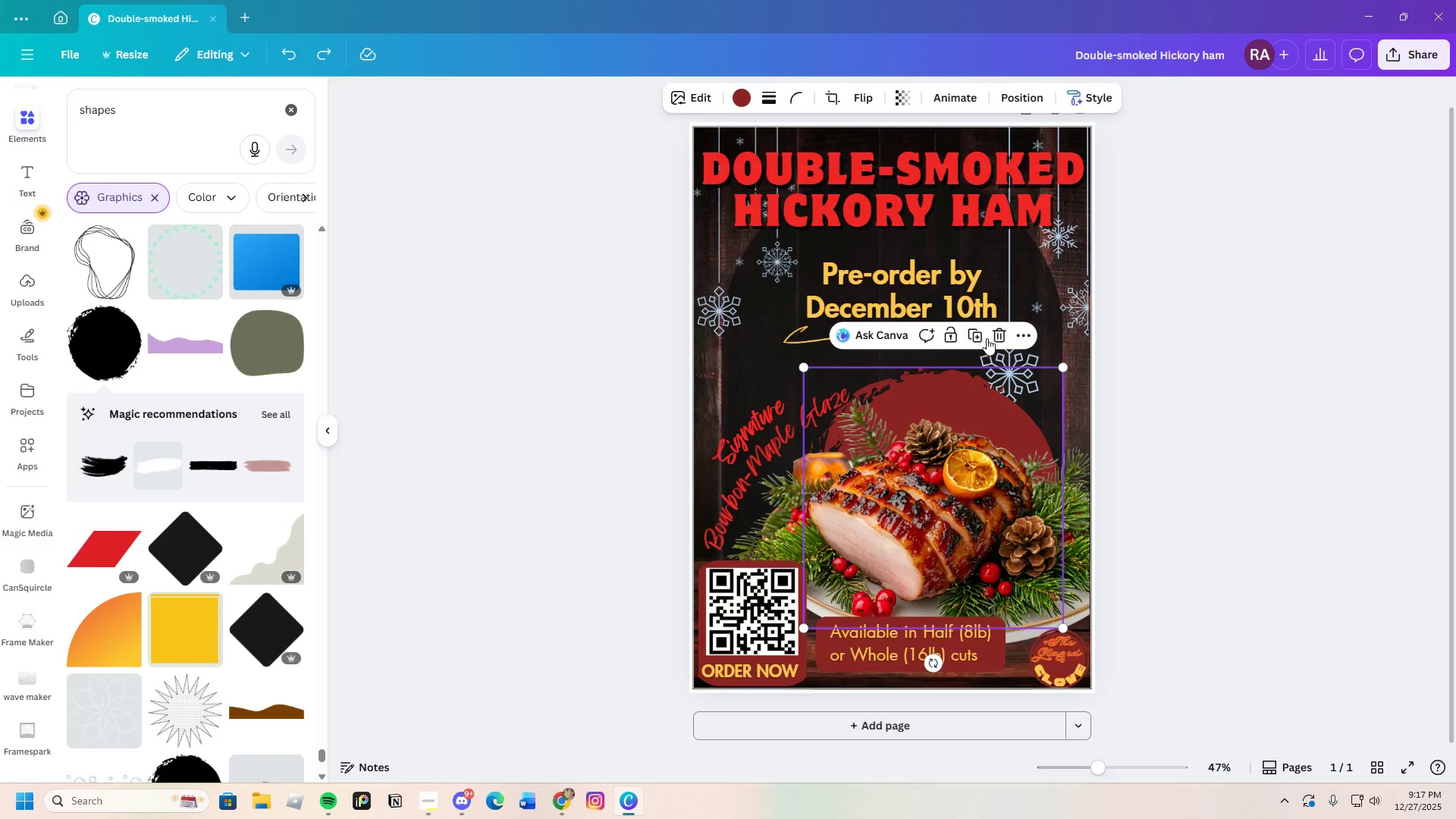 
left_click([993, 336])
 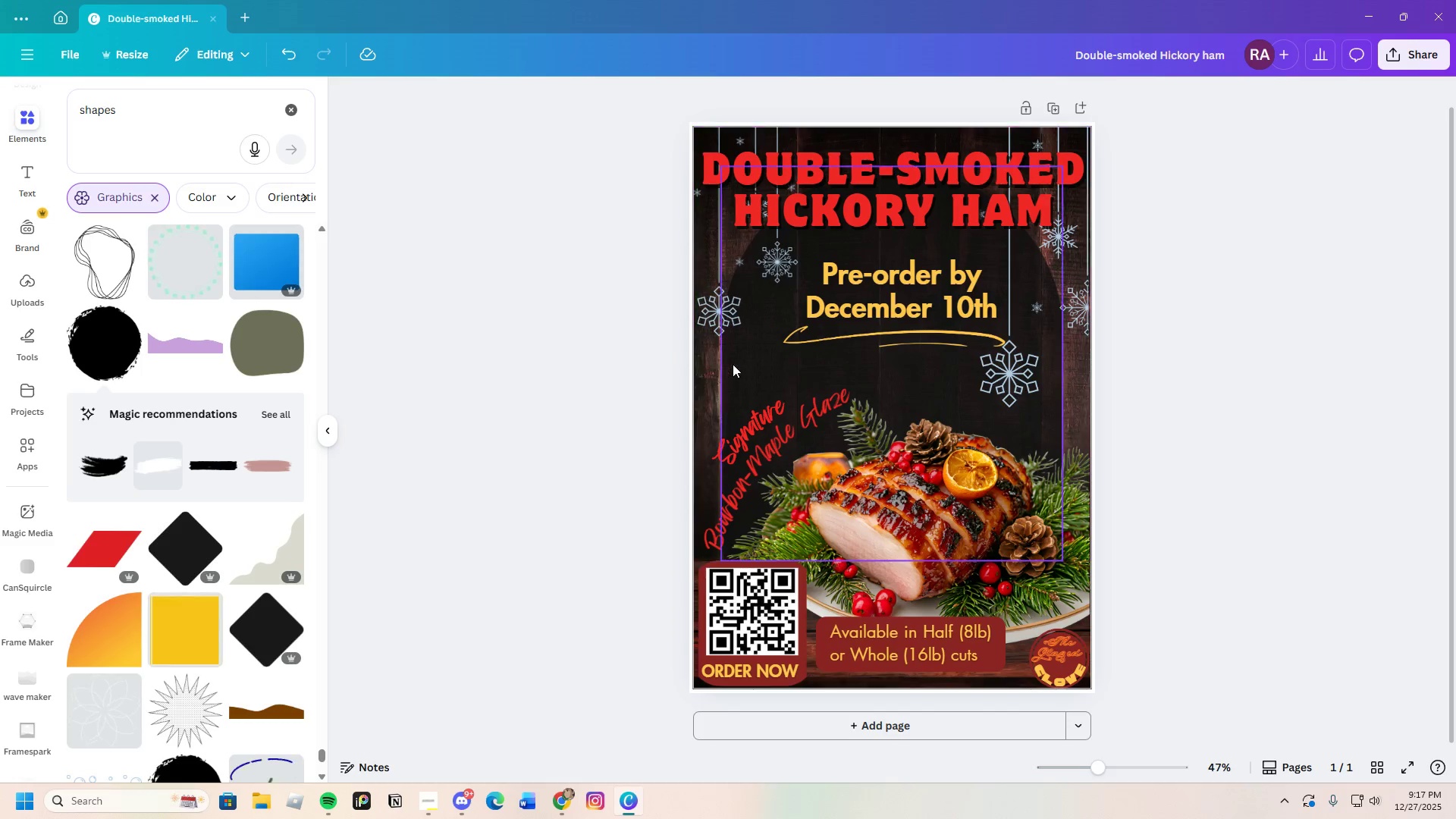 
left_click([733, 364])
 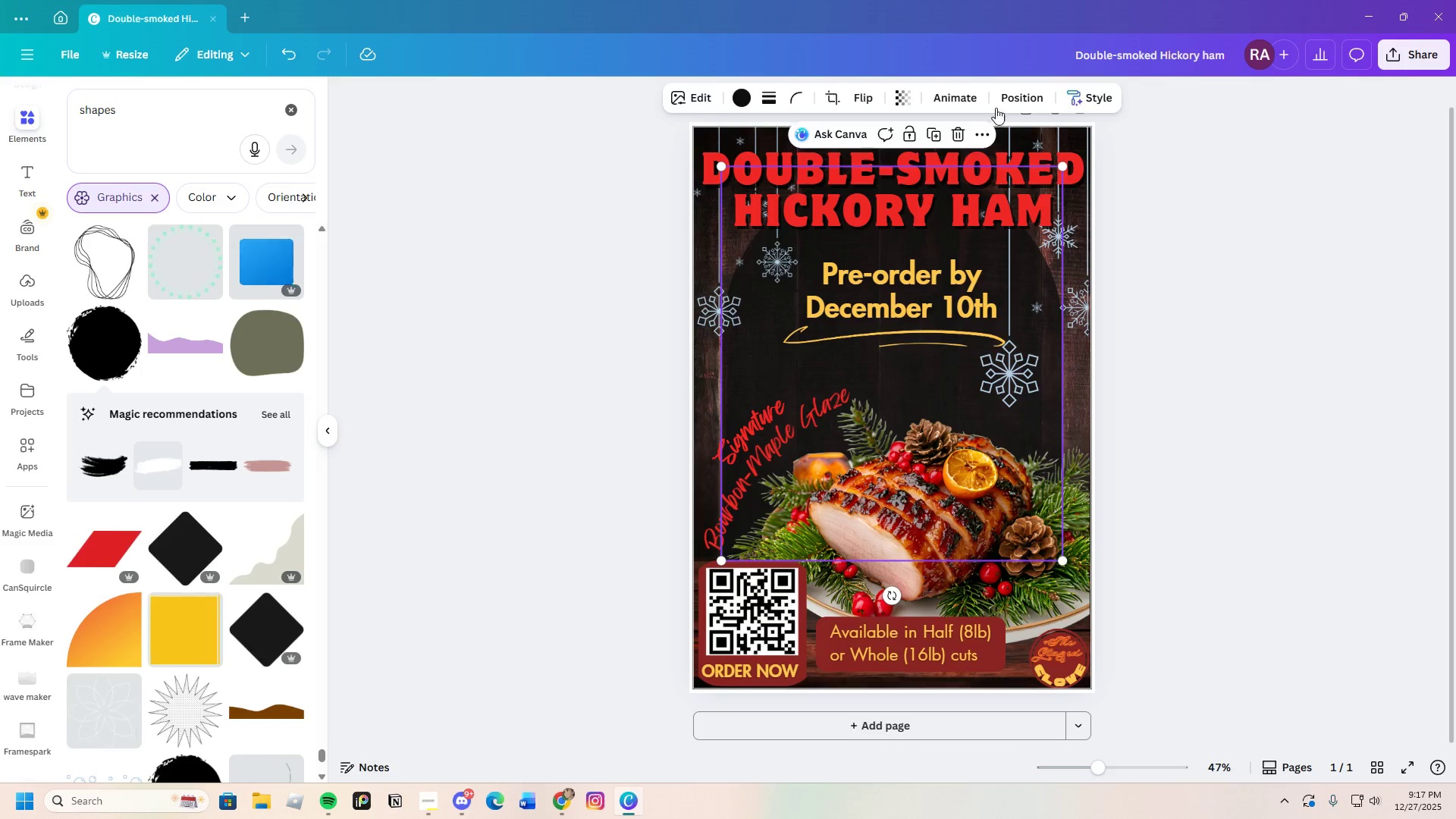 
left_click([900, 89])
 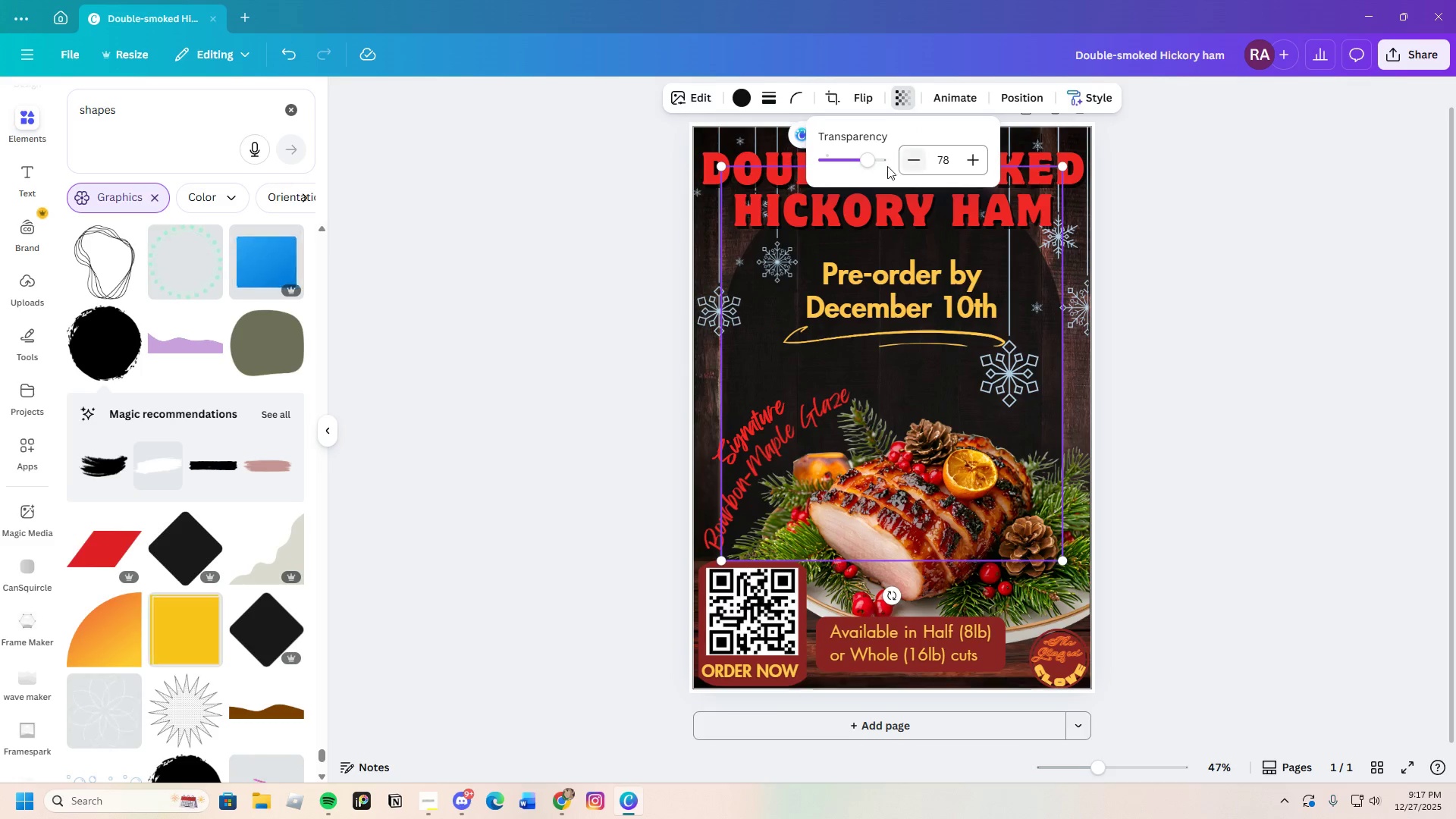 
left_click_drag(start_coordinate=[870, 162], to_coordinate=[912, 161])
 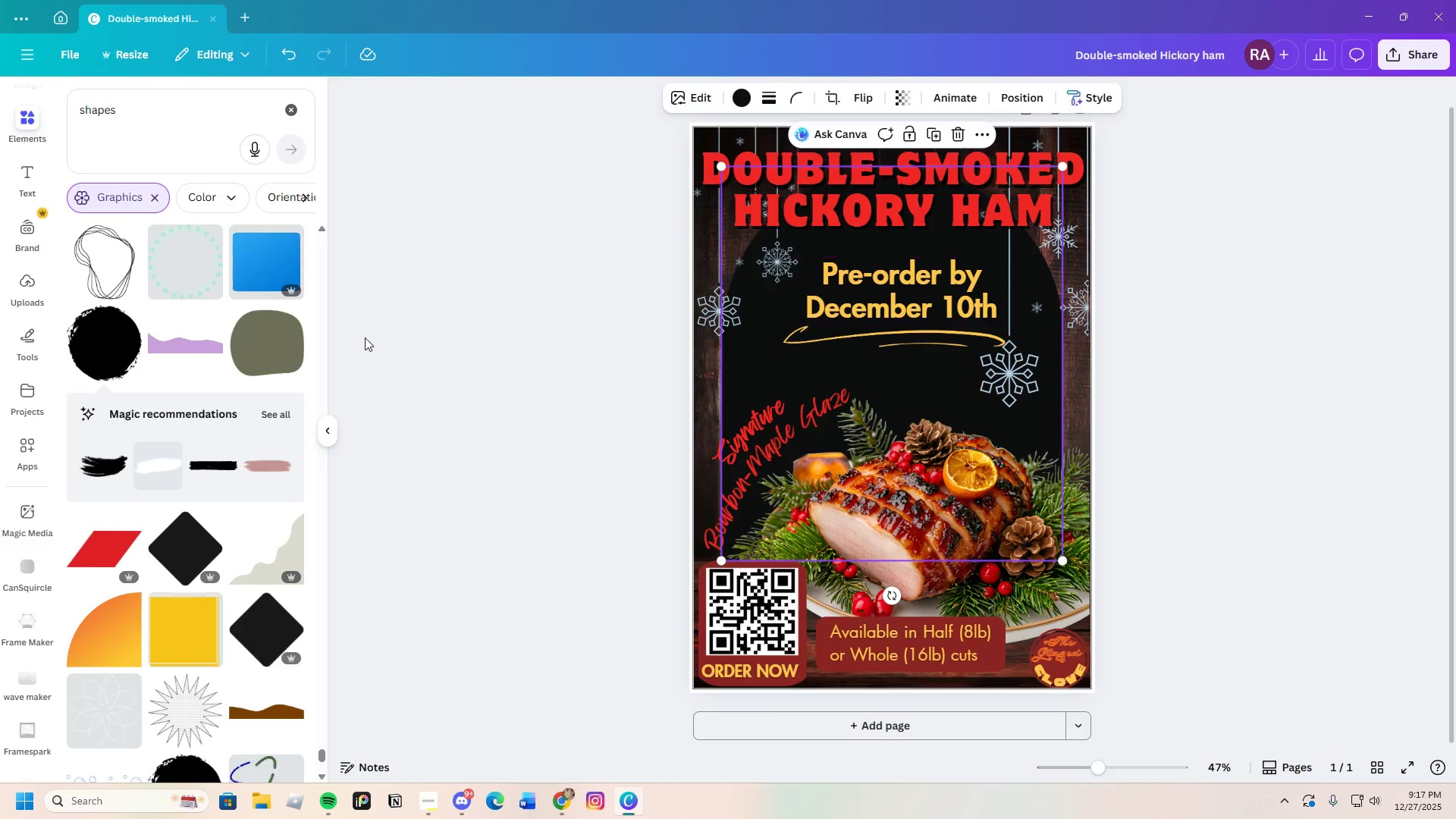 
scroll: coordinate [164, 612], scroll_direction: down, amount: 28.0
 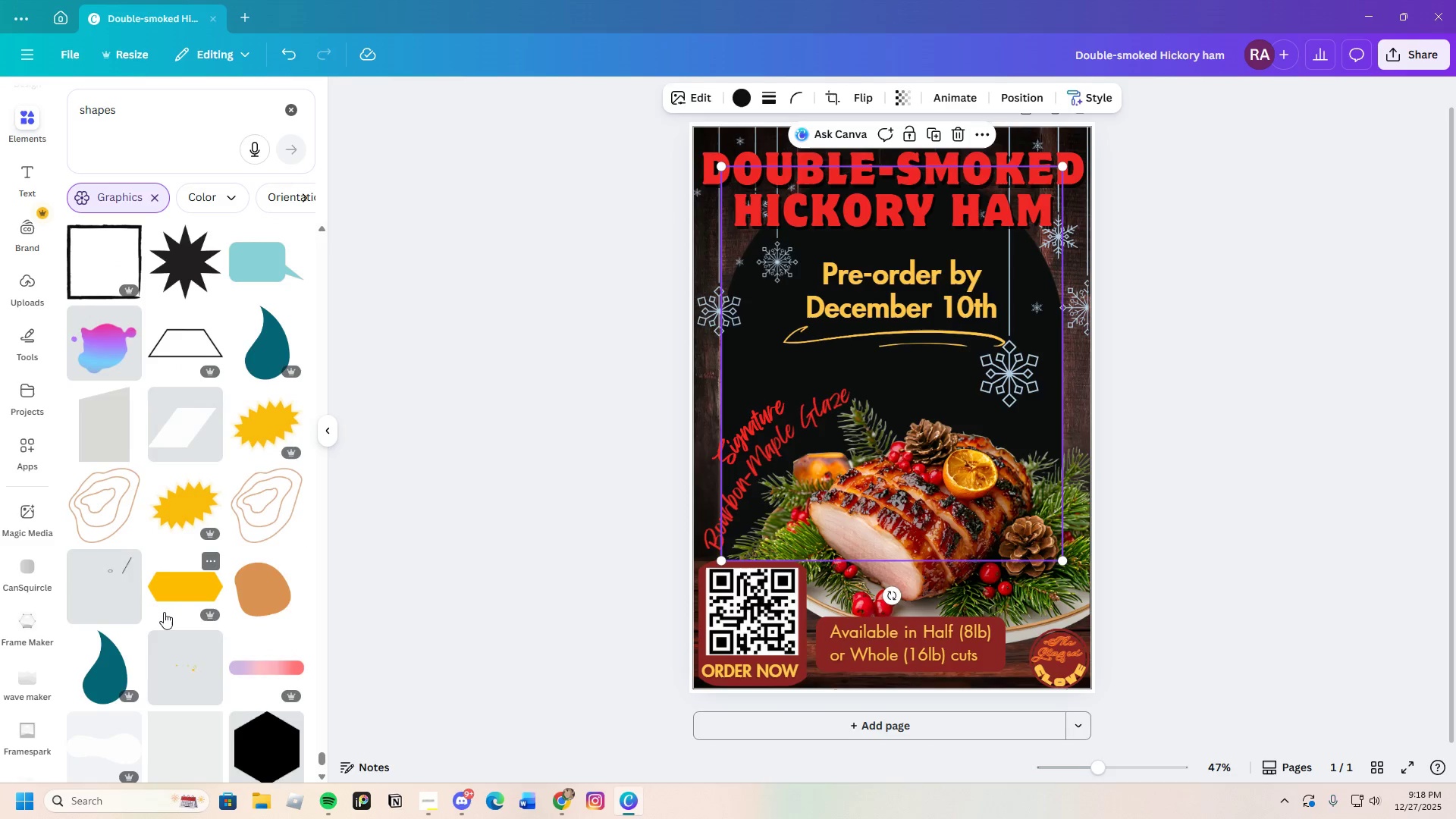 
scroll: coordinate [164, 610], scroll_direction: down, amount: 15.0
 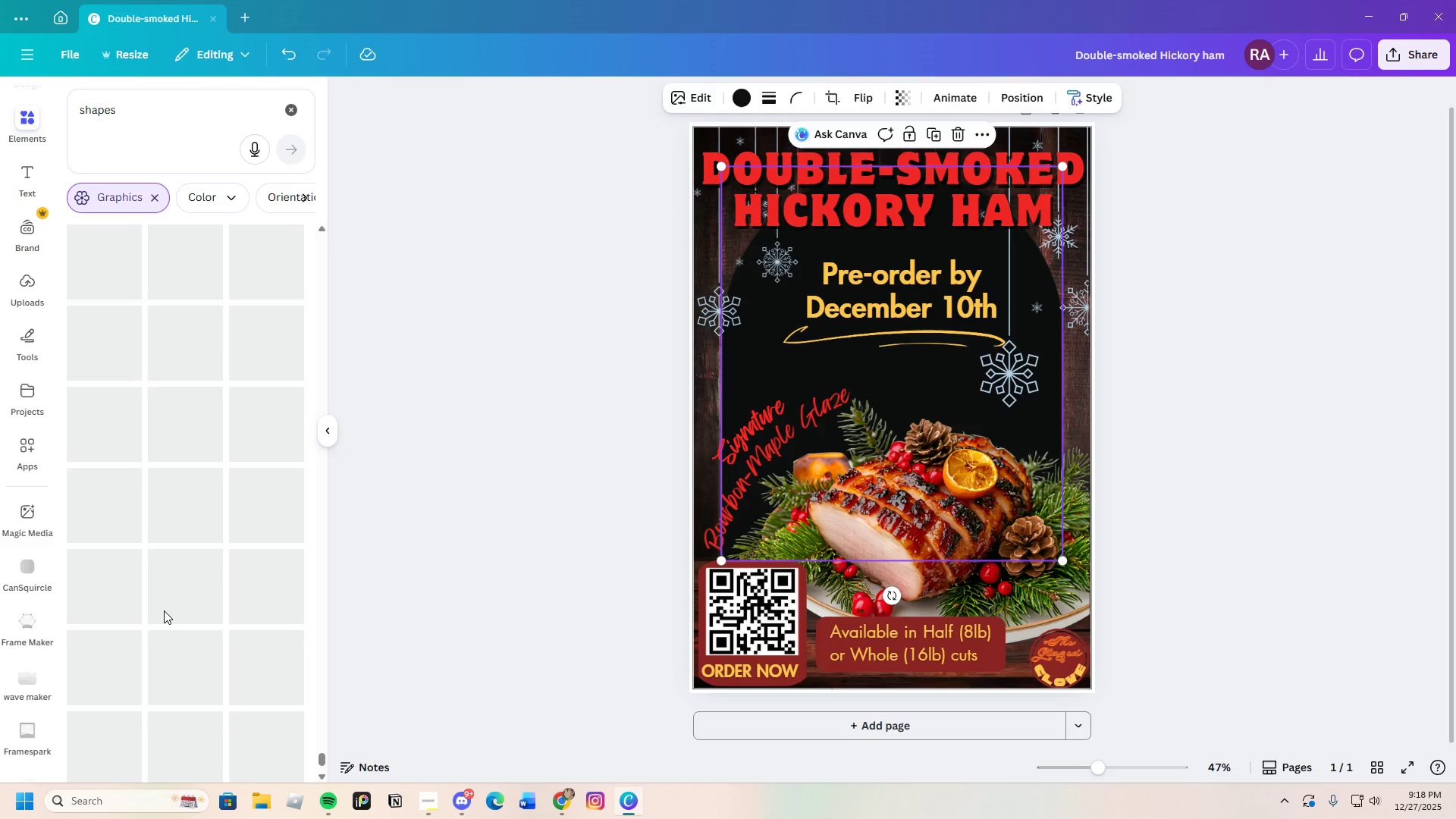 
scroll: coordinate [164, 610], scroll_direction: up, amount: 1.0
 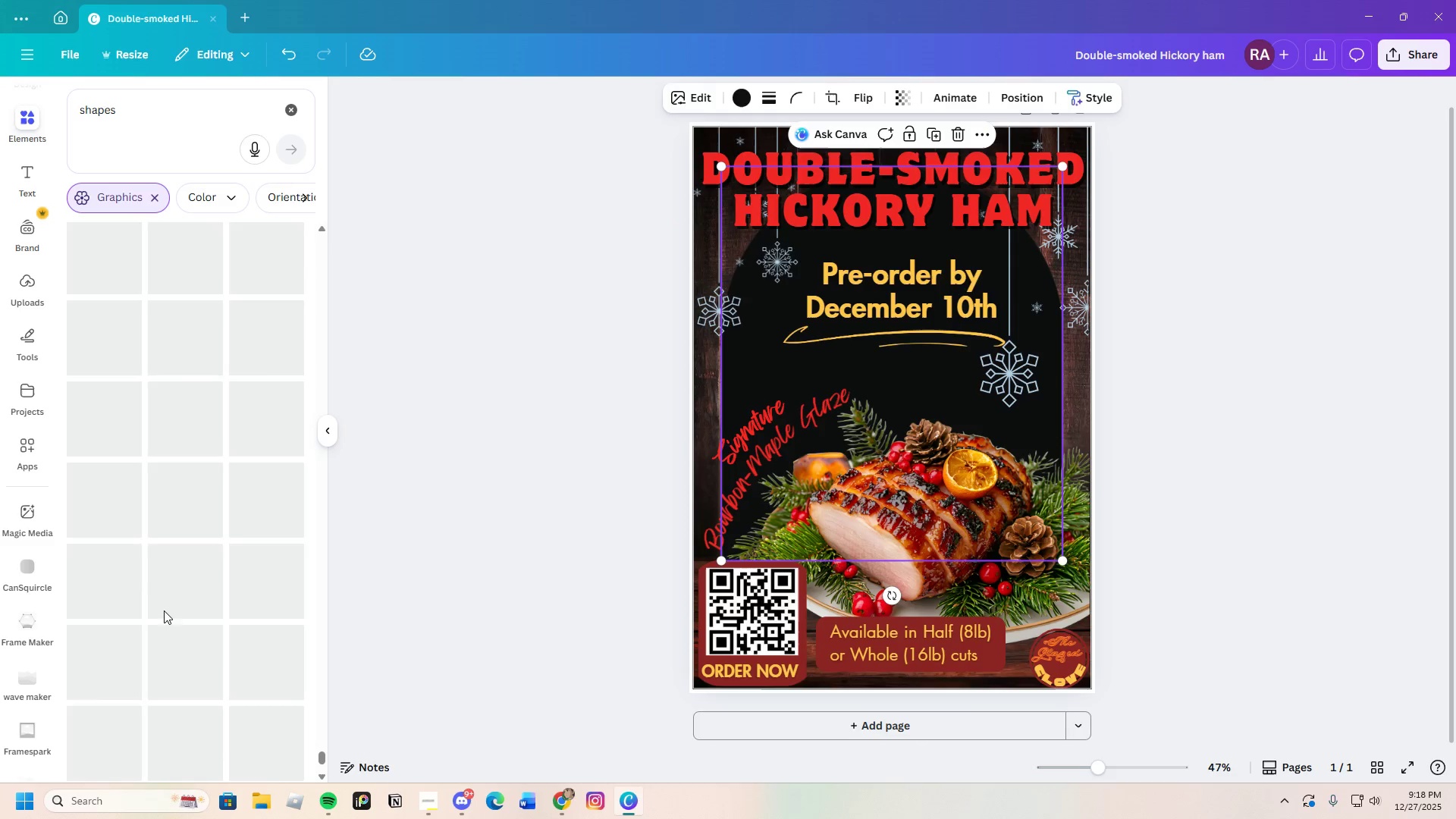 
scroll: coordinate [169, 610], scroll_direction: down, amount: 7.0
 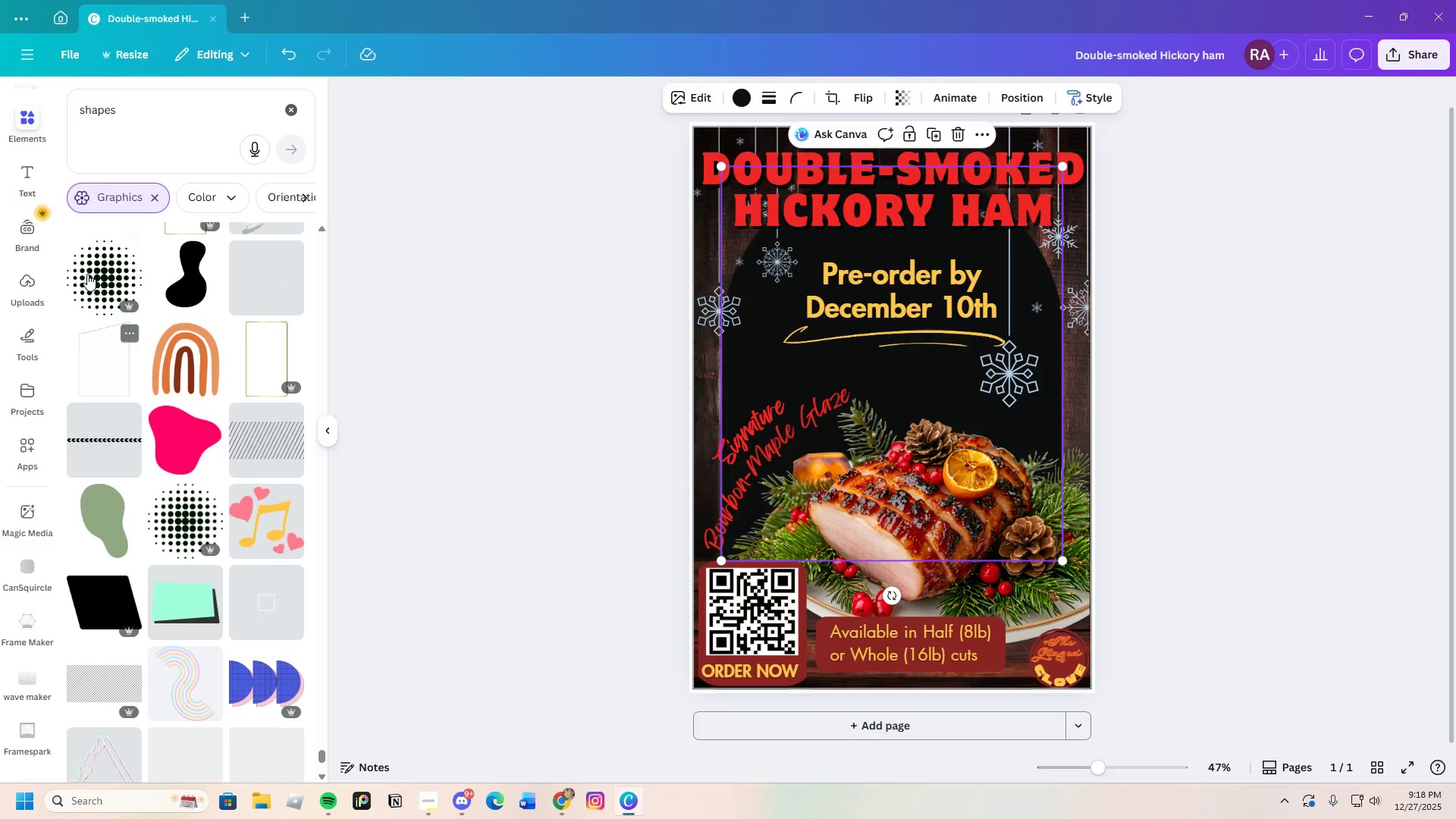 
left_click([89, 271])
 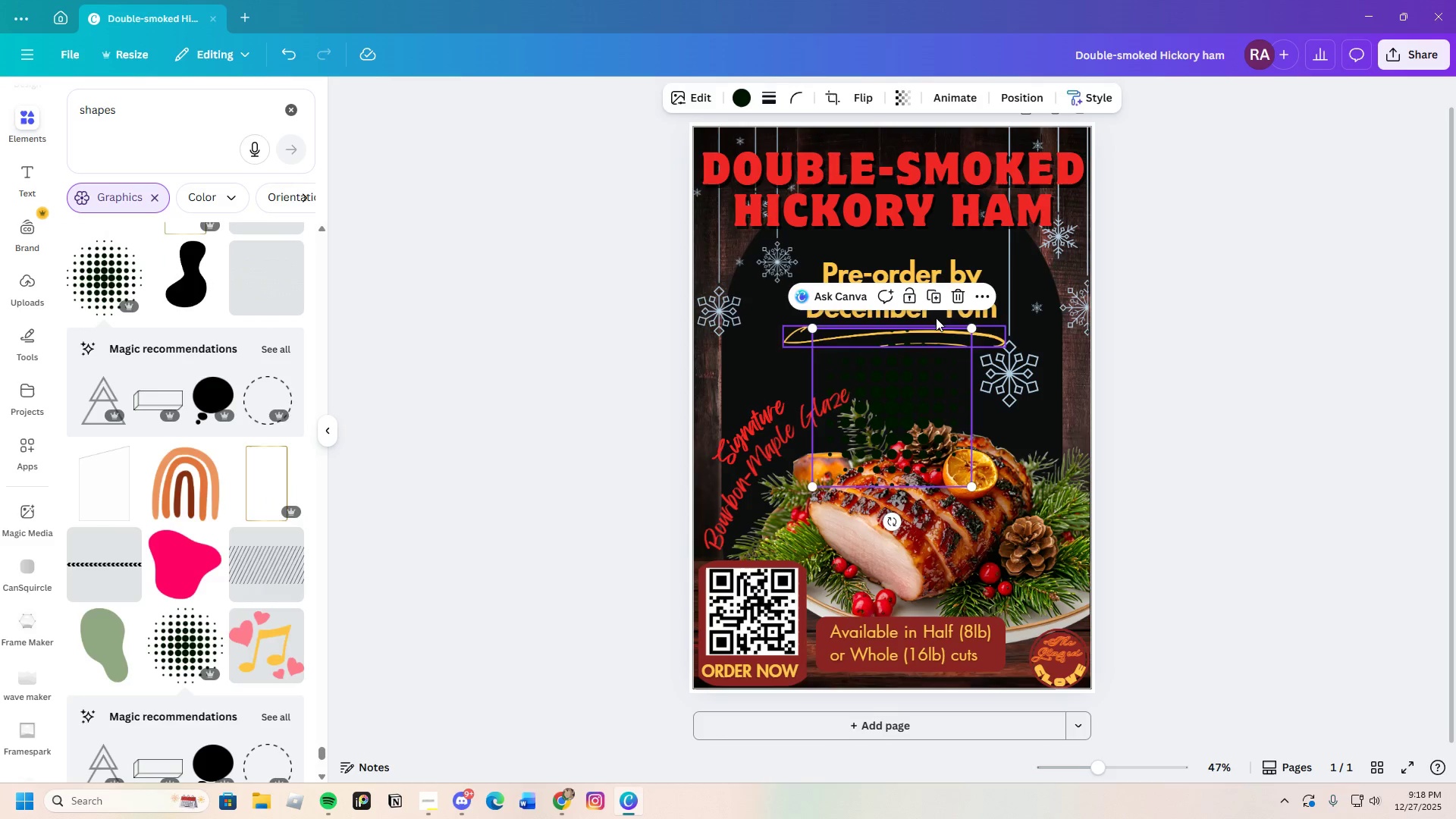 
left_click([952, 297])
 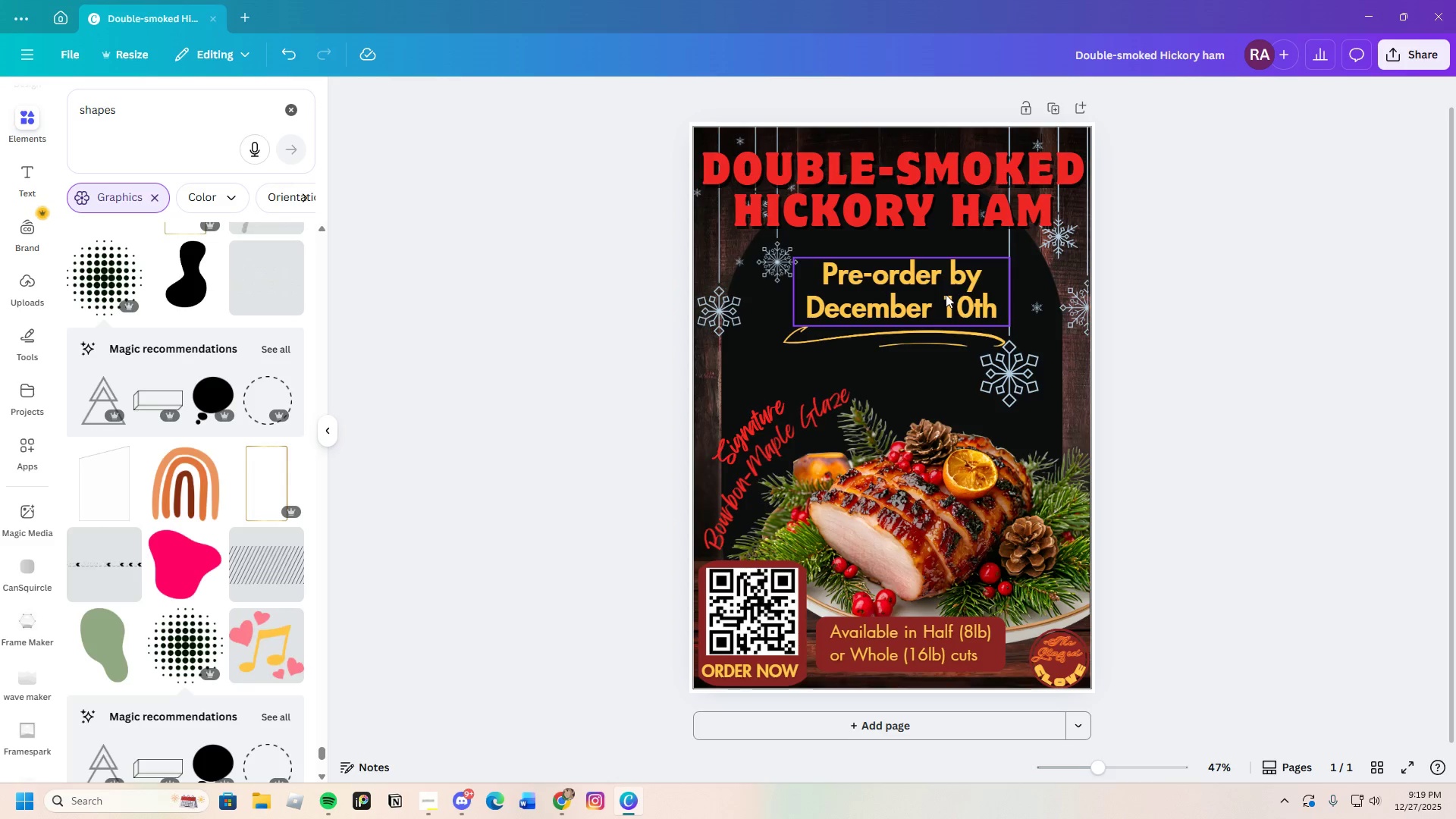 
wait(50.55)
 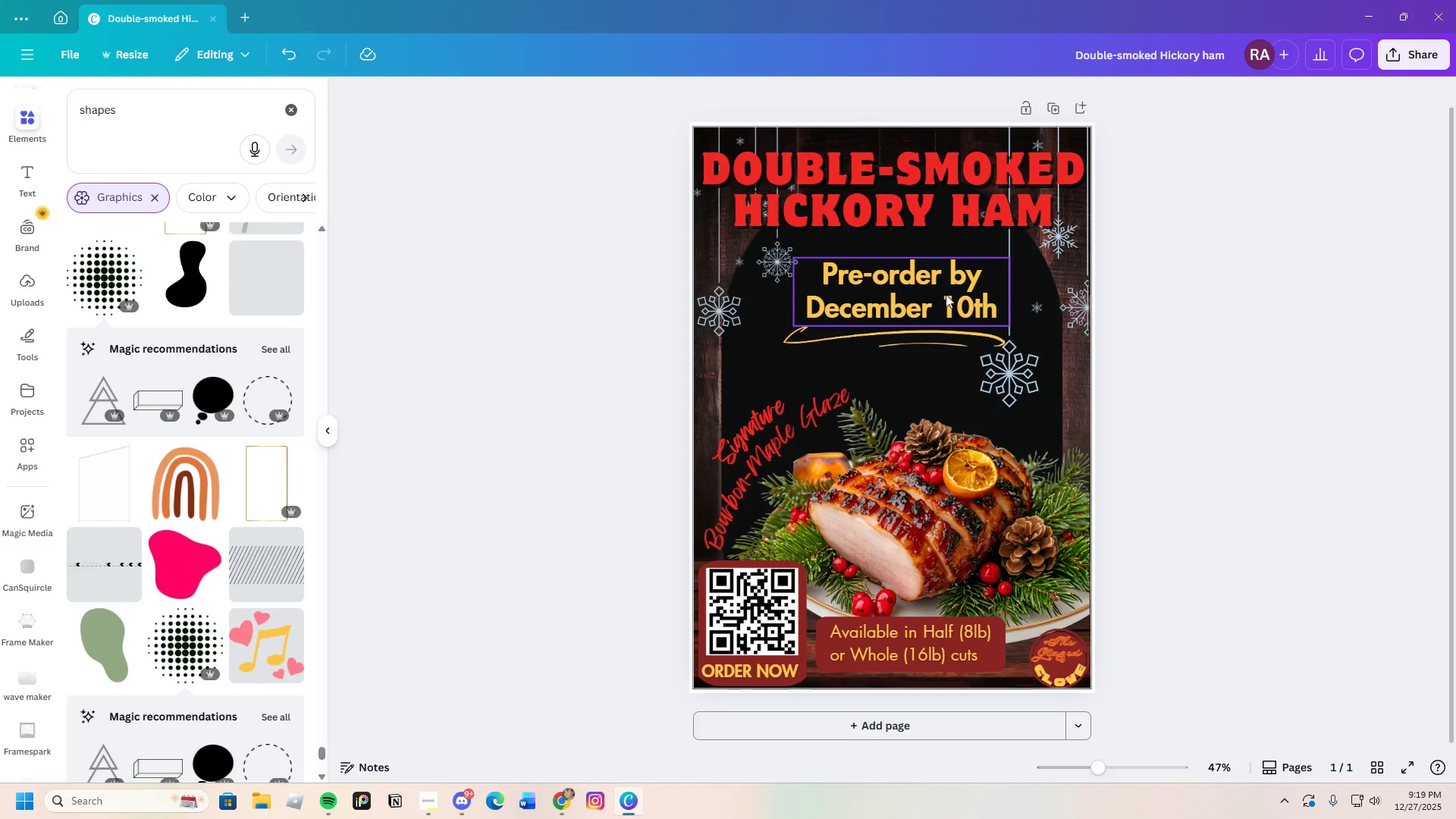 
scroll: coordinate [168, 546], scroll_direction: down, amount: 24.0
 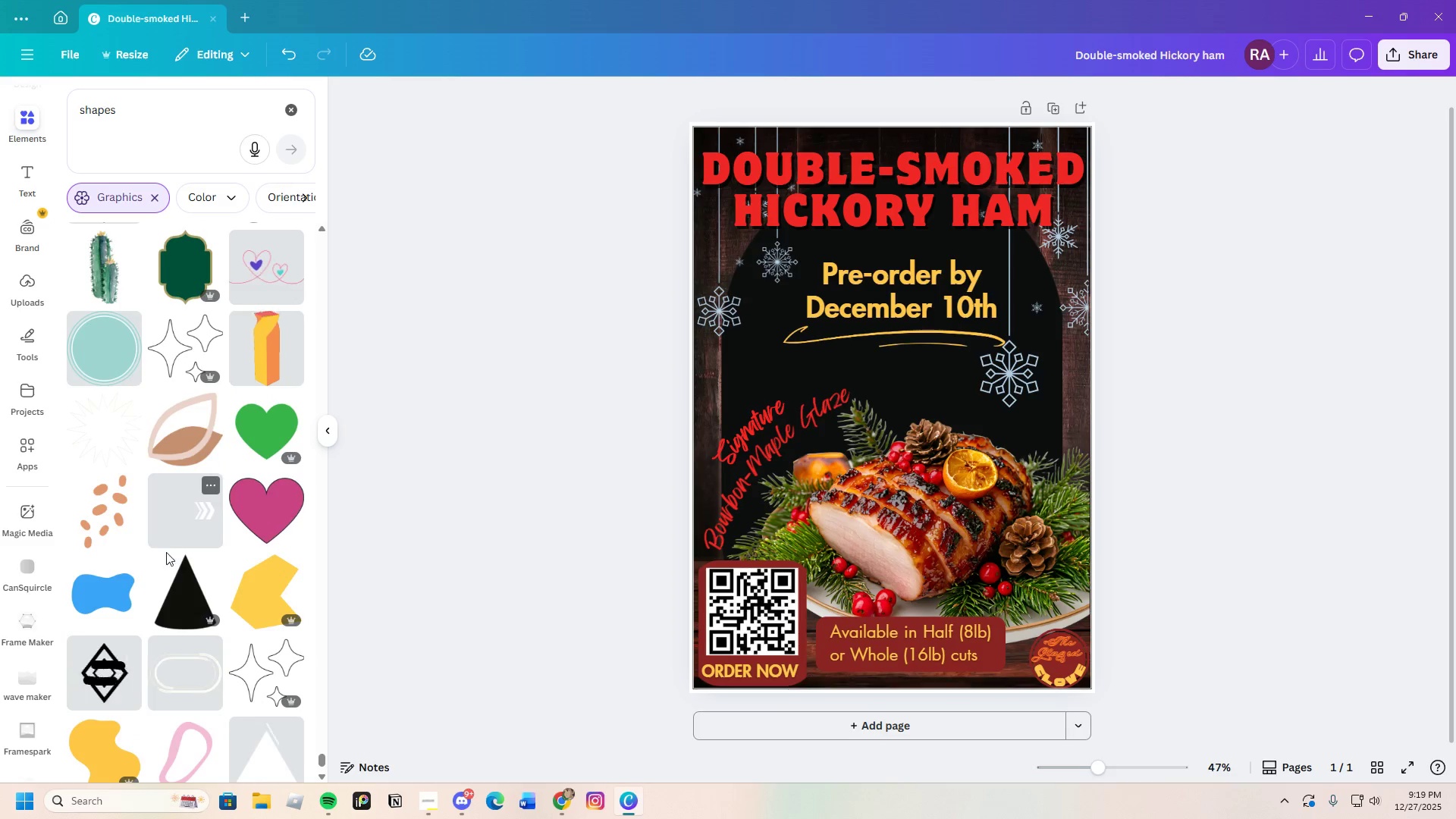 
mouse_move([165, 576])
 